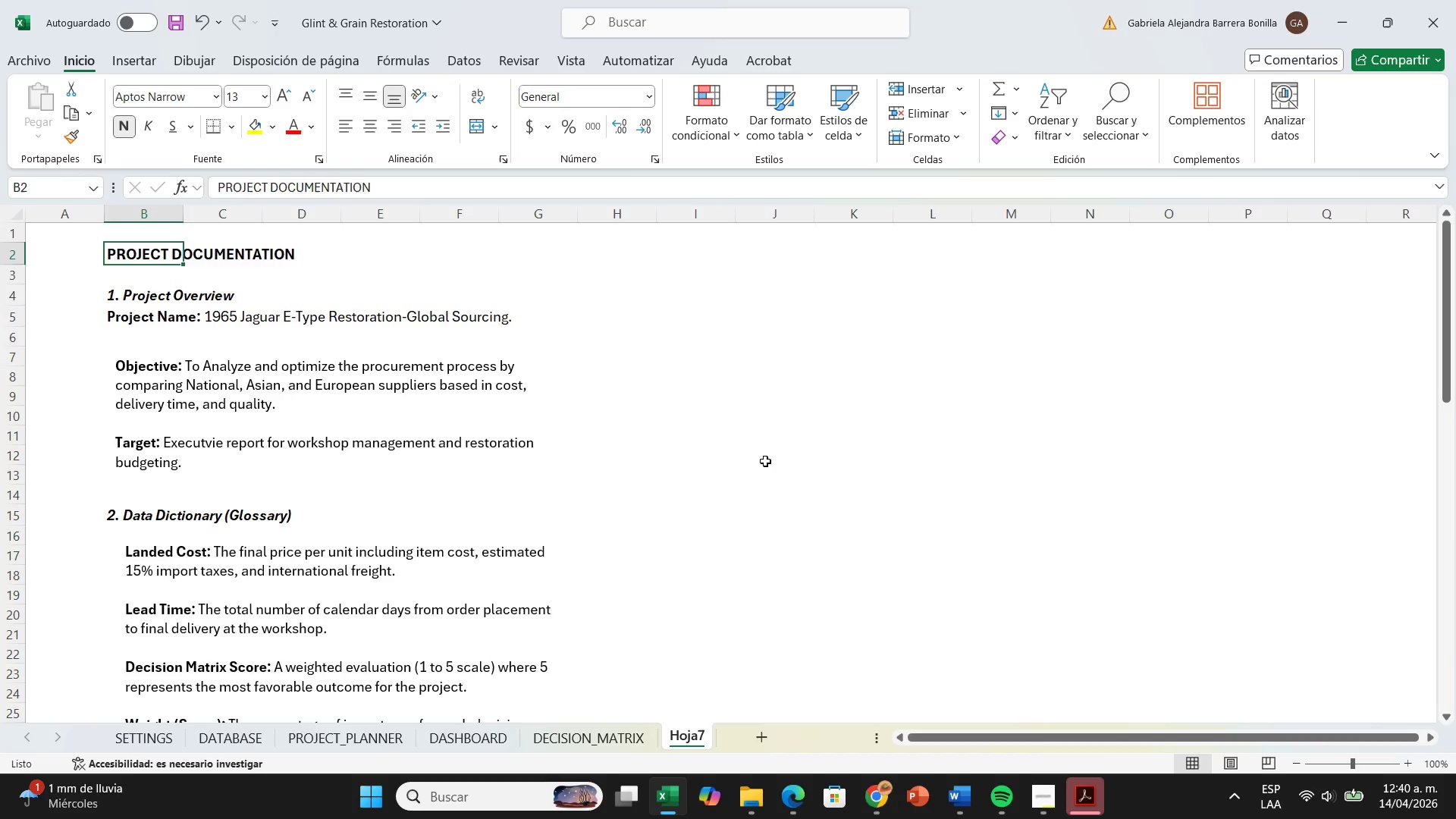 
left_click([765, 461])
 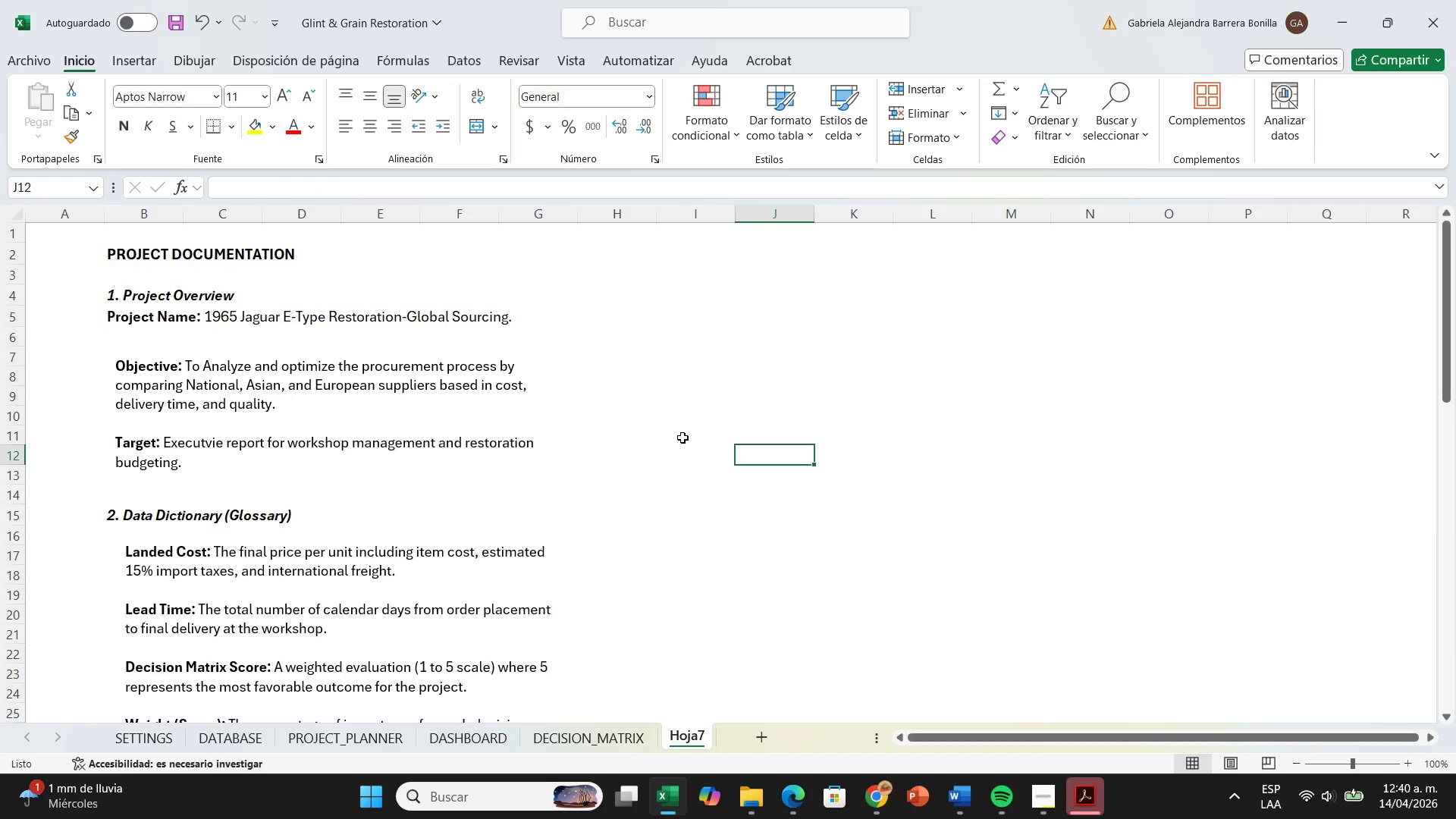 
scroll: coordinate [624, 418], scroll_direction: down, amount: 18.0
 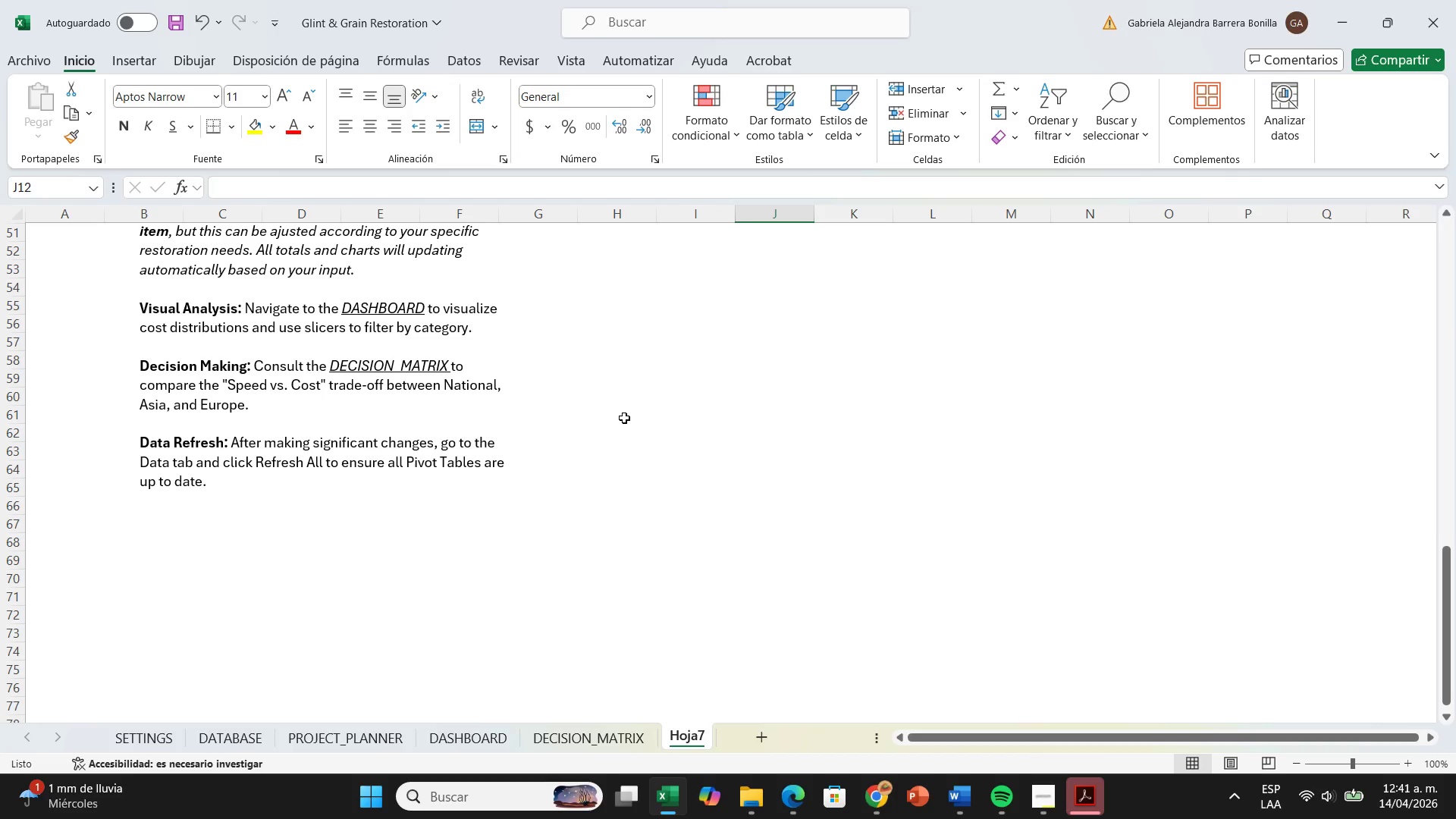 
wait(67.92)
 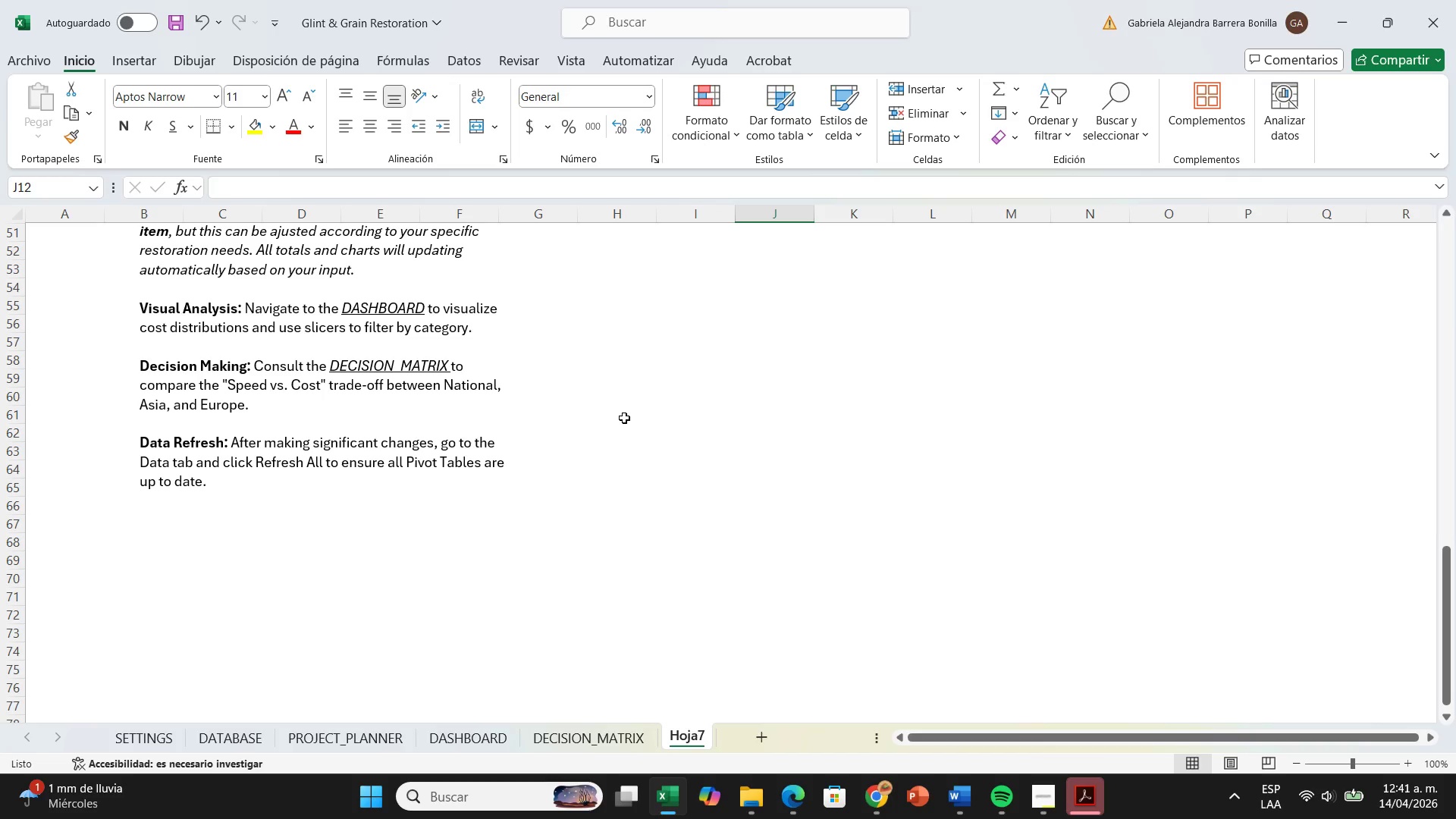 
left_click([171, 557])
 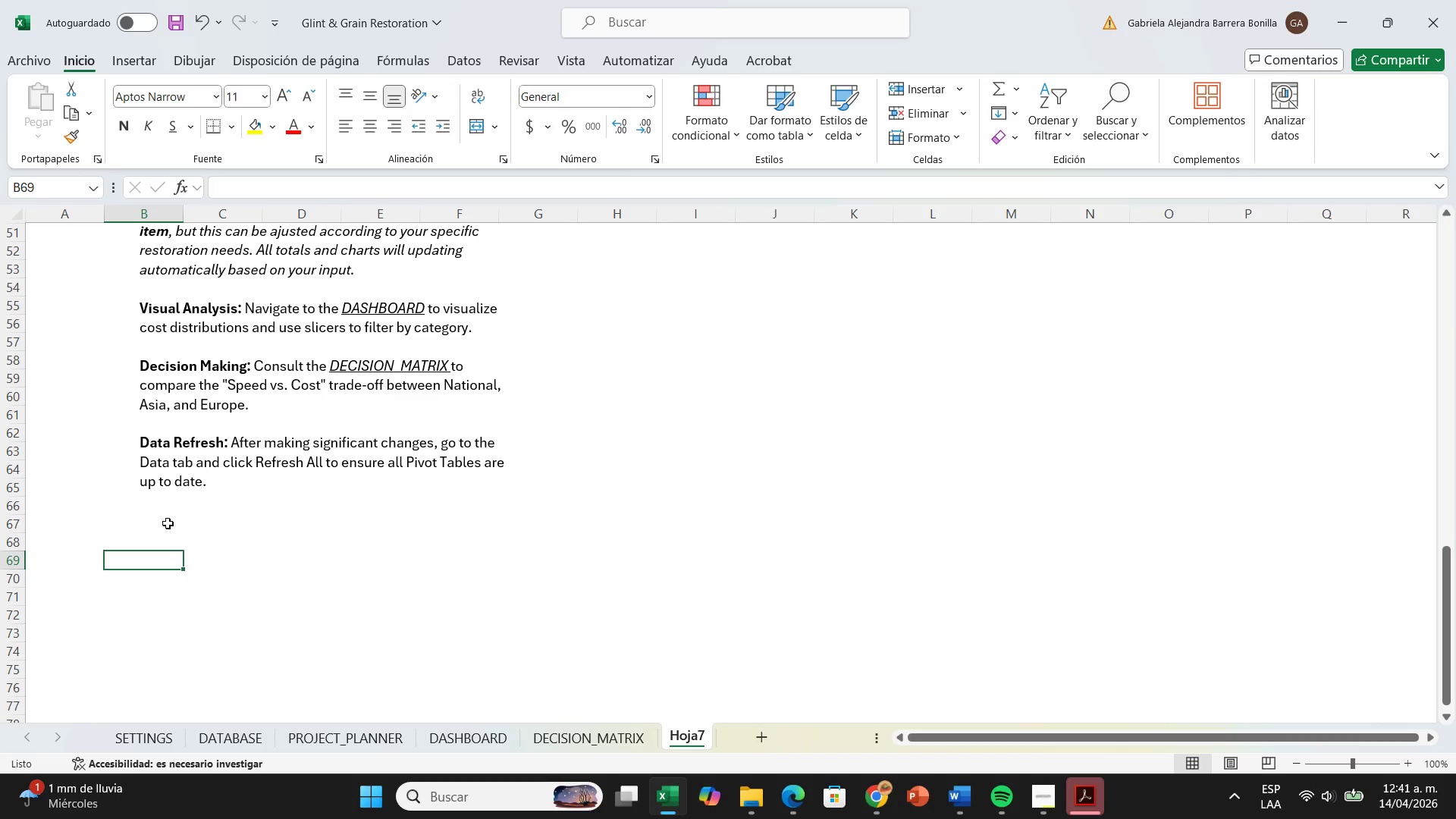 
left_click([167, 523])
 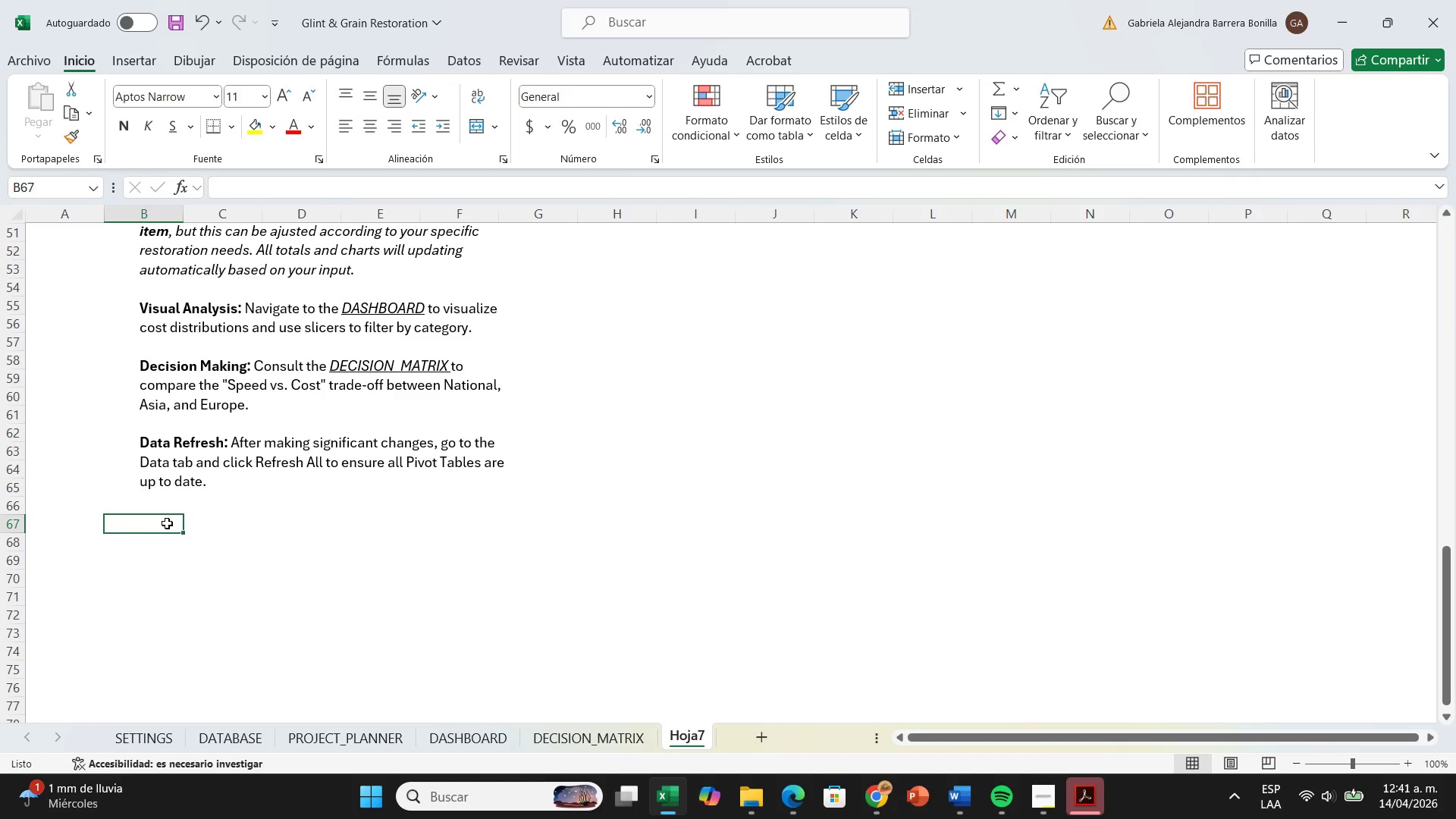 
wait(8.77)
 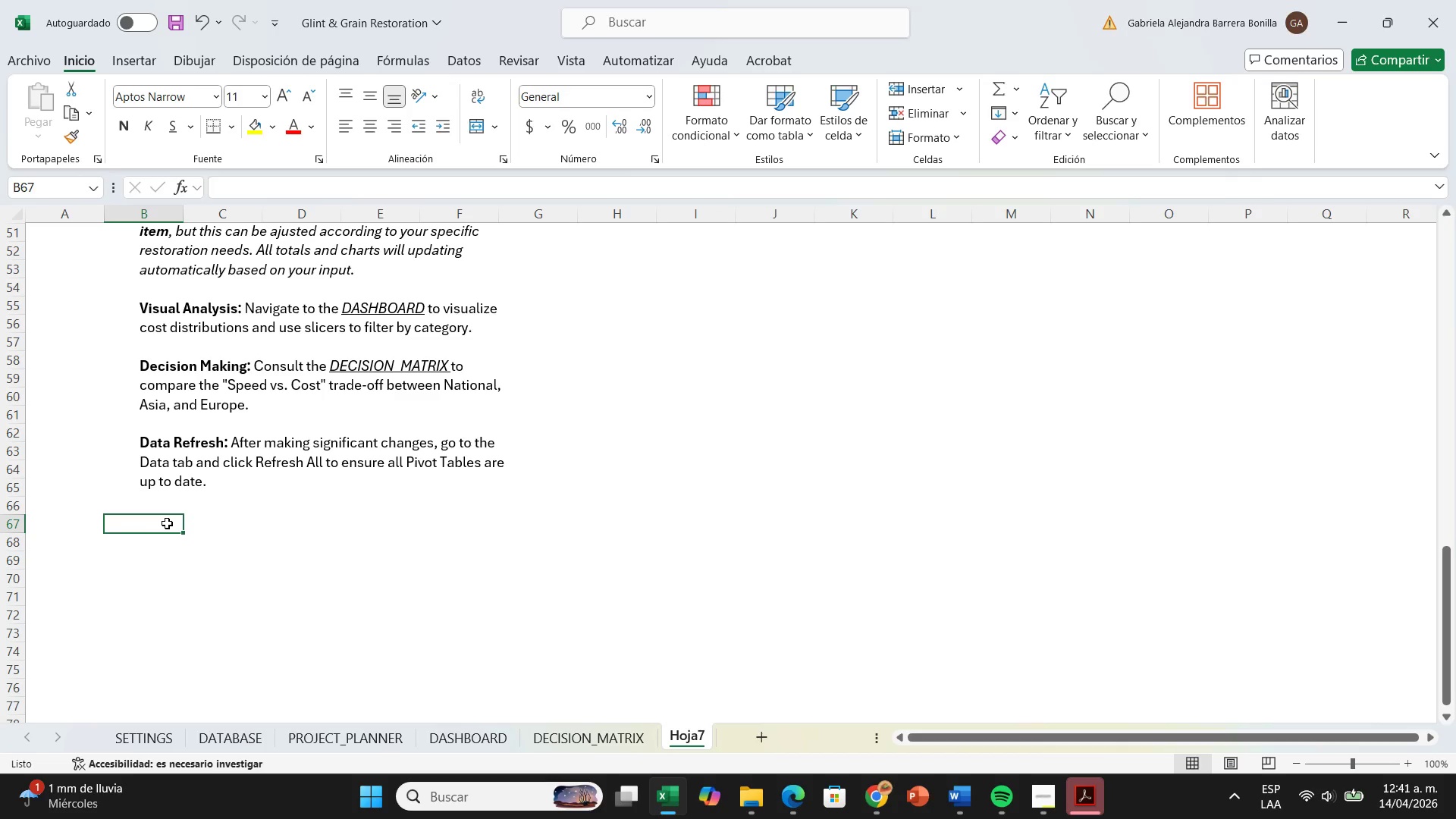 
type(4. METHOSOLOGY ^ CALCULATION LOCGIN)
key(Backspace)
key(Backspace)
key(Backspace)
key(Backspace)
type(GIC)
 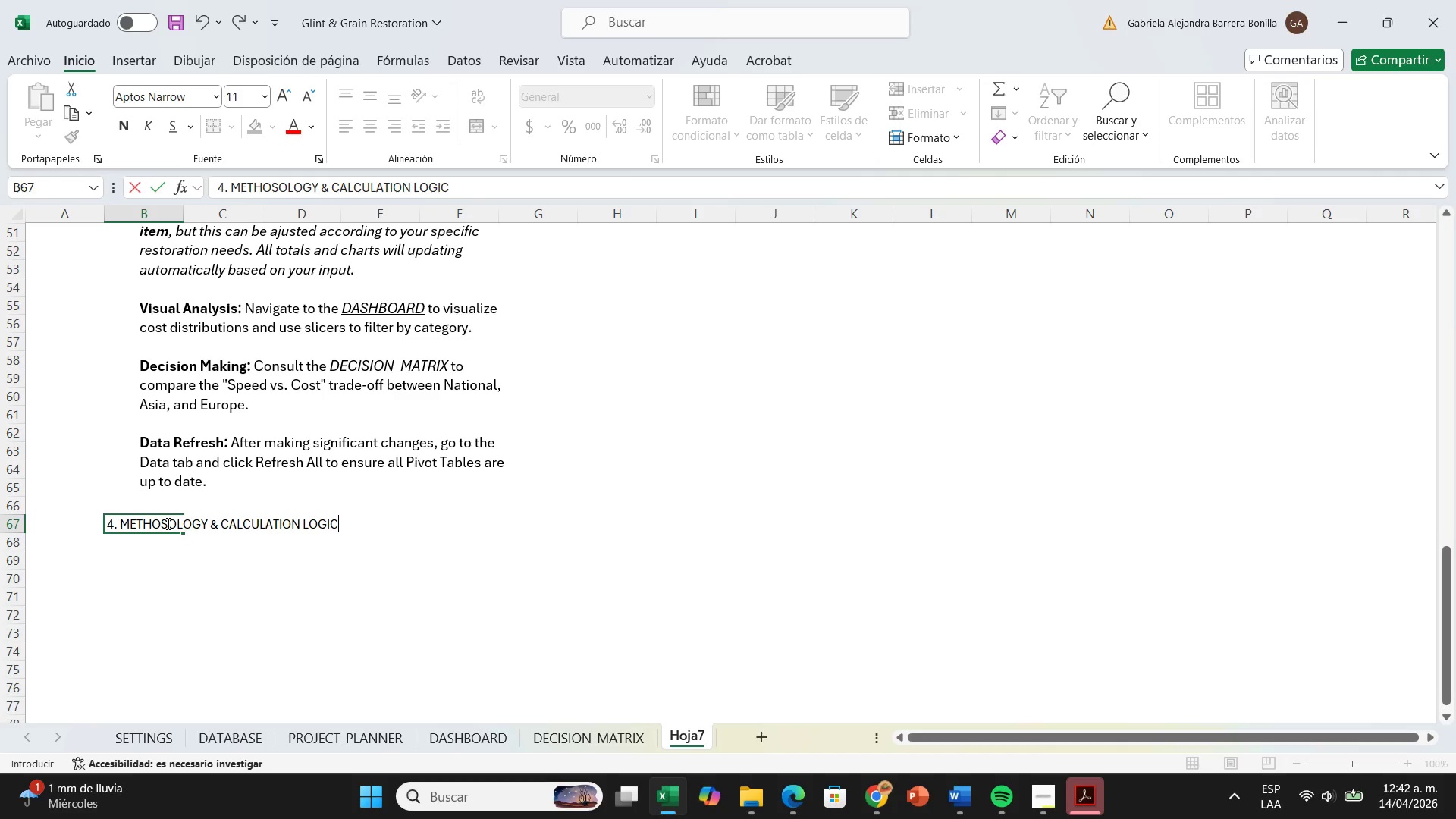 
left_click([279, 190])
 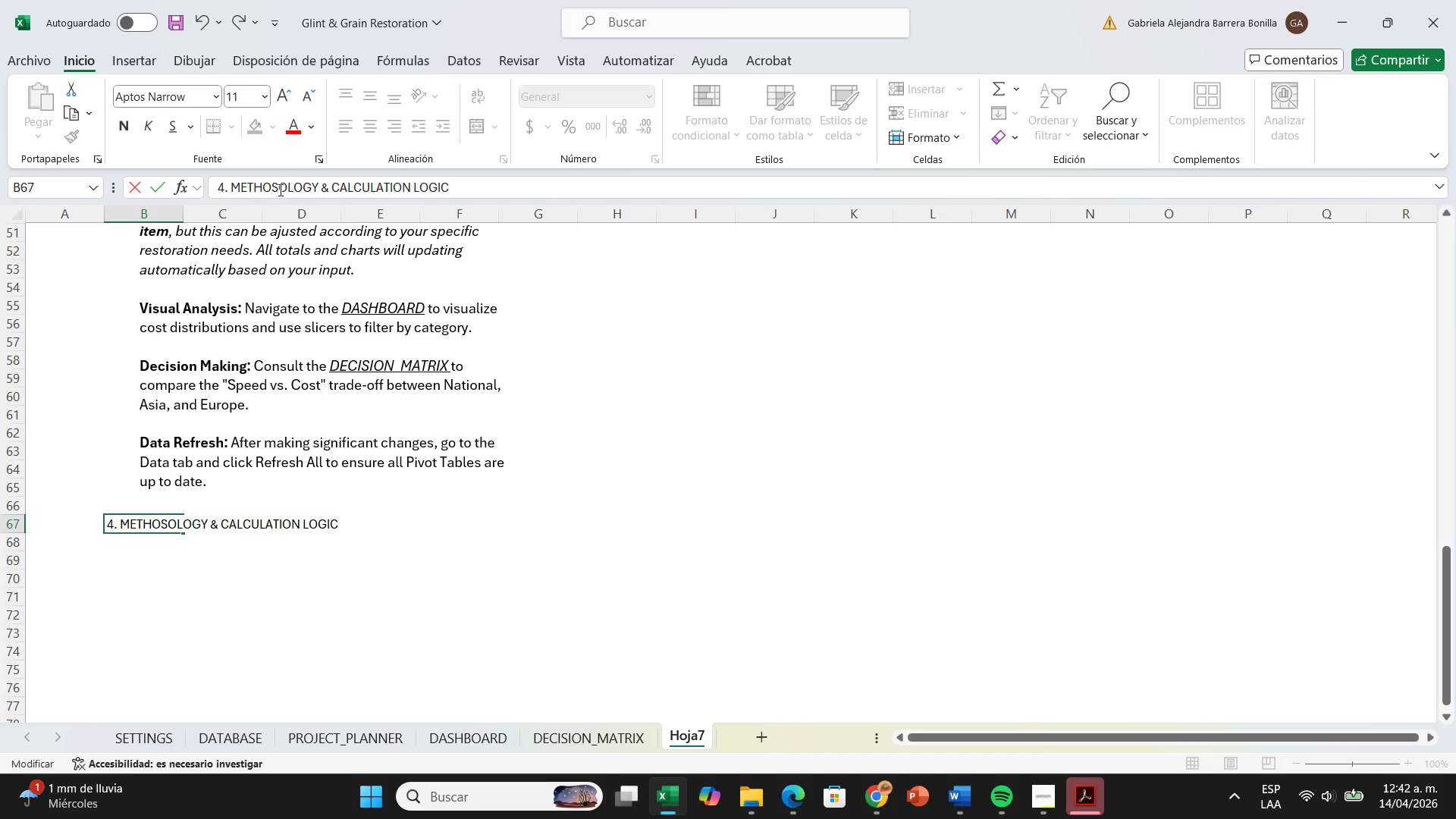 
key(Backspace)
 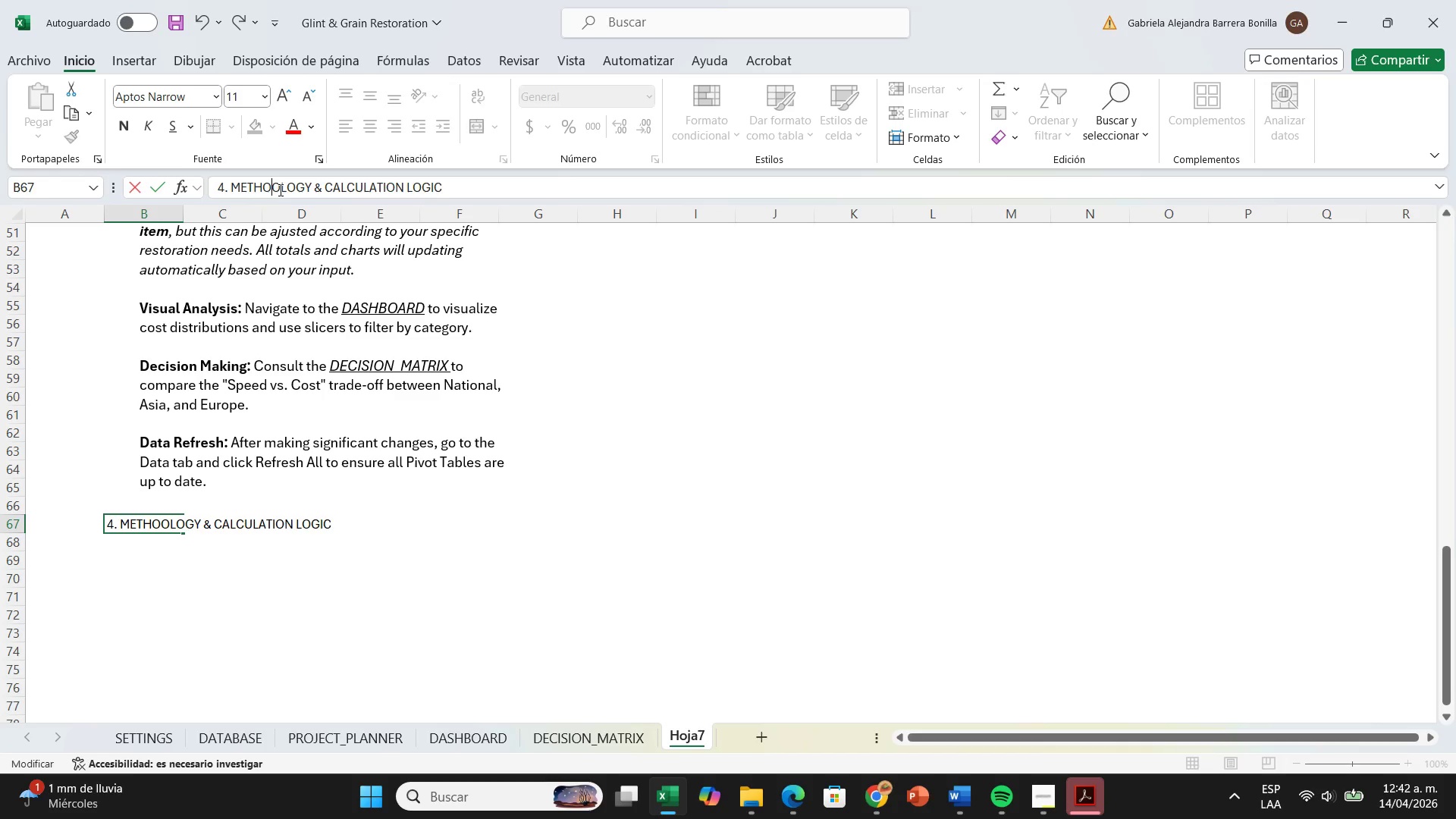 
key(D)
 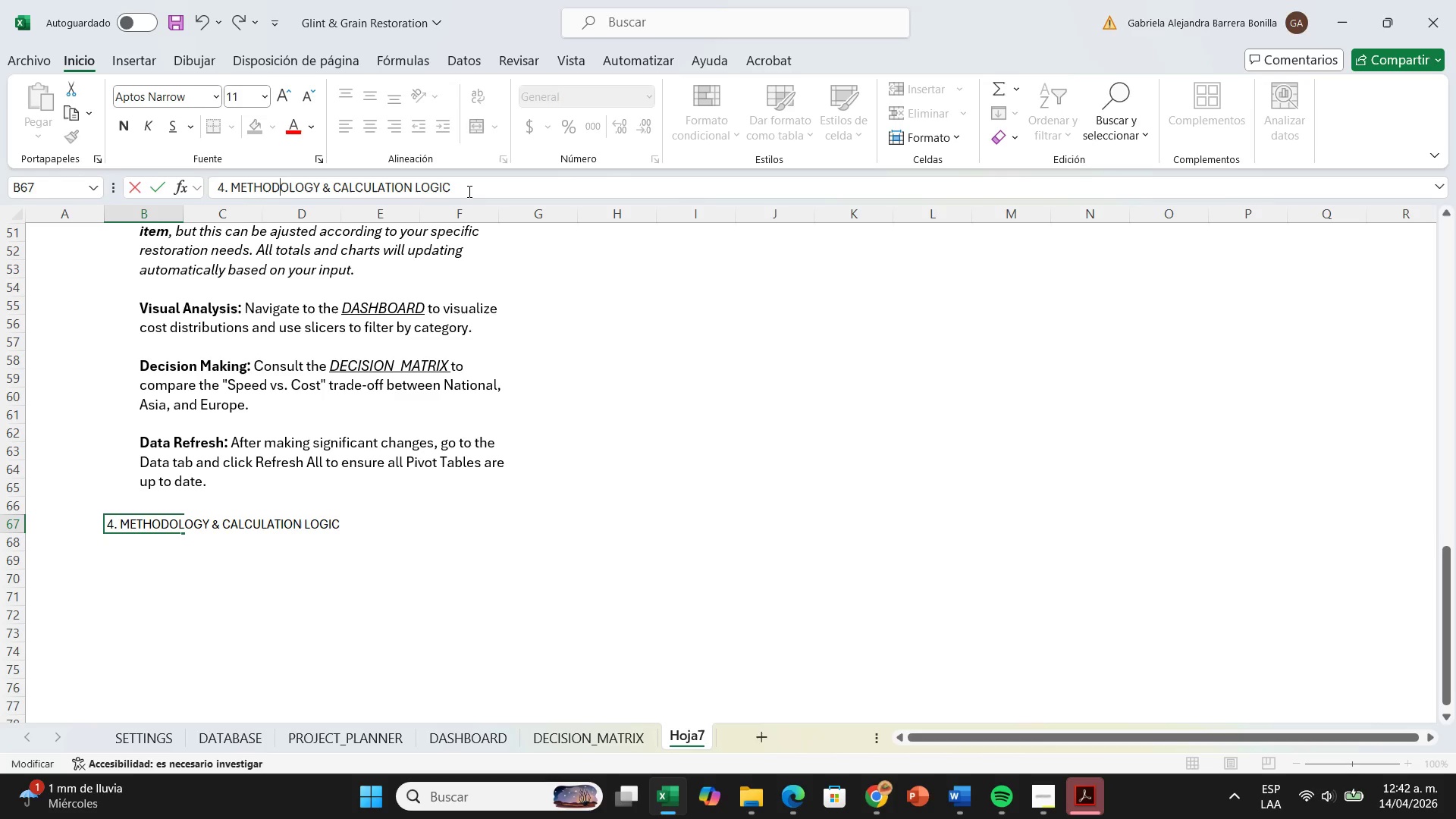 
left_click_drag(start_coordinate=[468, 191], to_coordinate=[212, 168])
 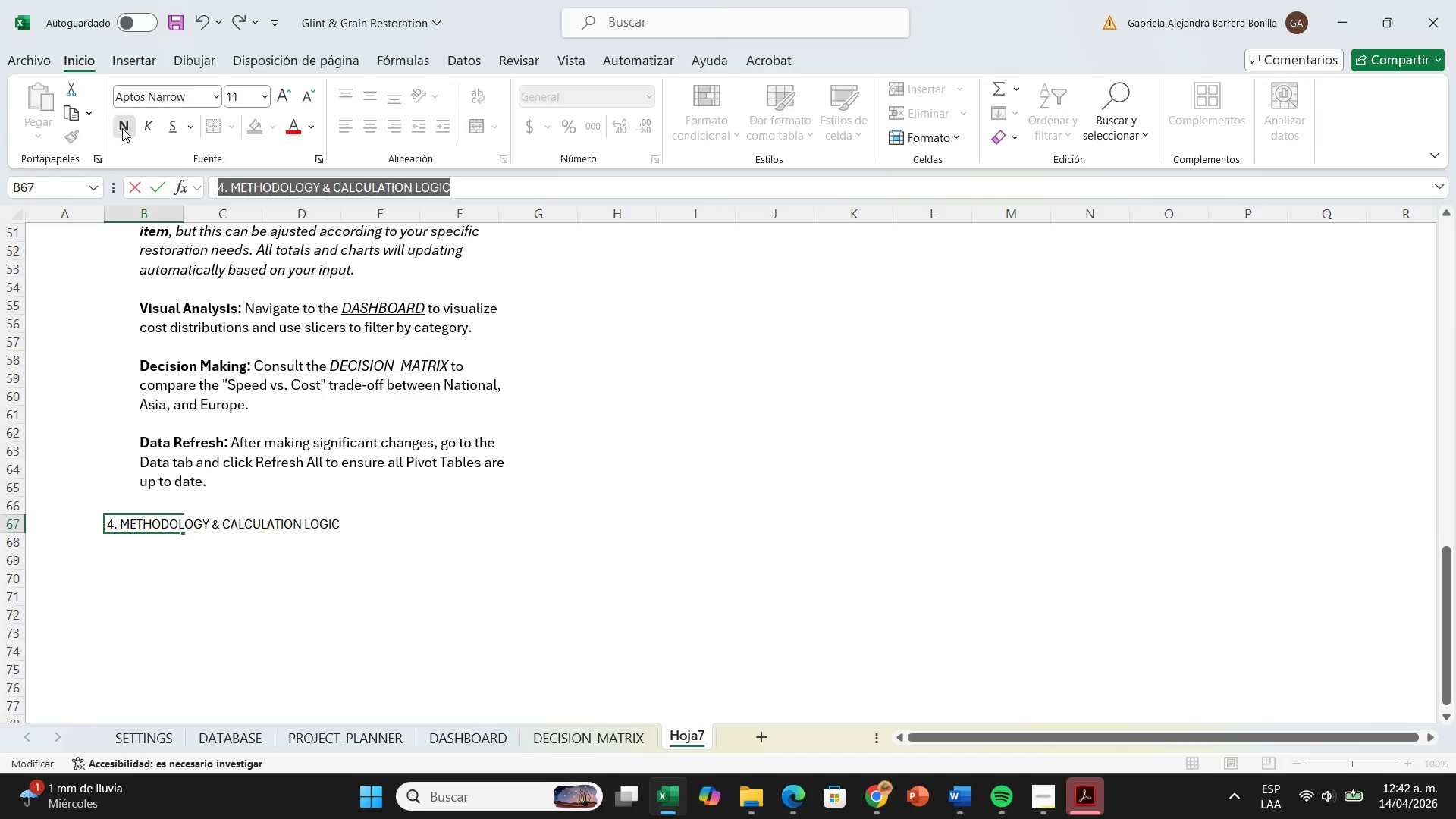 
left_click([122, 128])
 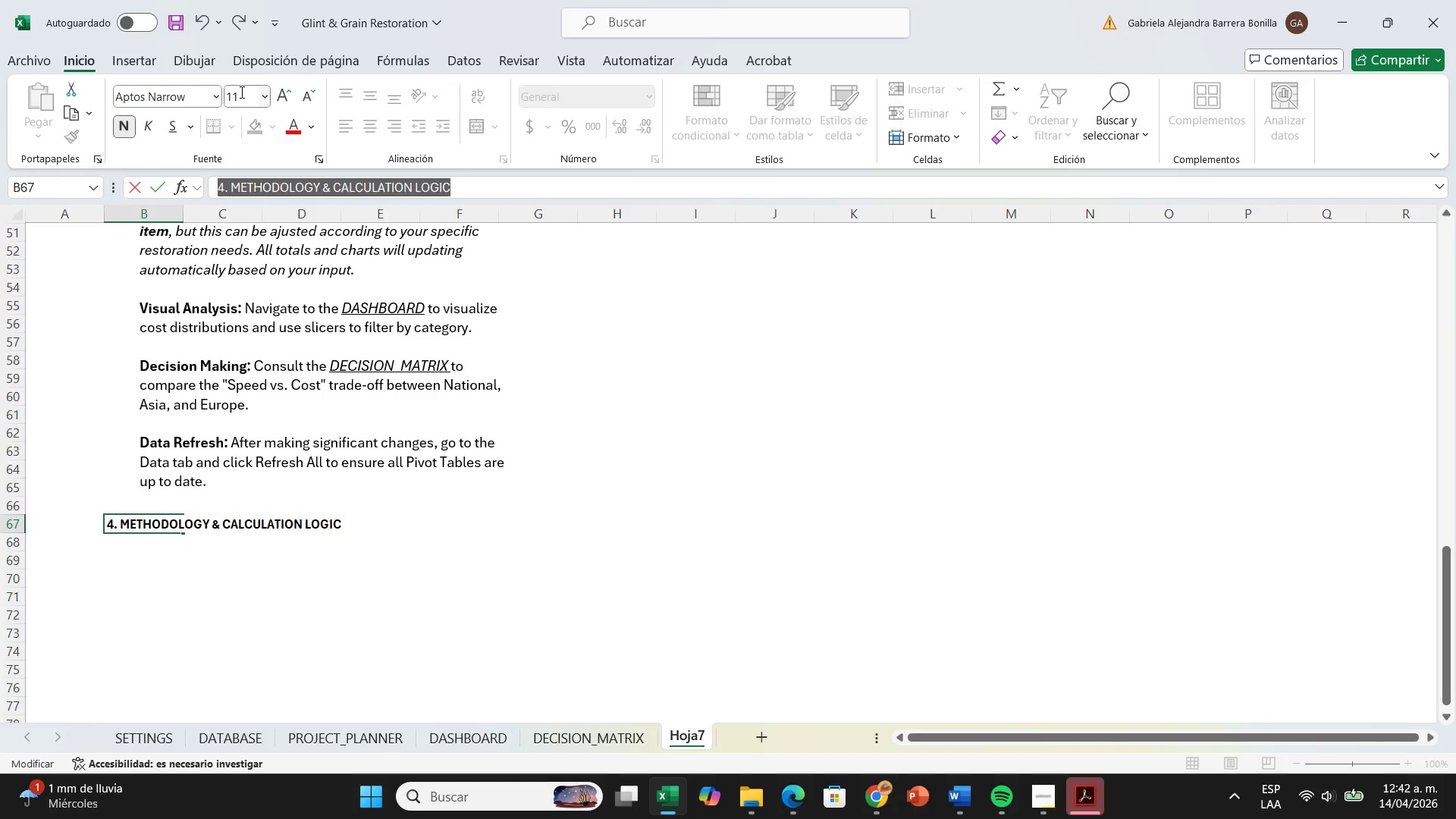 
double_click([240, 92])
 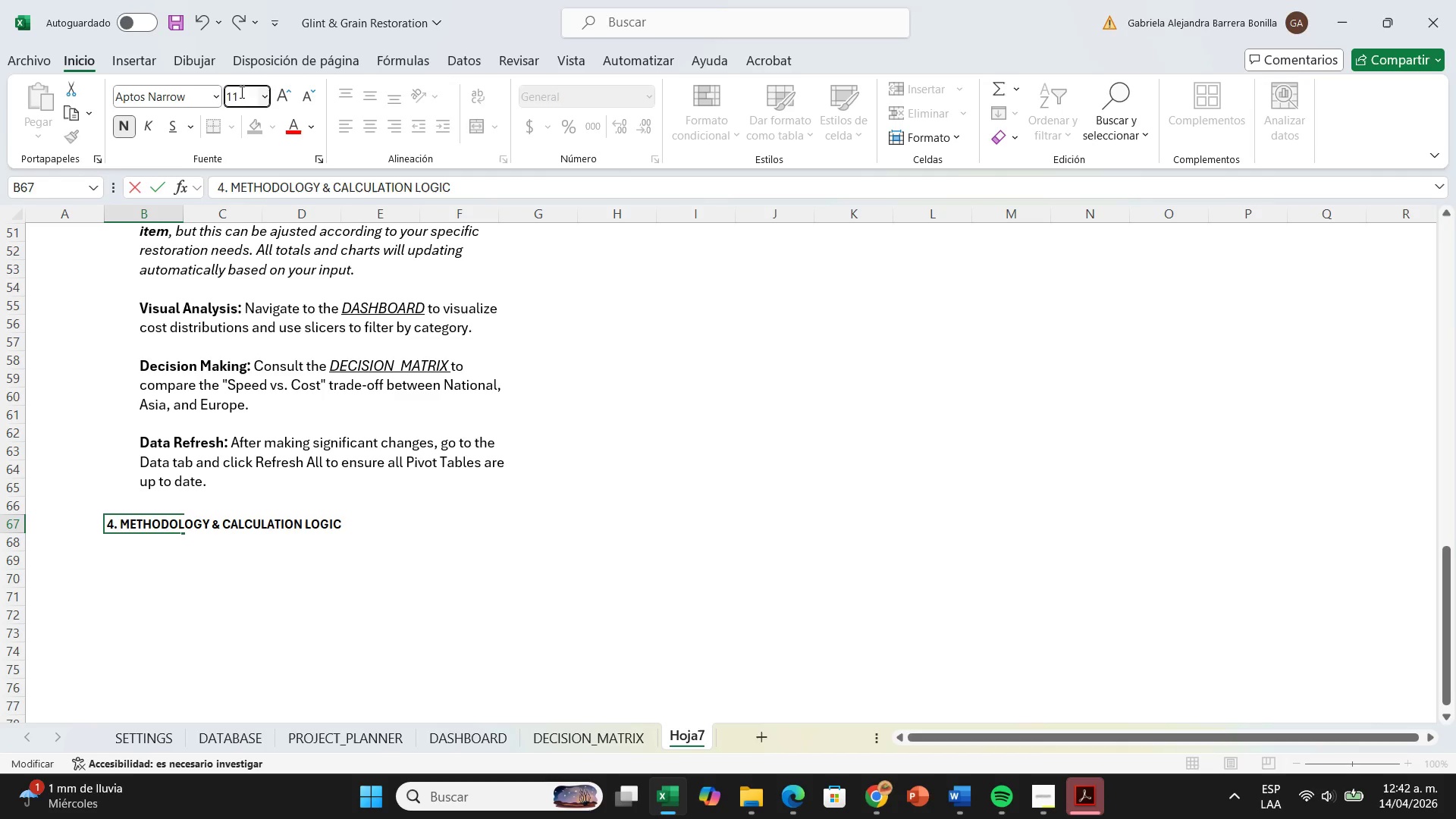 
key(Backspace)
 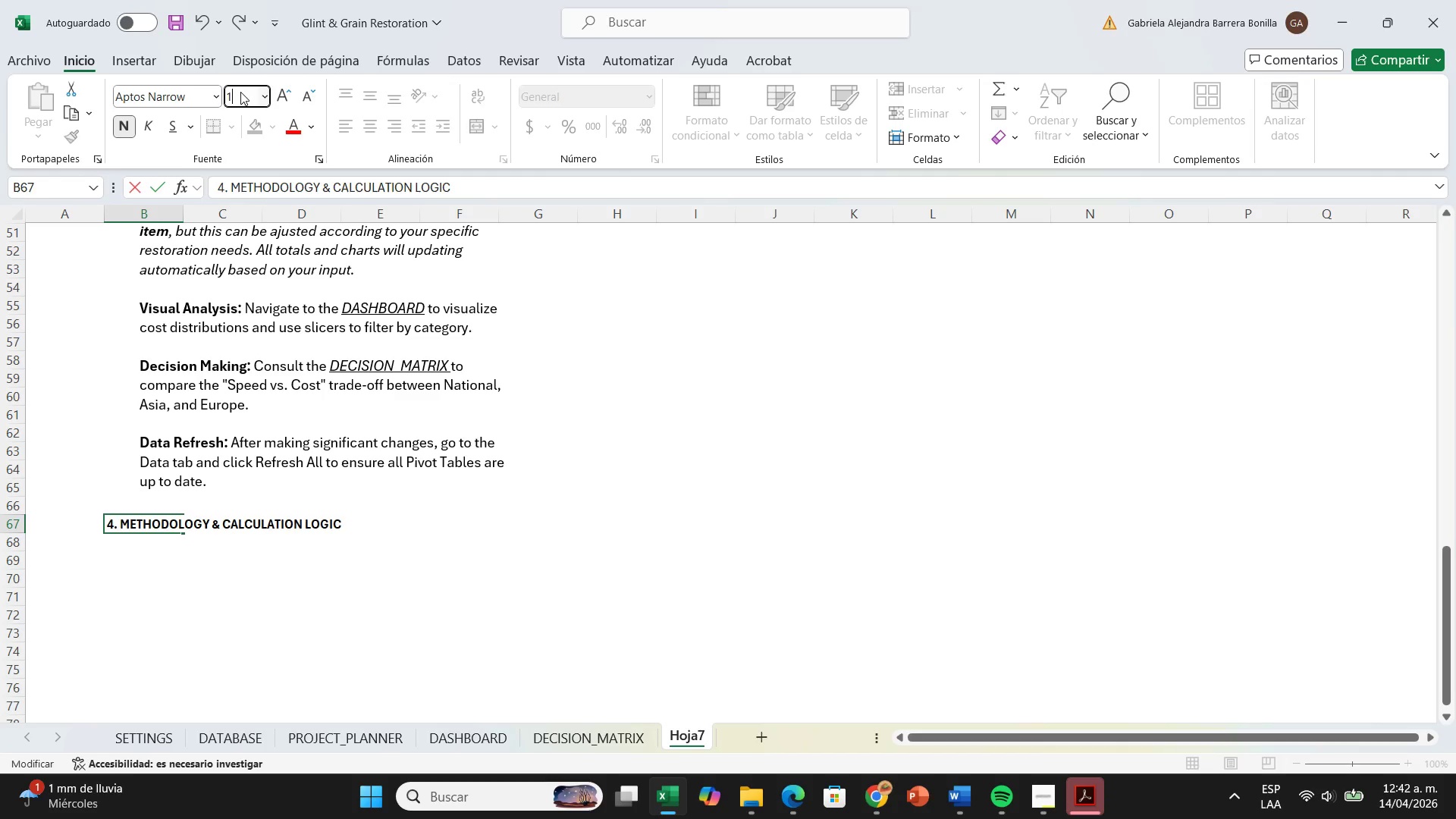 
key(2)
 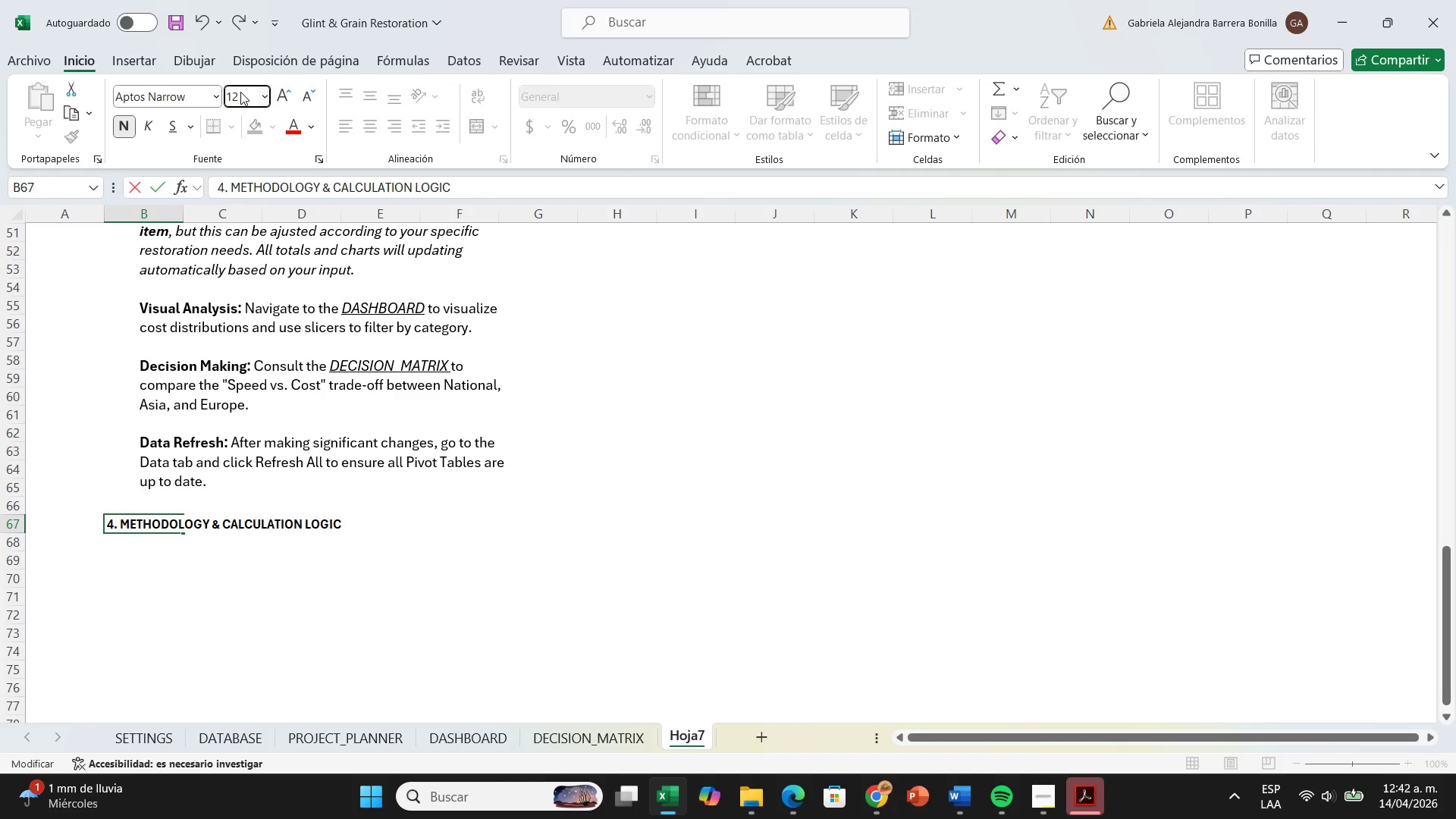 
key(Comma)
 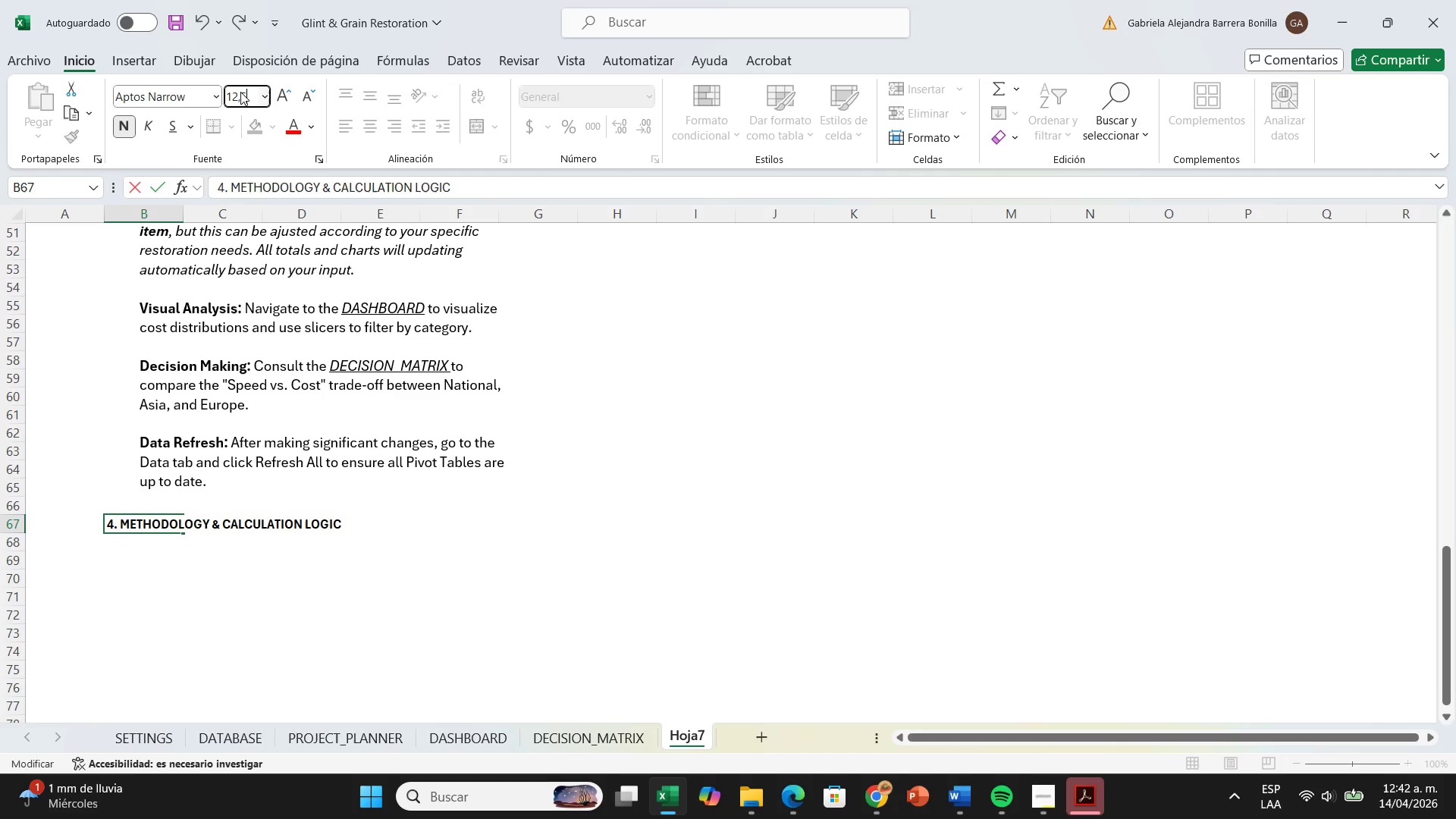 
key(5)
 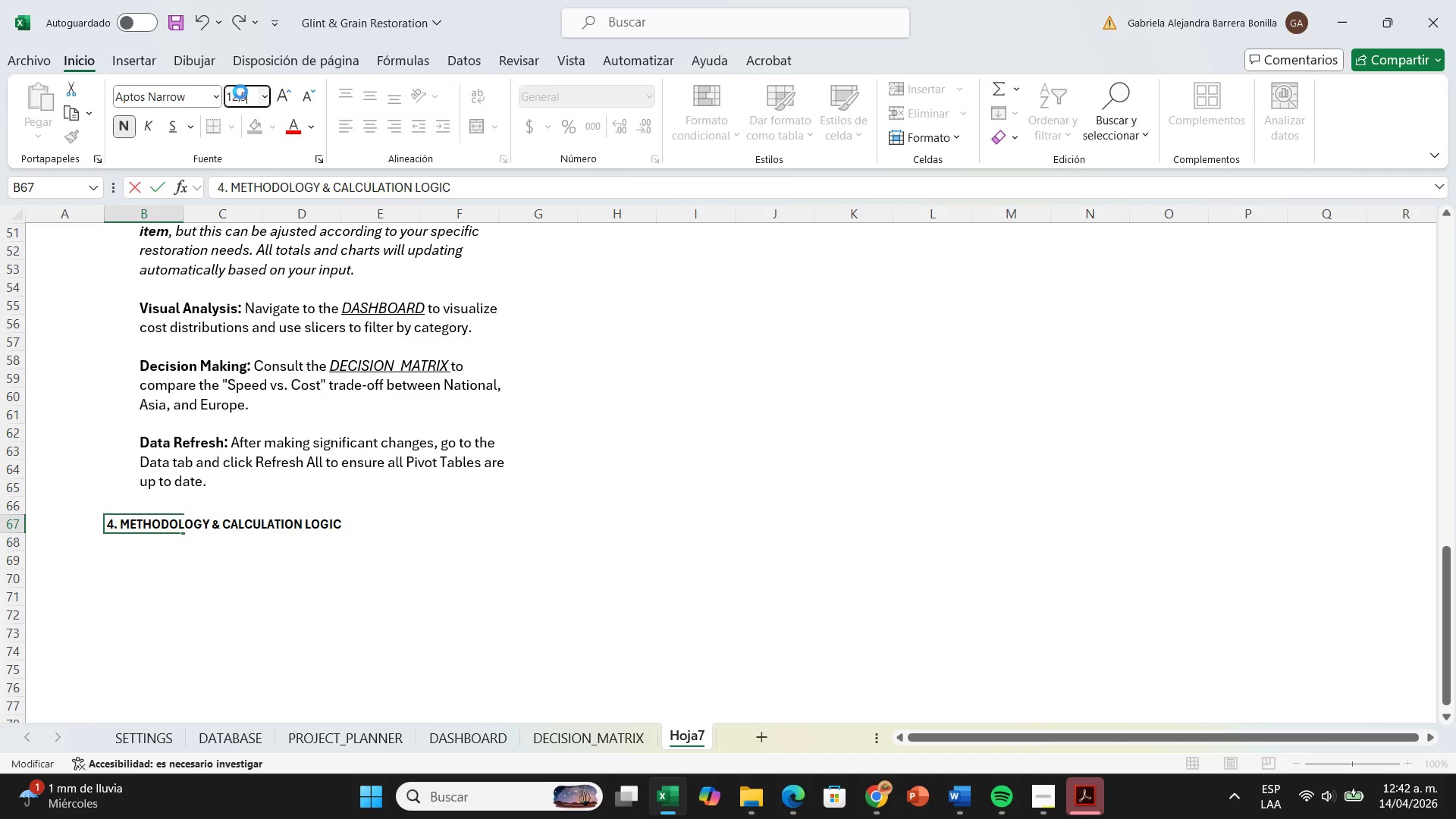 
key(Enter)
 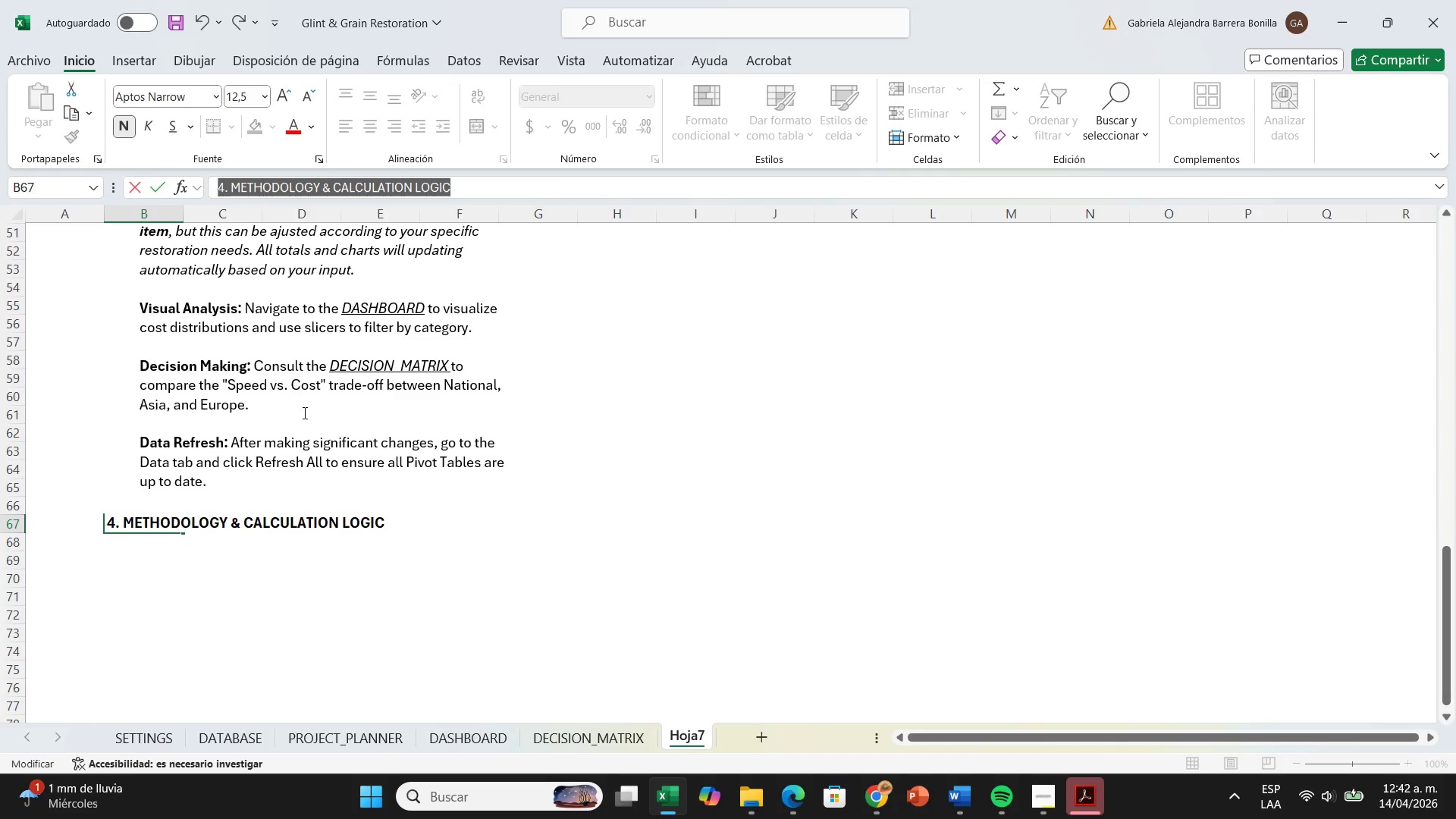 
left_click([471, 549])
 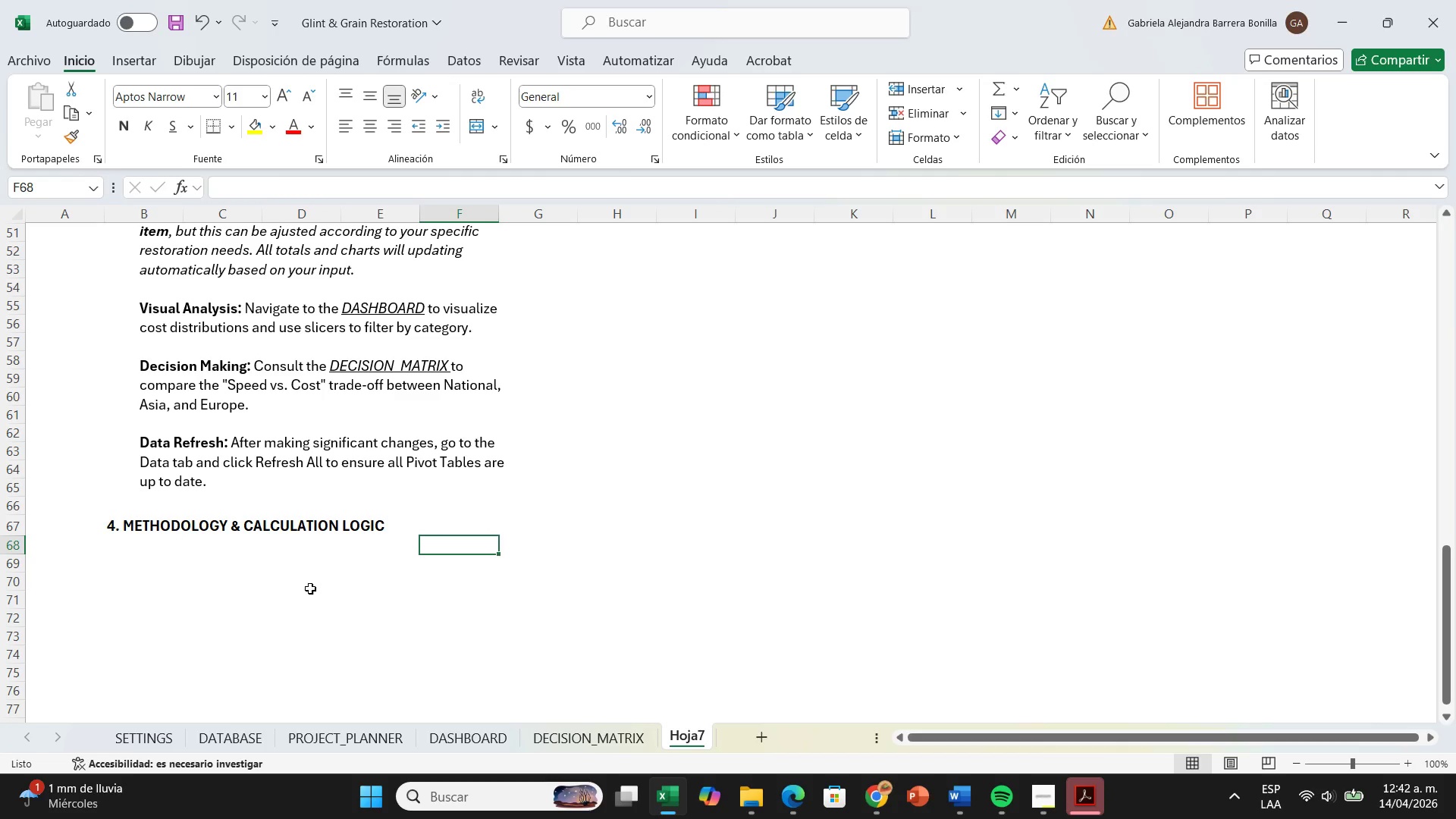 
left_click([133, 570])
 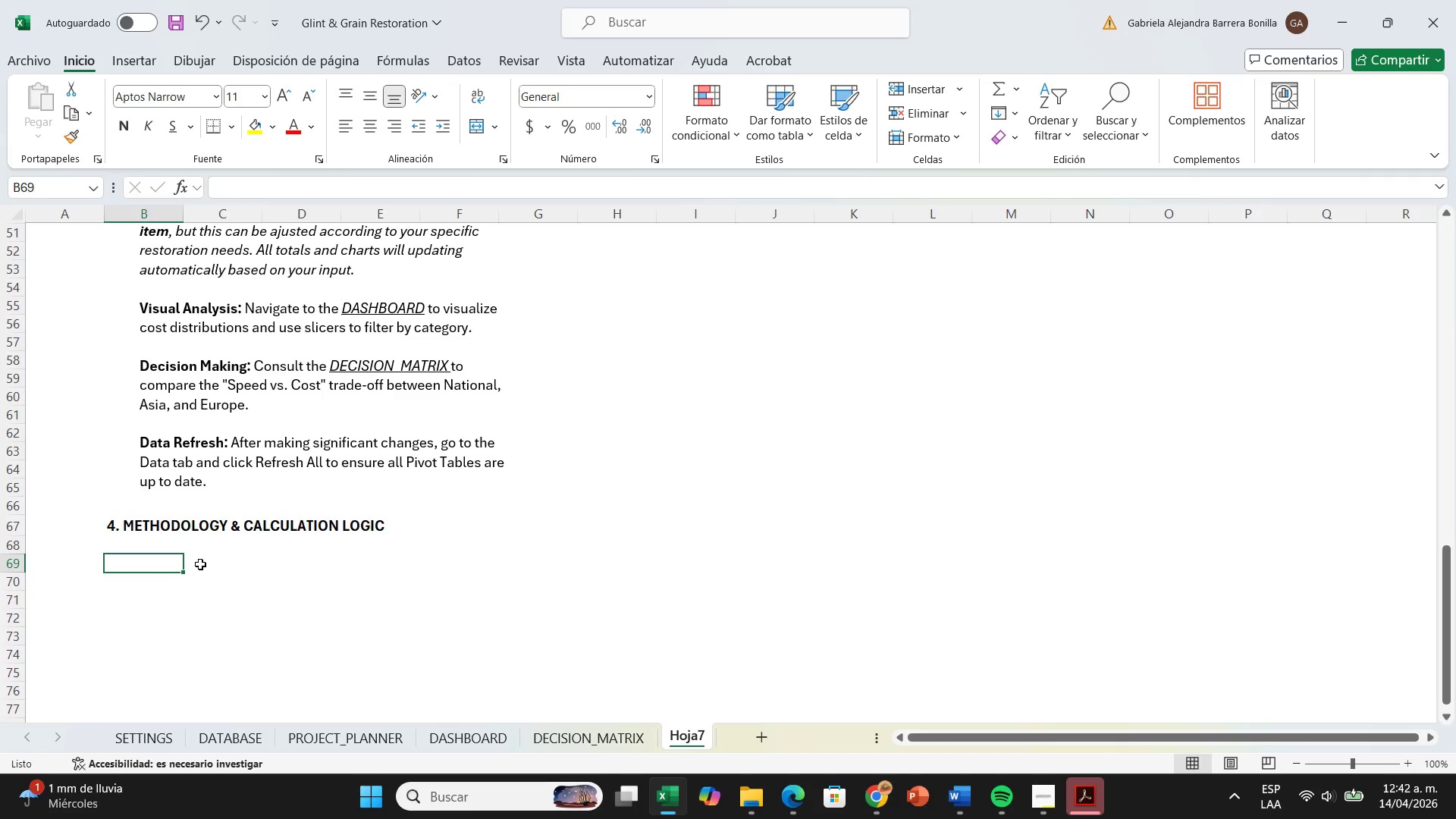 
left_click([200, 564])
 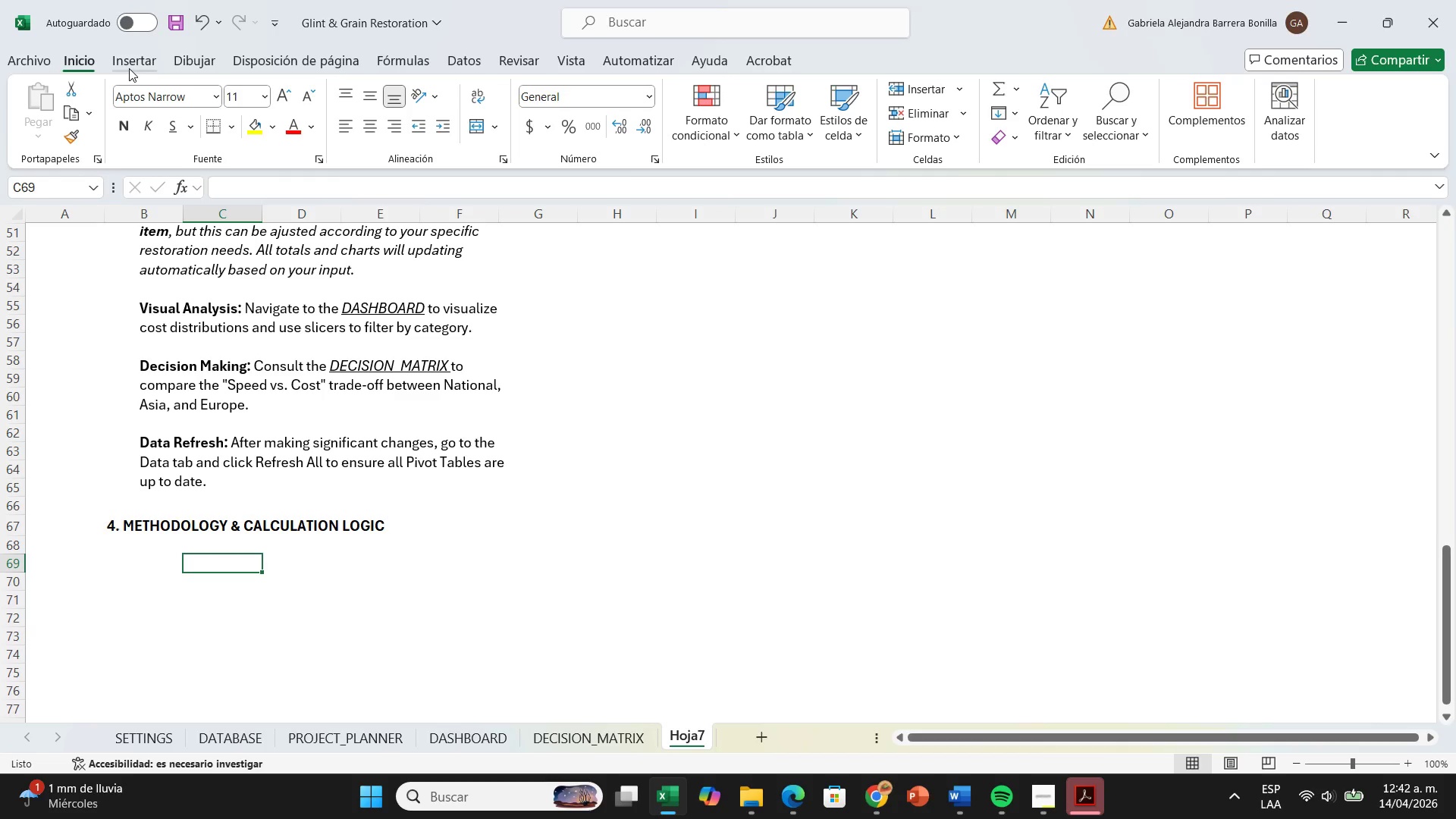 
left_click([143, 62])
 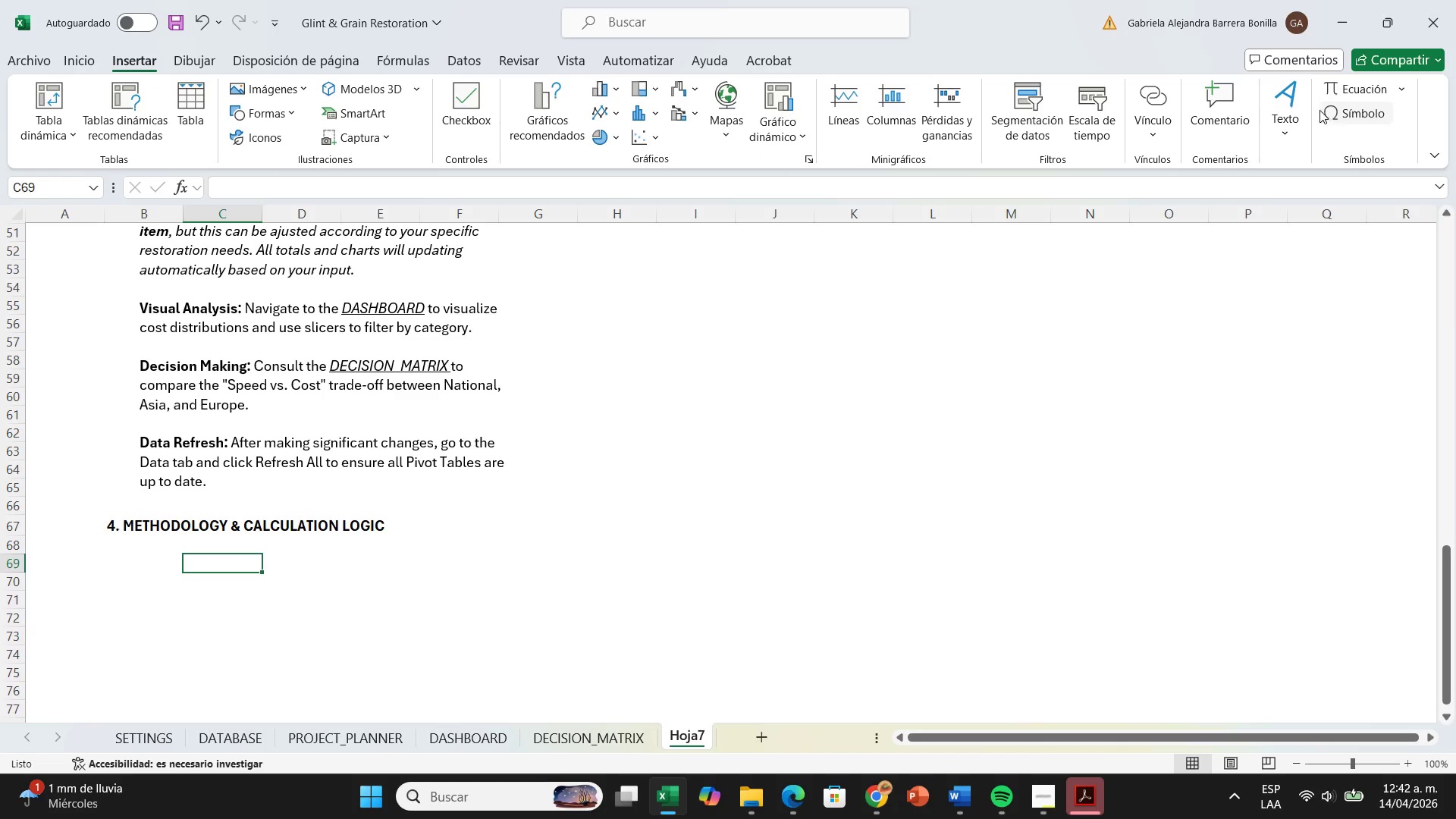 
left_click([1291, 118])
 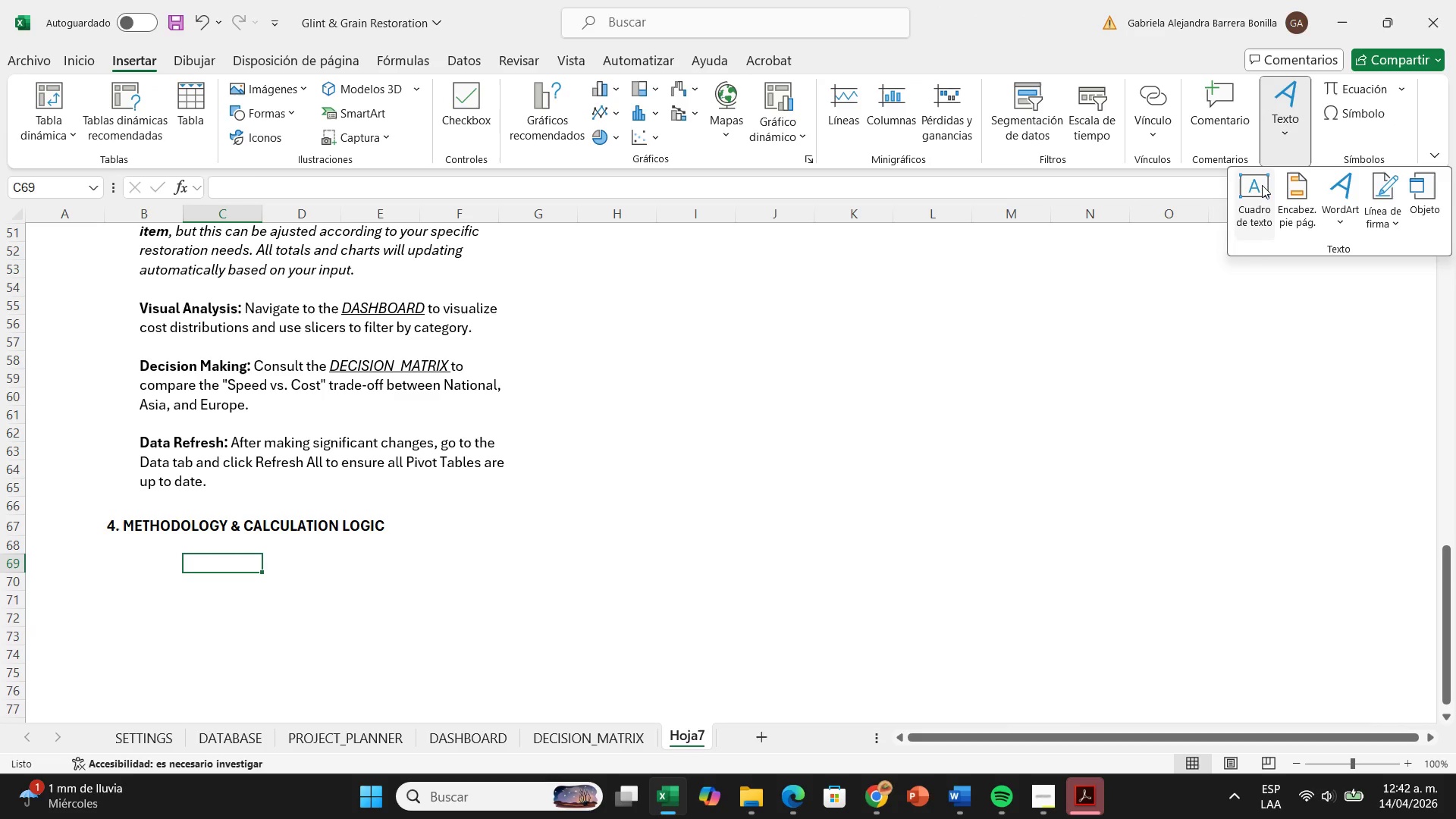 
left_click([1260, 188])
 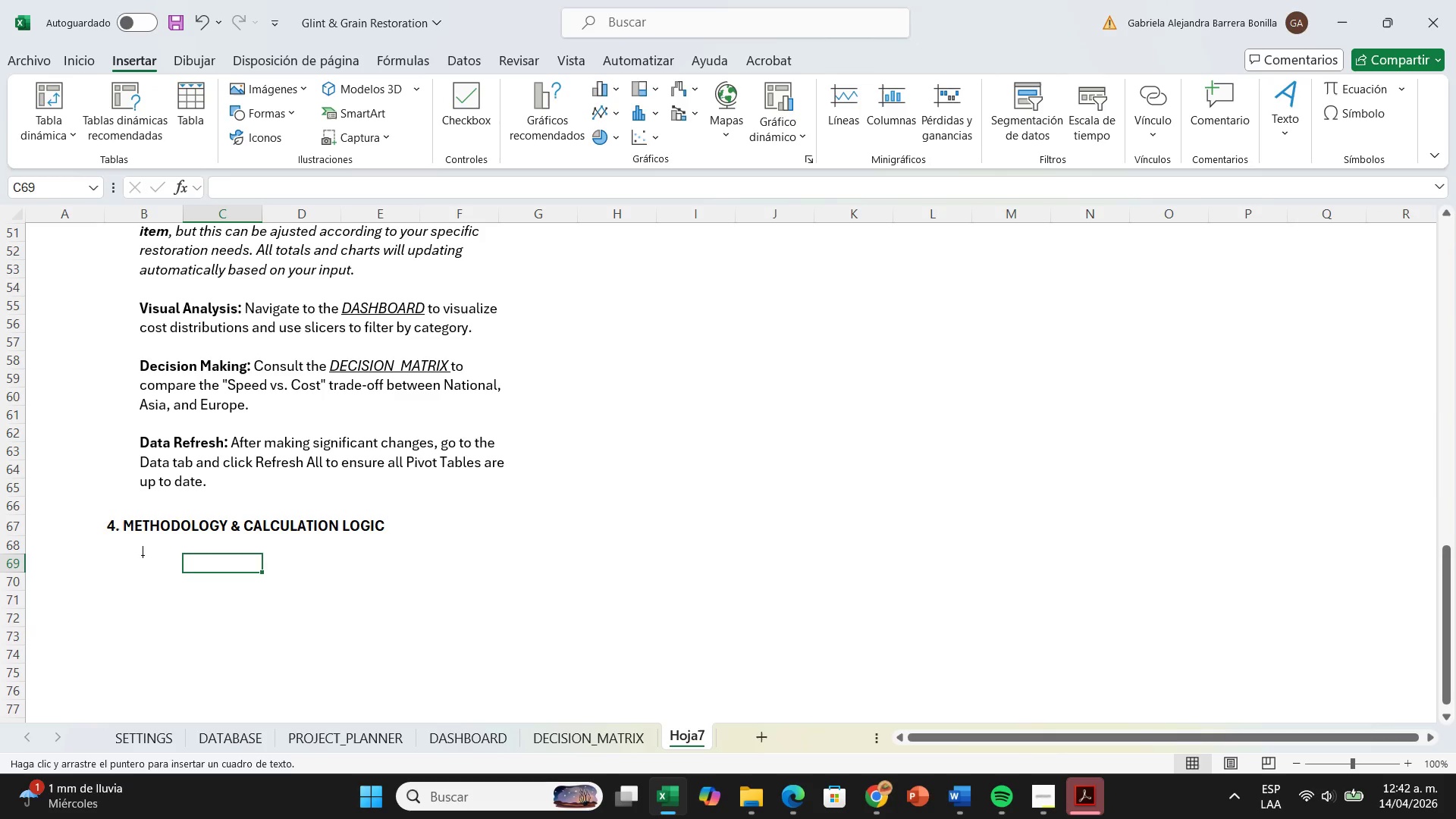 
left_click_drag(start_coordinate=[144, 560], to_coordinate=[520, 768])
 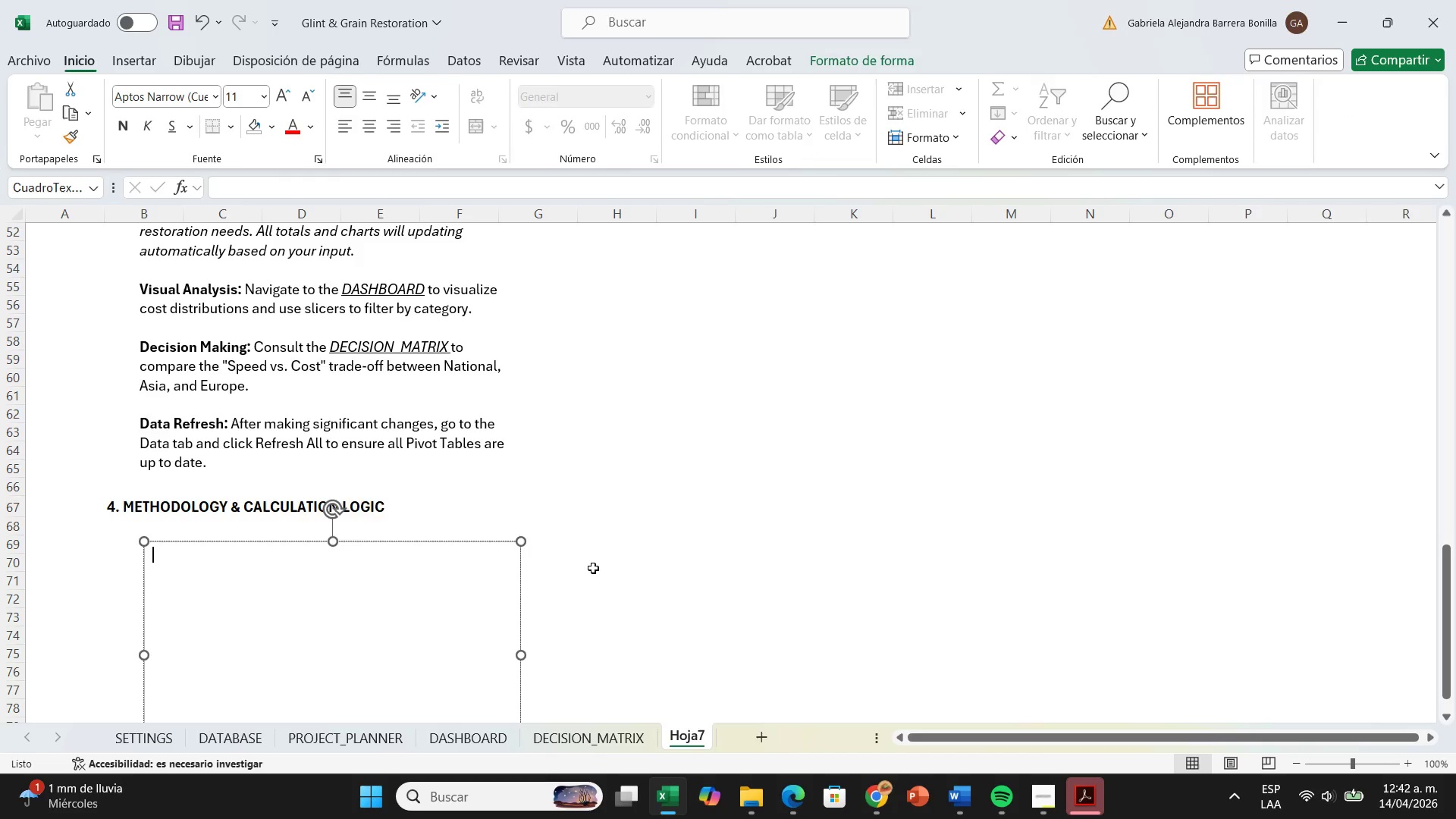 
scroll: coordinate [587, 568], scroll_direction: down, amount: 3.0
 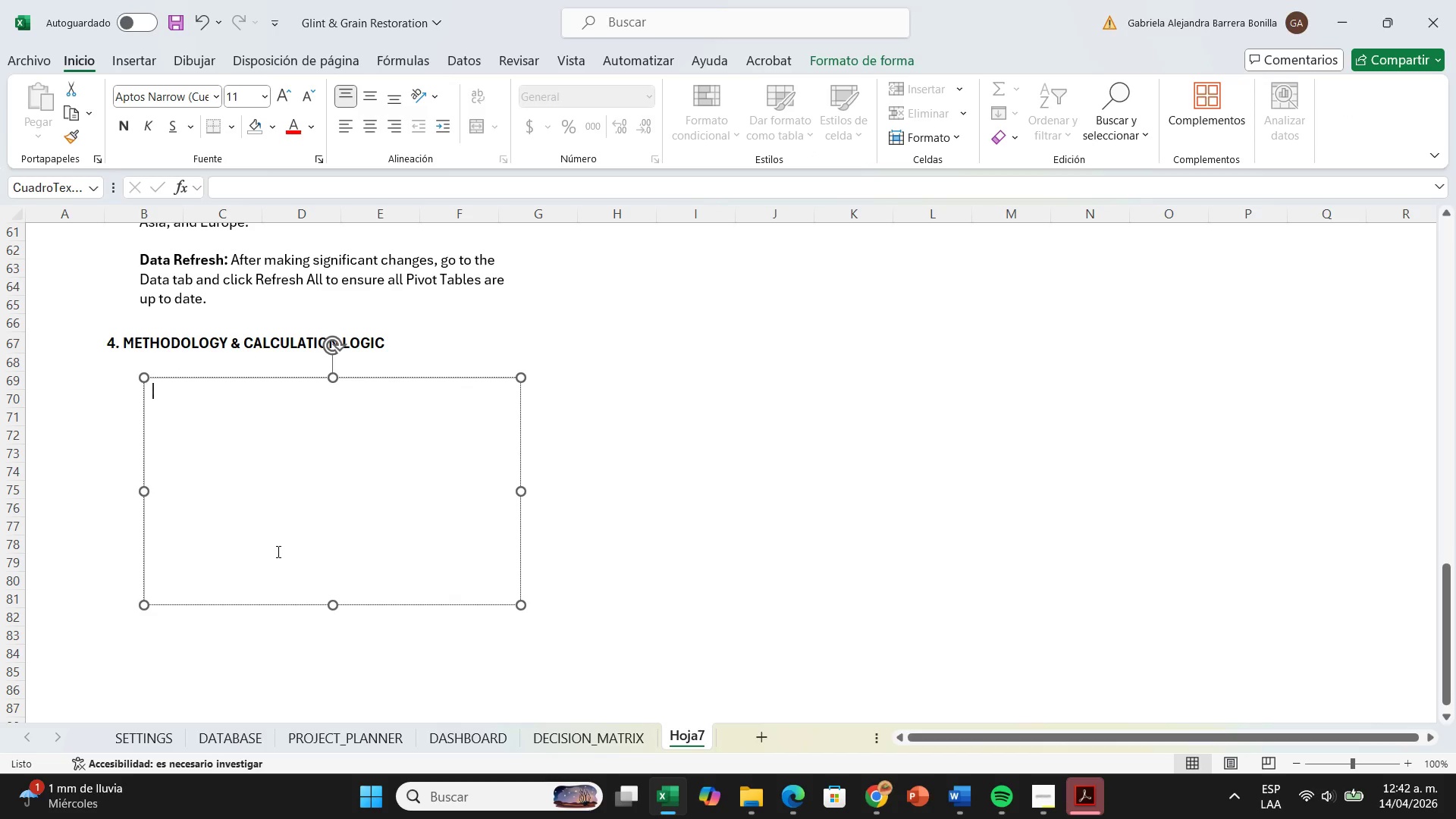 
type(Coa)
key(Backspace)
type(st Cla)
key(Backspace)
type(a)
key(Backspace)
key(Backspace)
type(alculation<)
key(Backspace)
type(> The model uses a Landed Cosr formula )
key(Backspace)
type(, integrai)
key(Backspace)
type(ting bas )
key(Backspace)
type(e )
 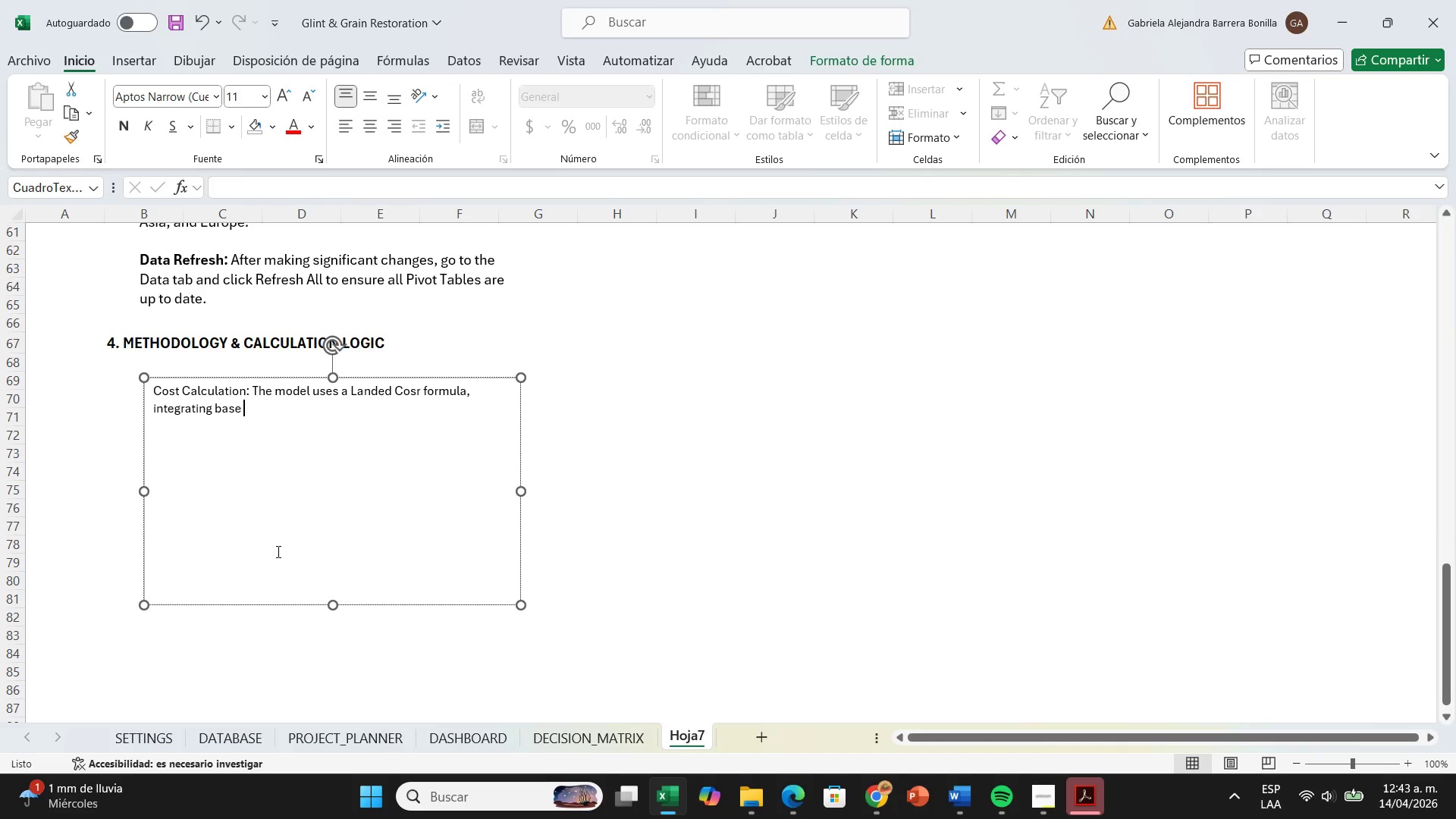 
wait(37.52)
 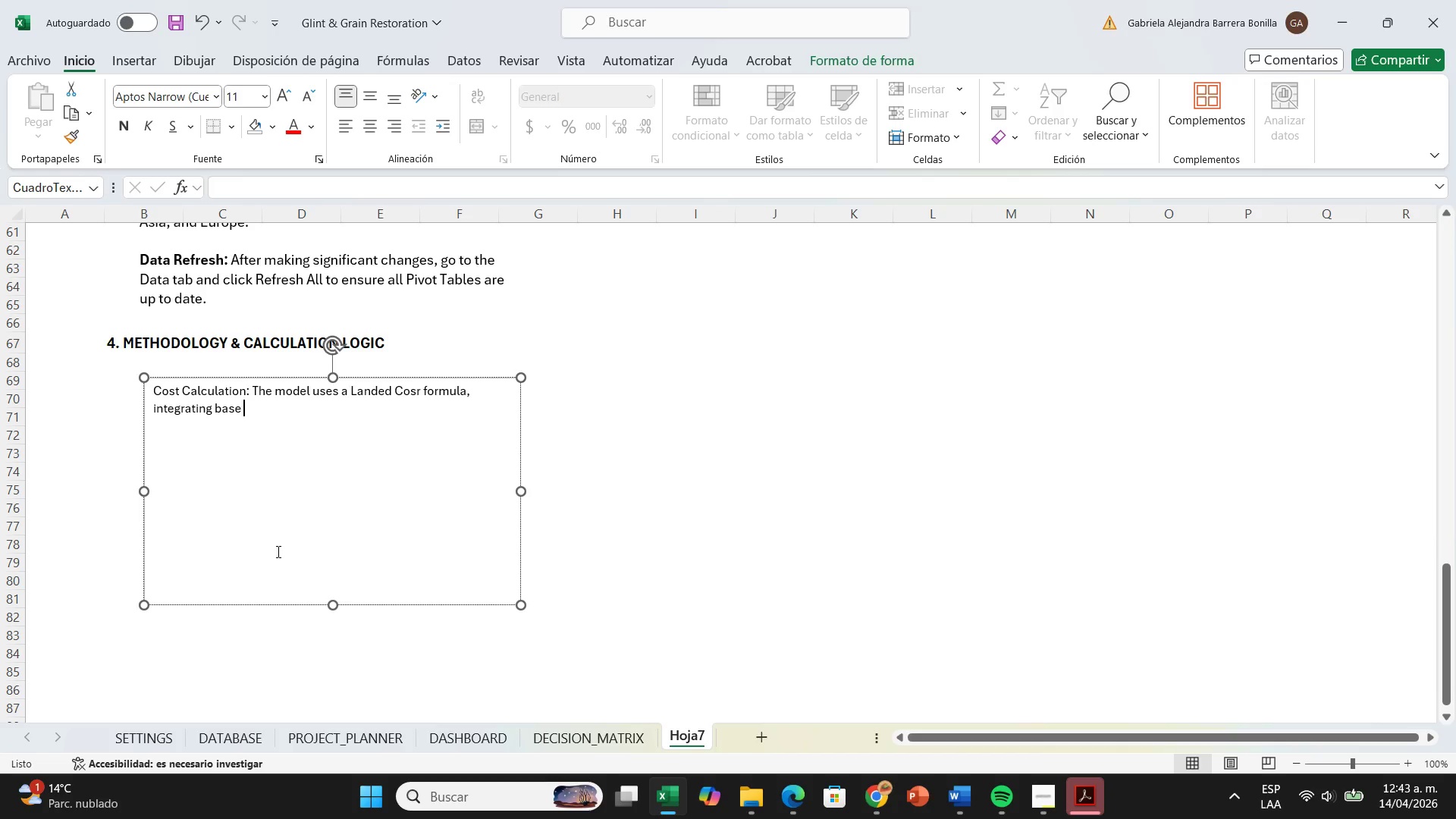 
left_click([420, 390])
 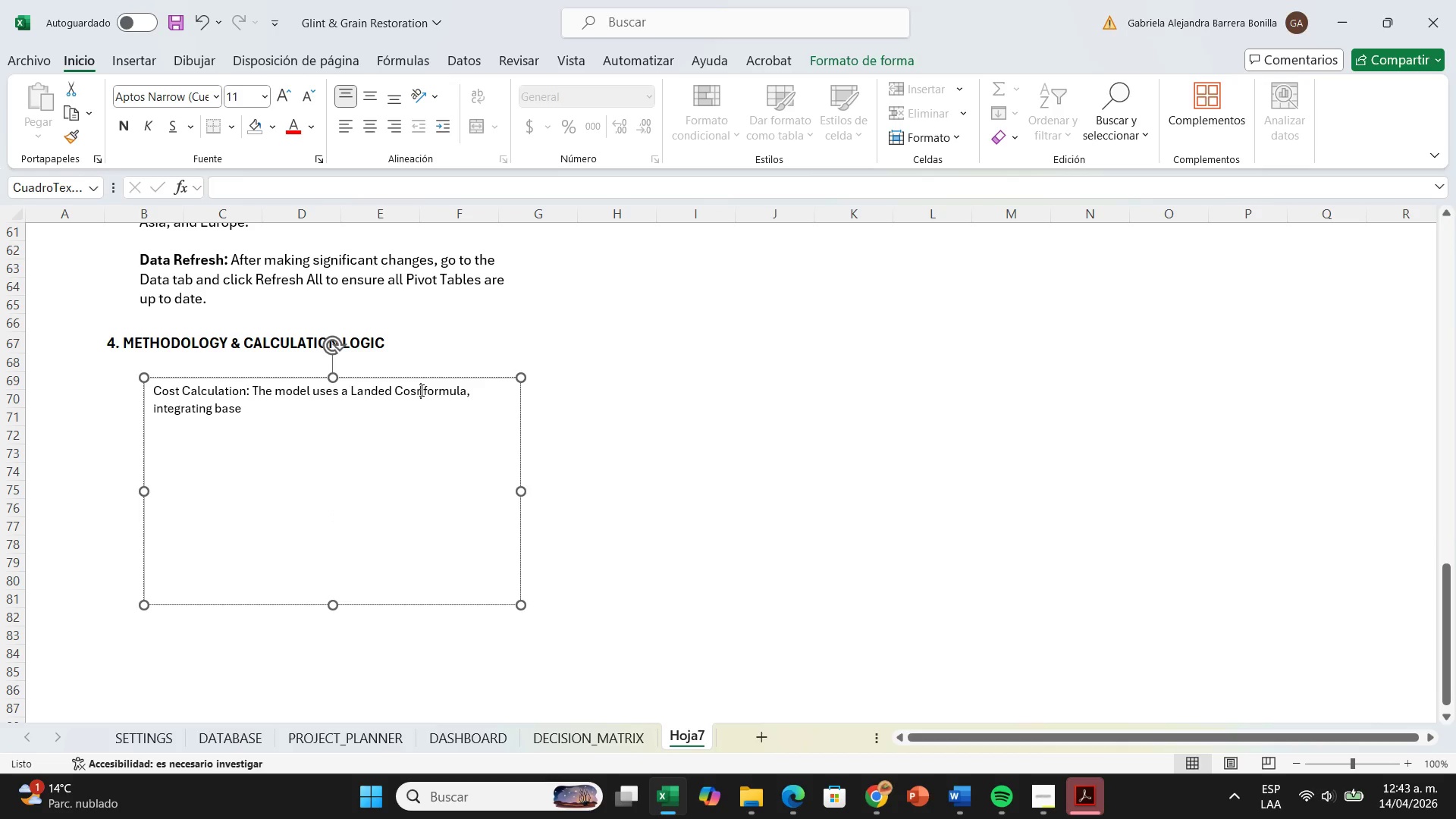 
key(Backspace)
 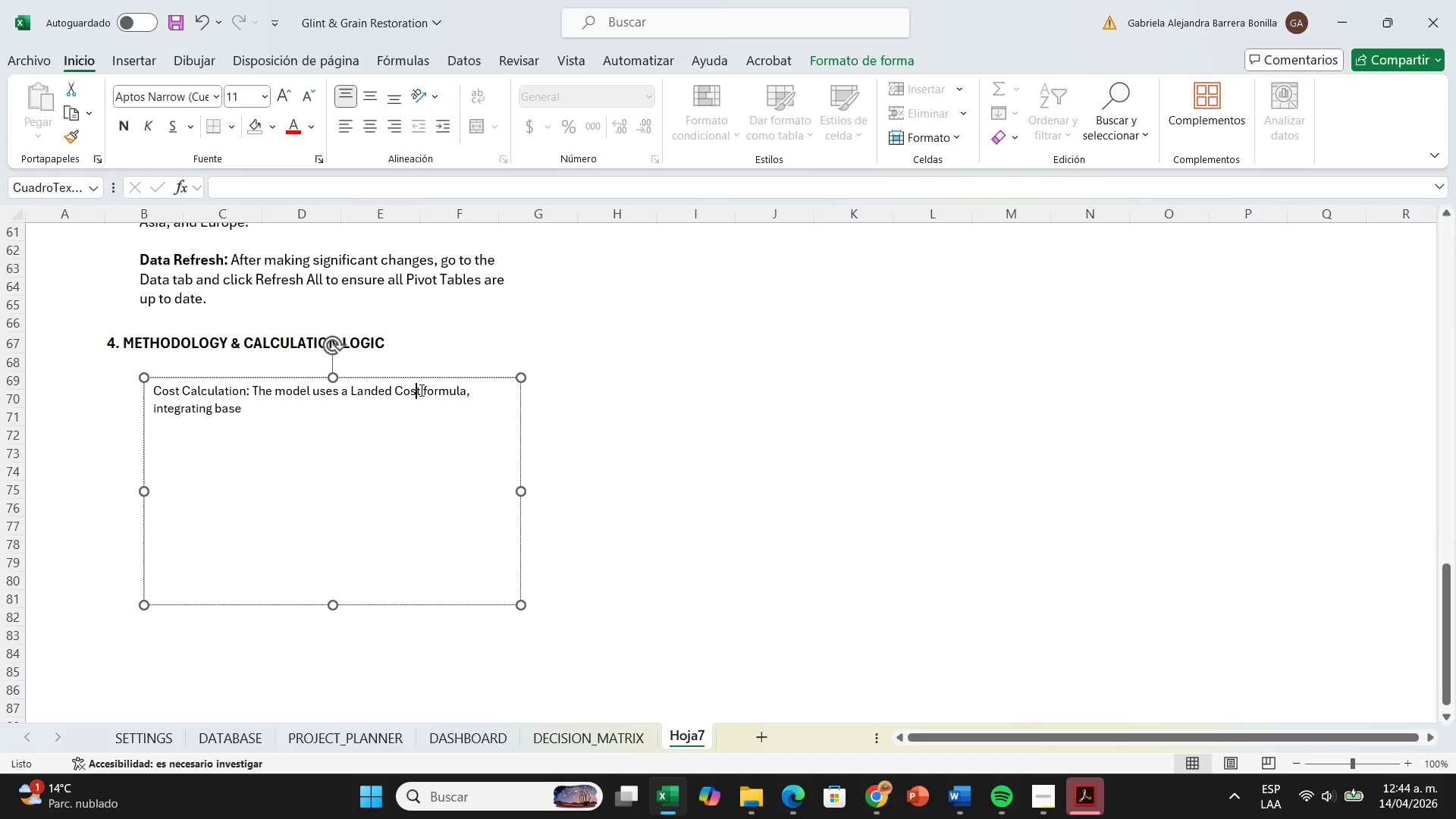 
key(T)
 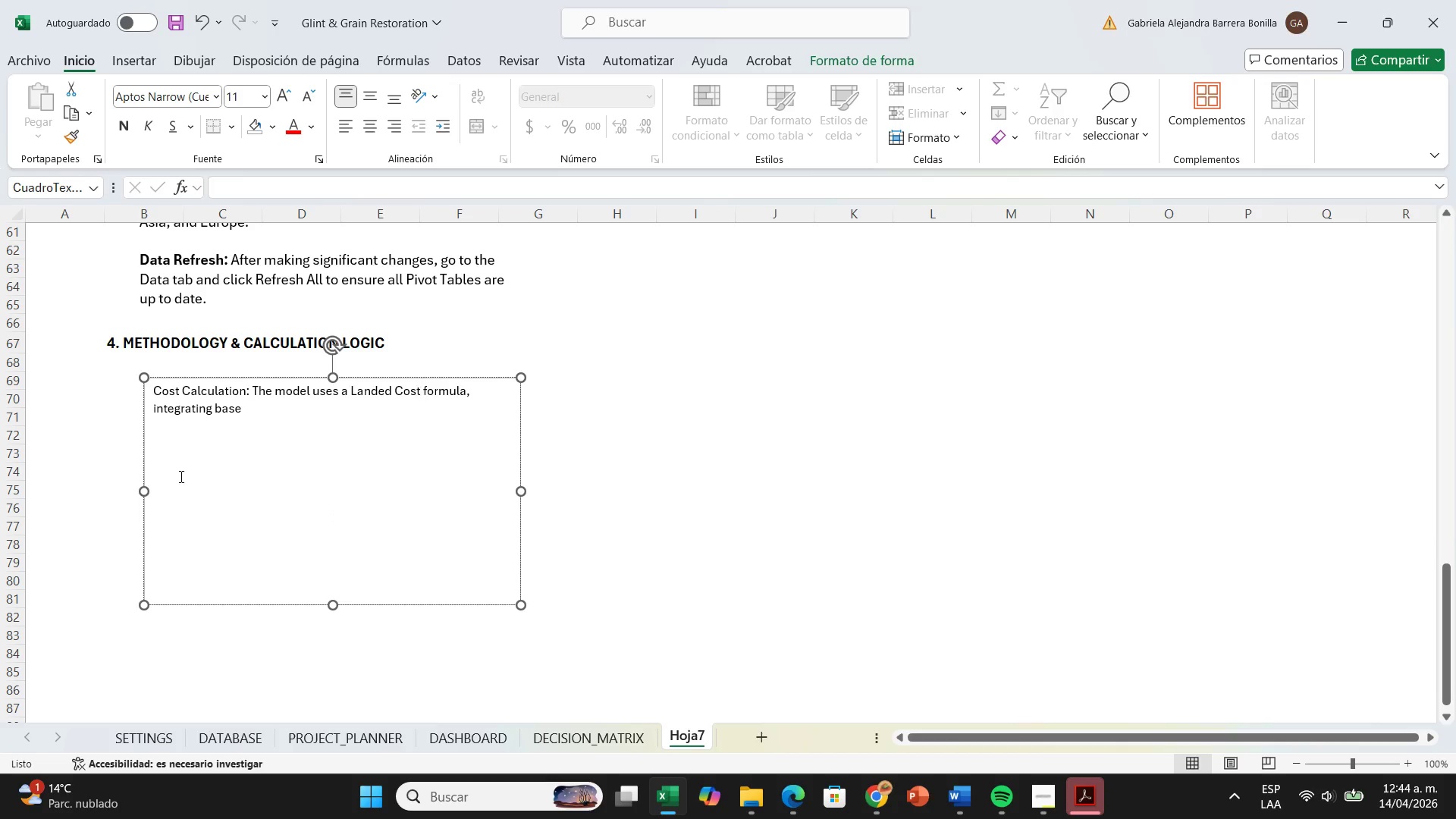 
left_click([266, 413])
 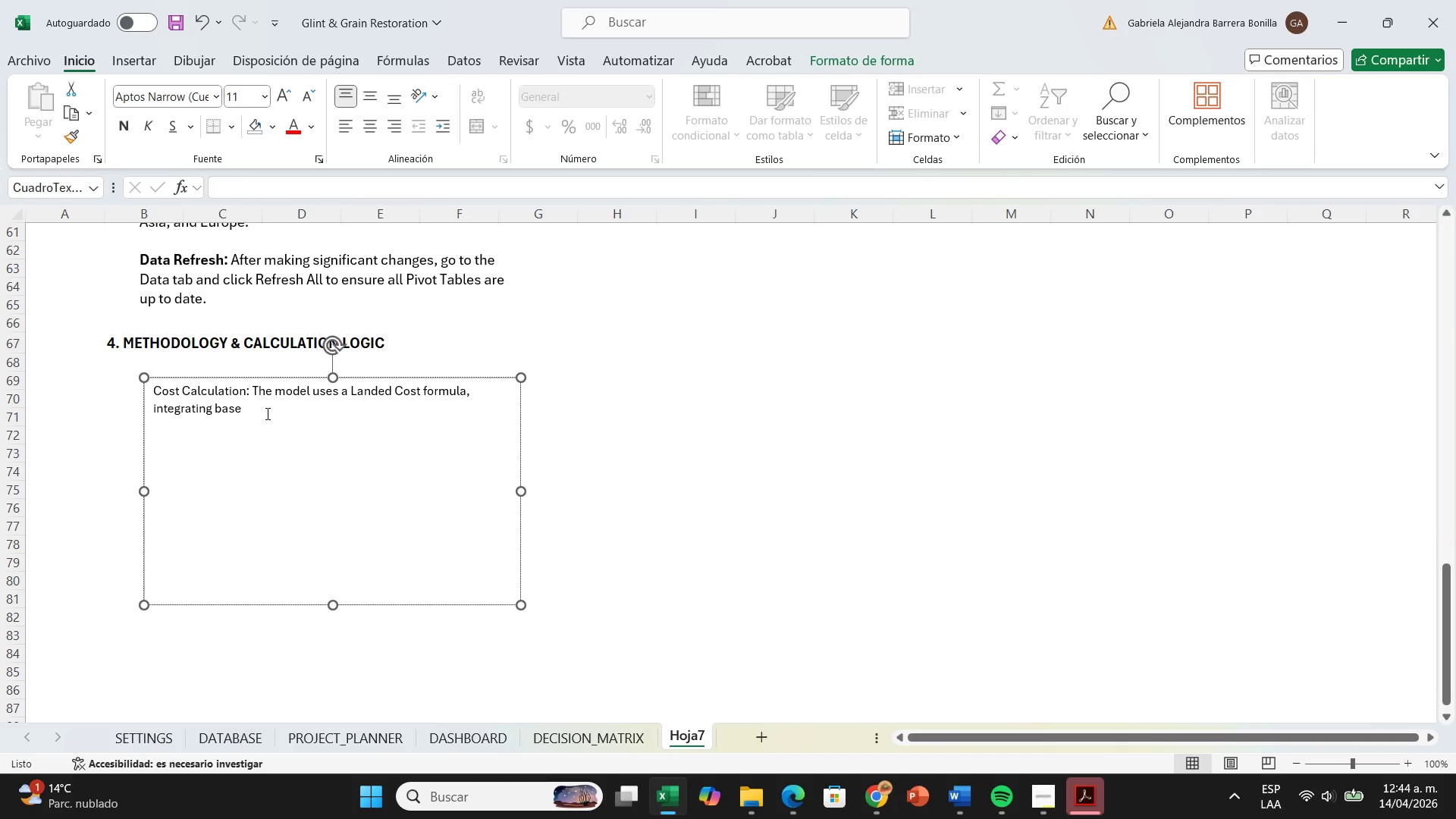 
hold_key(key=Backspace, duration=0.75)
 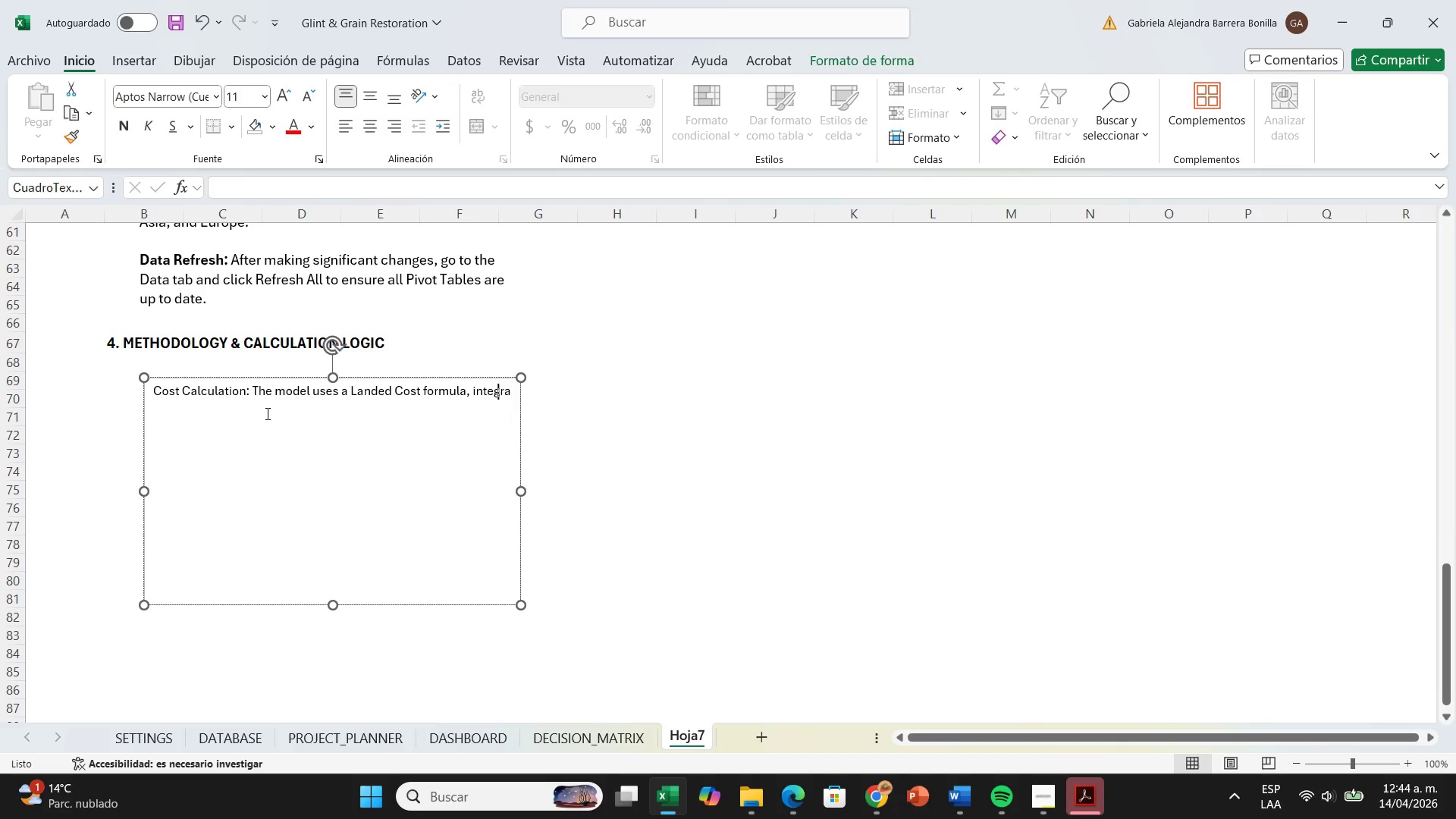 
key(Backspace)
 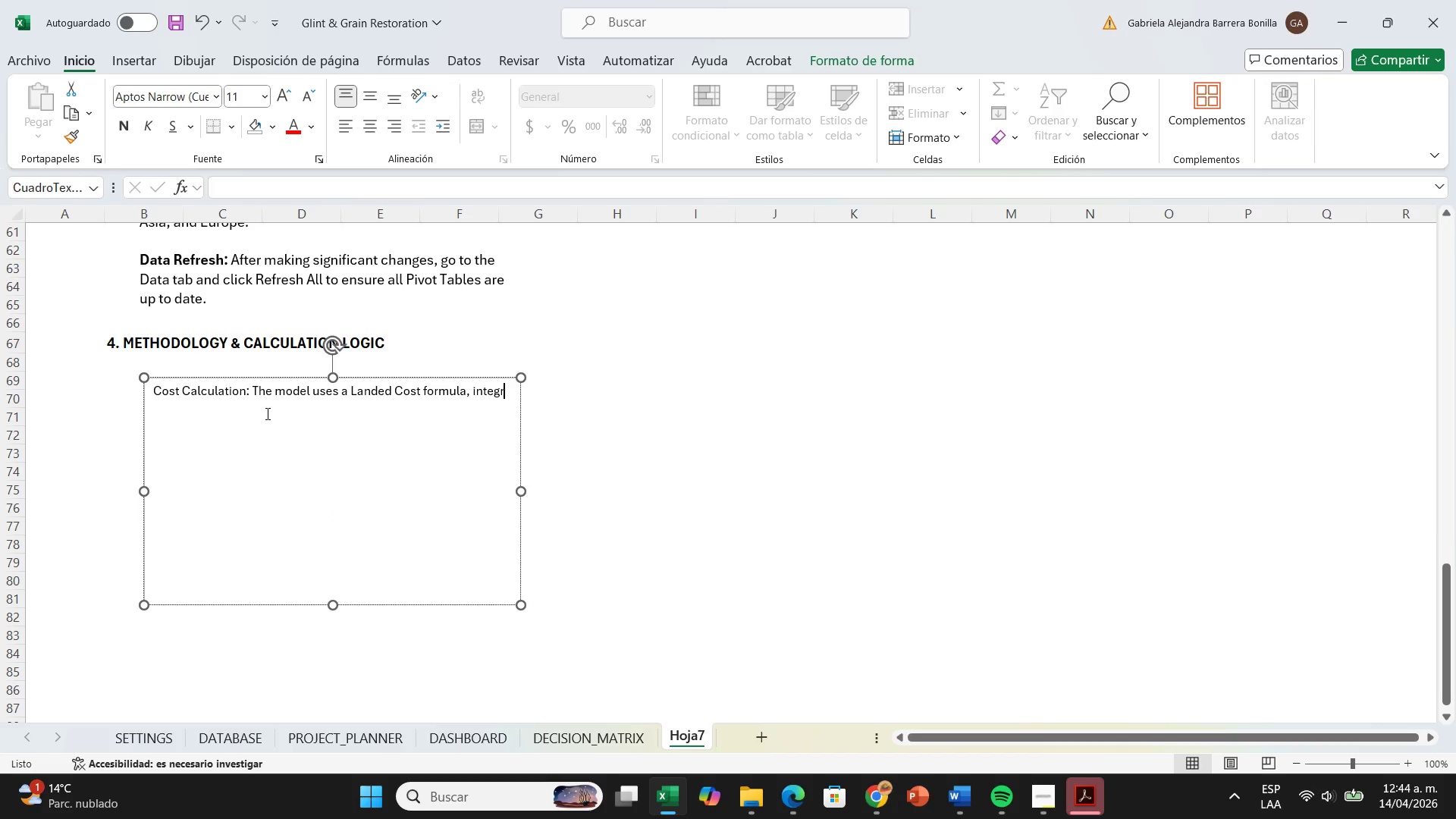 
key(Backspace)
 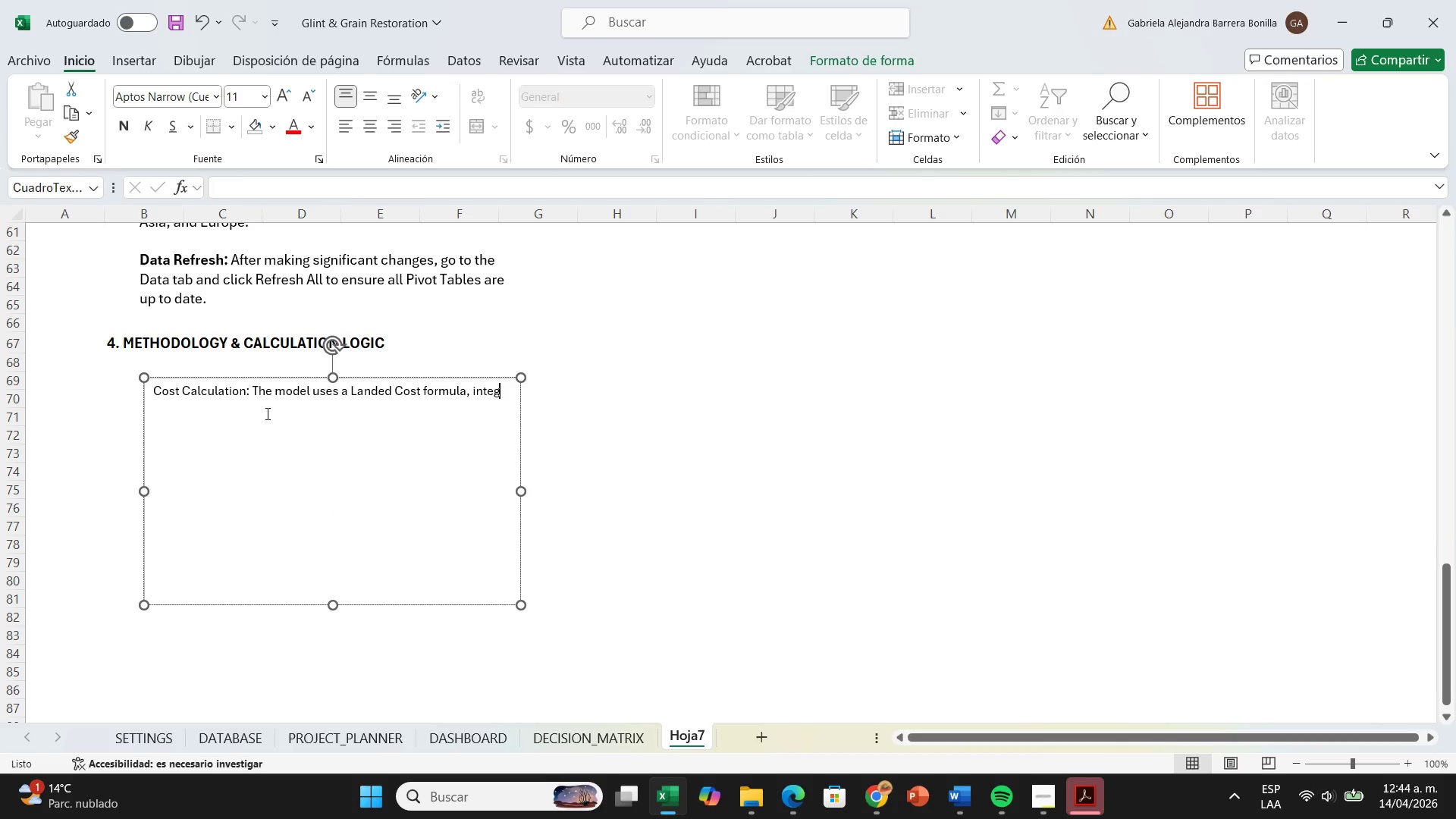 
key(Backspace)
 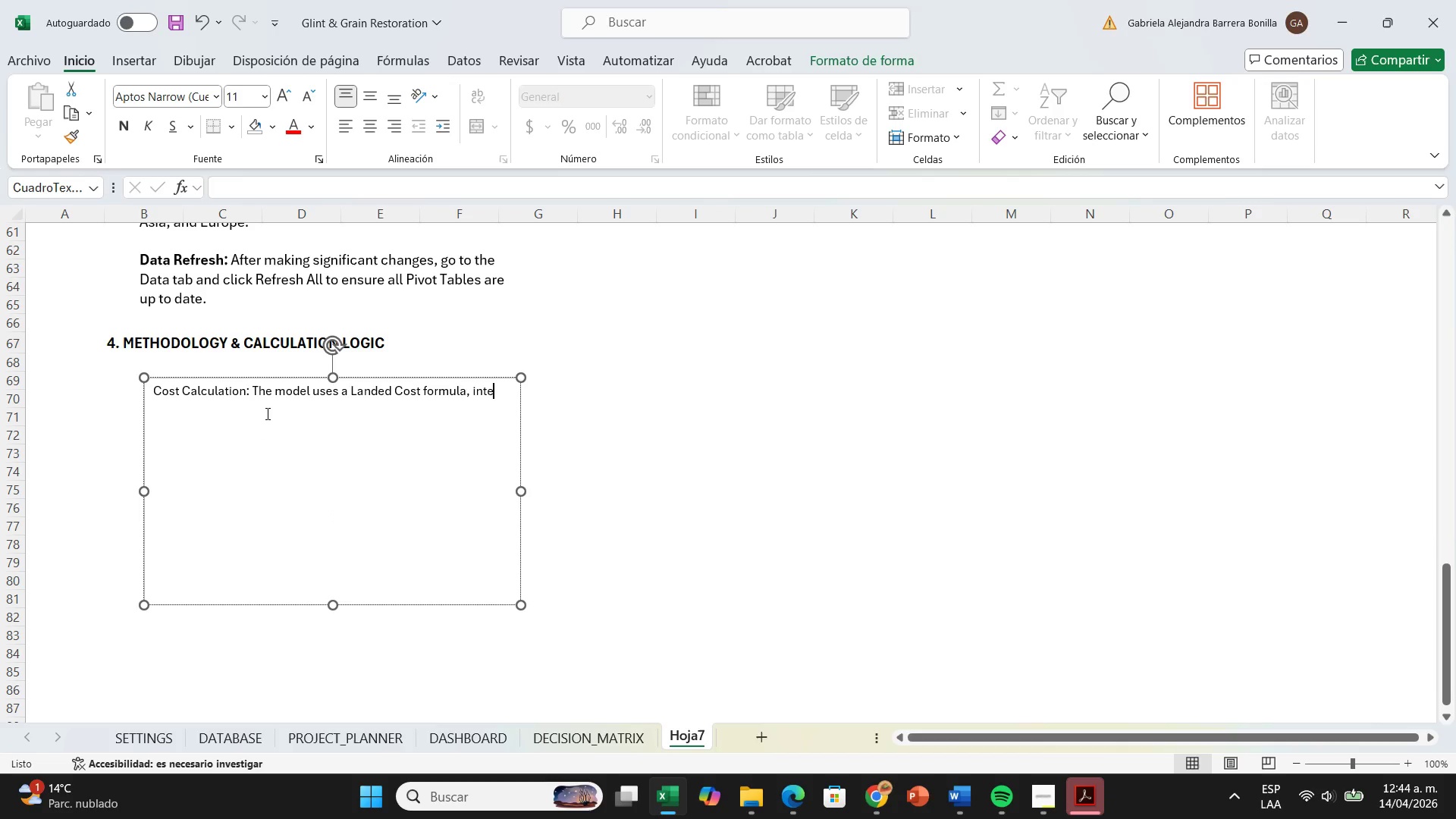 
key(Backspace)
 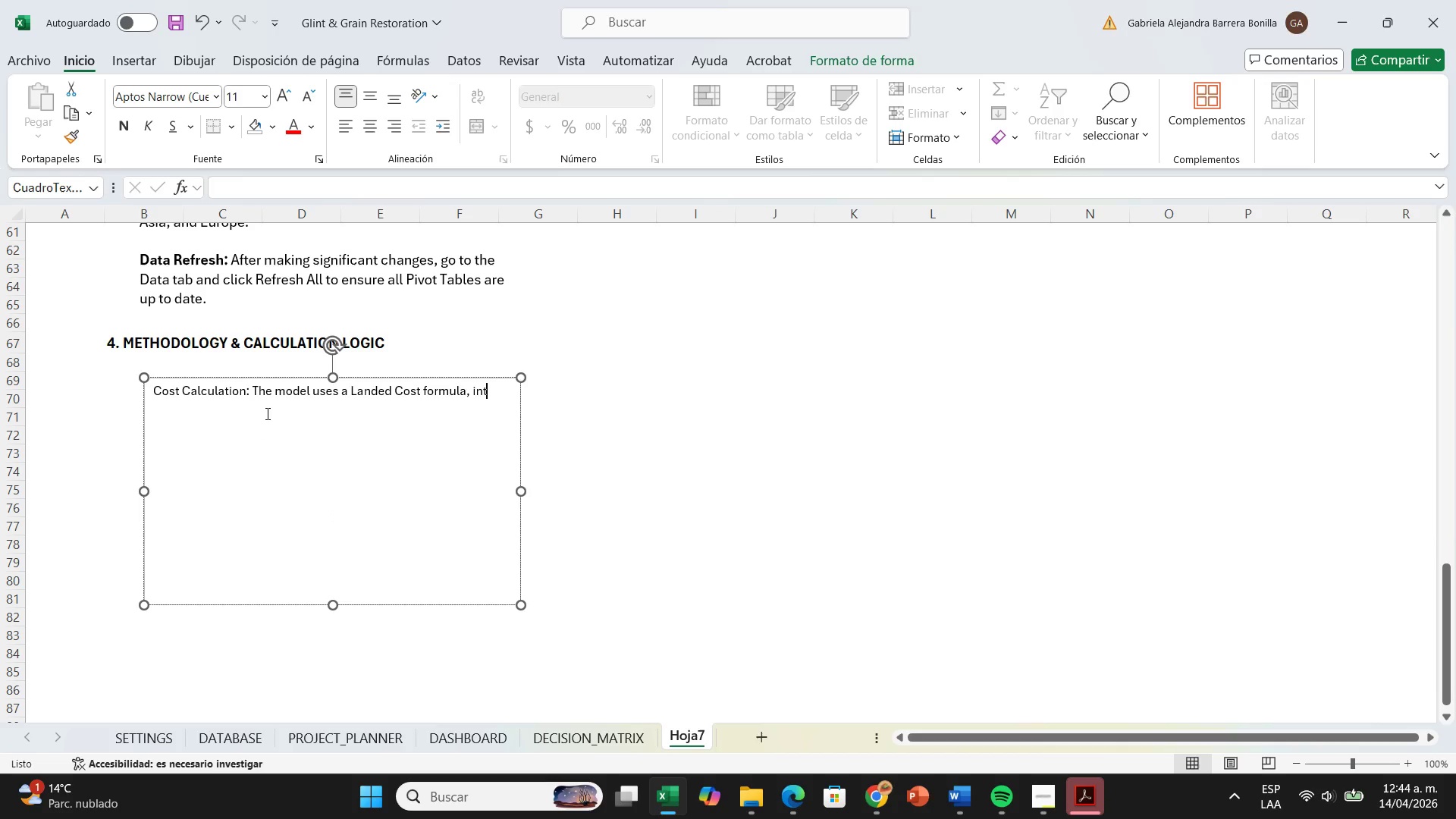 
key(Backspace)
 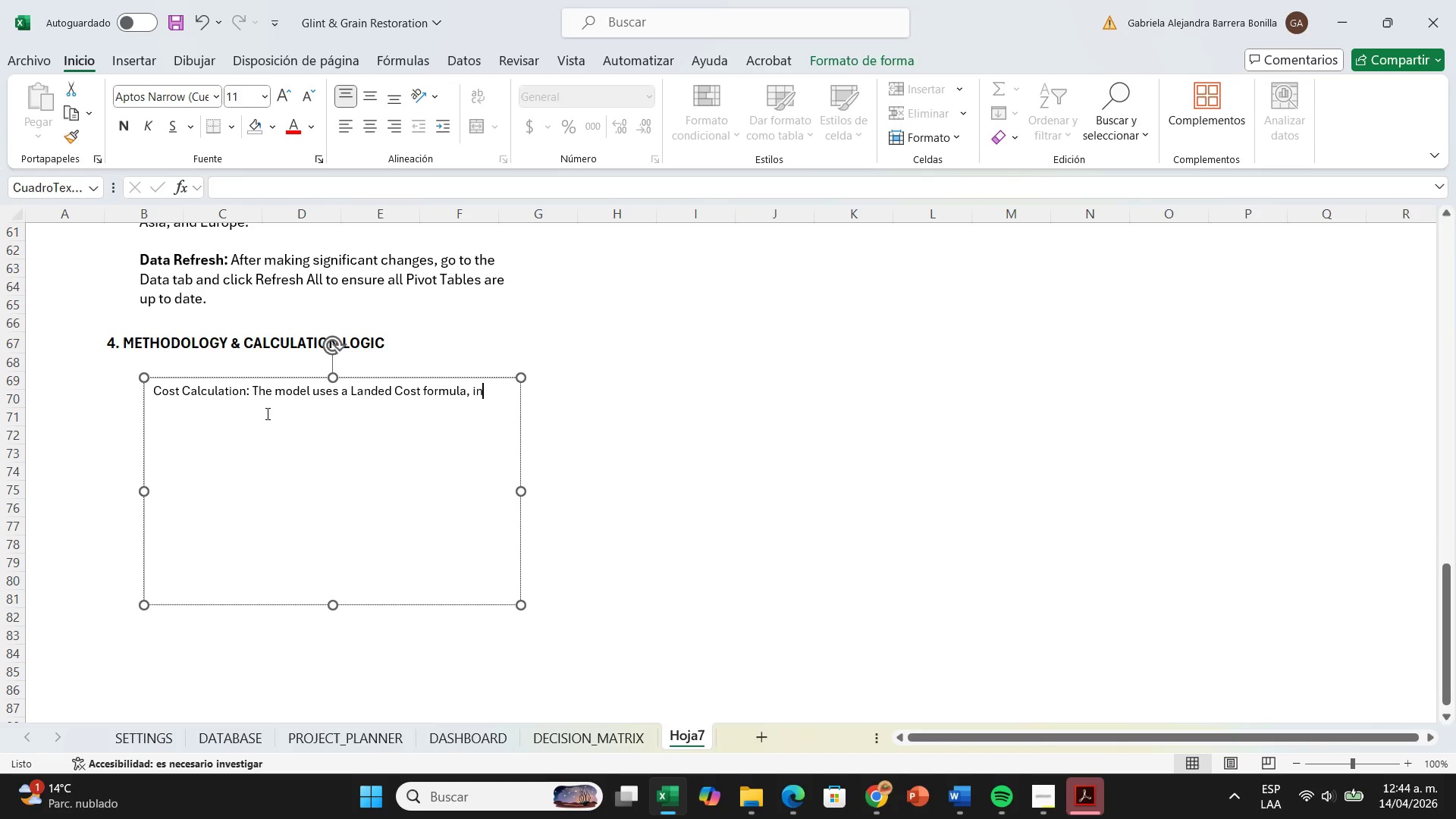 
key(Backspace)
 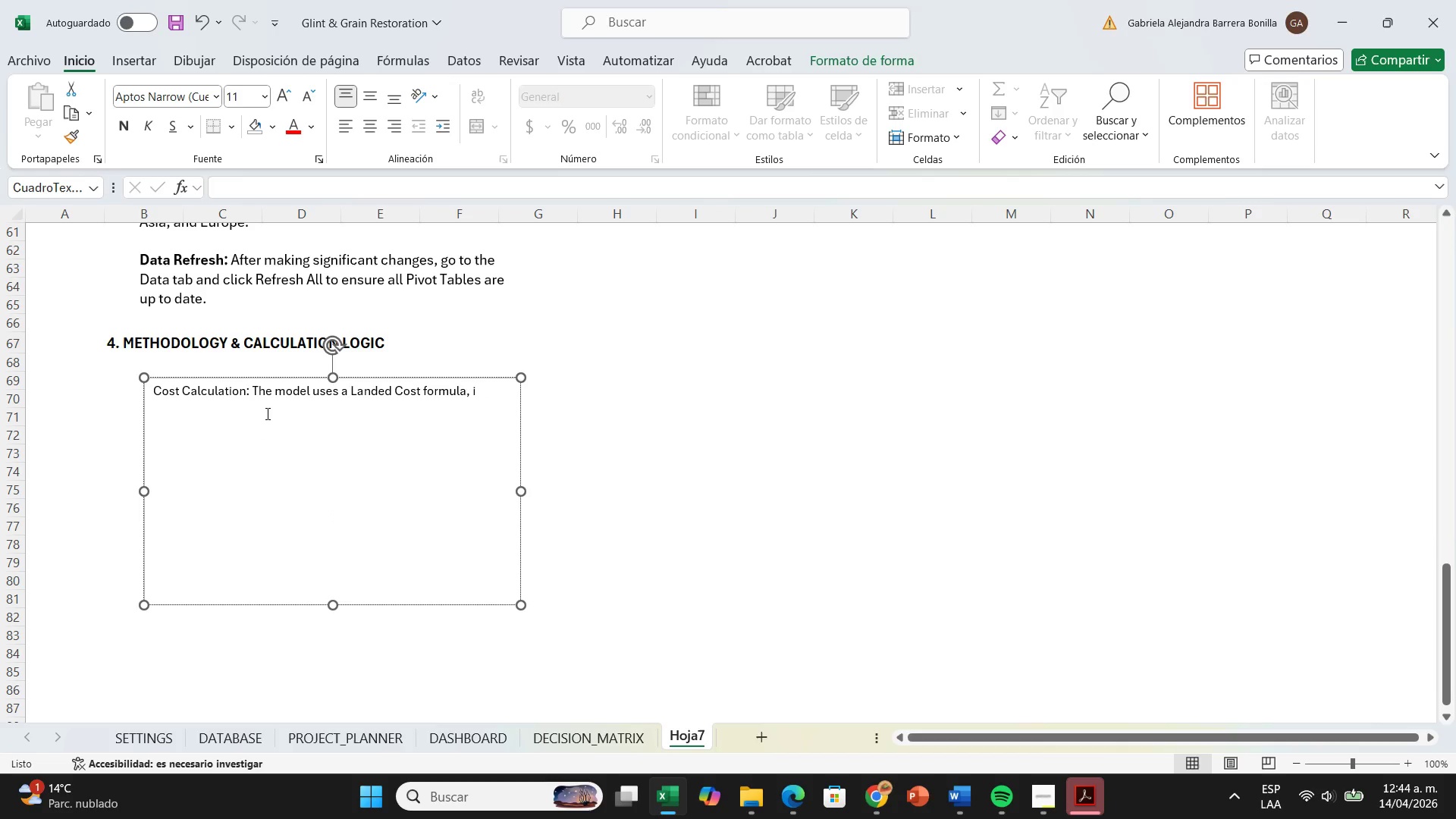 
key(Backspace)
 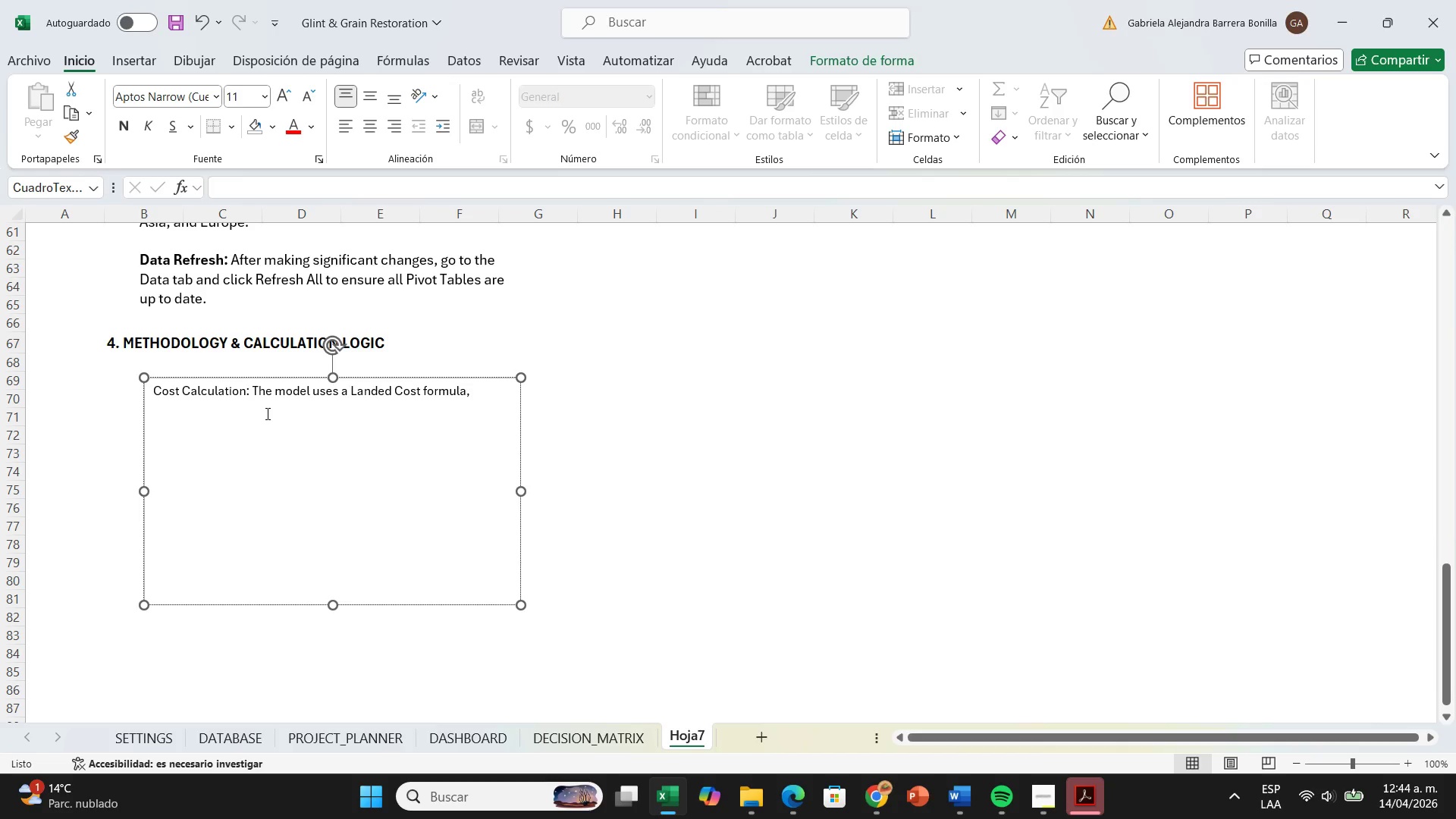 
wait(9.89)
 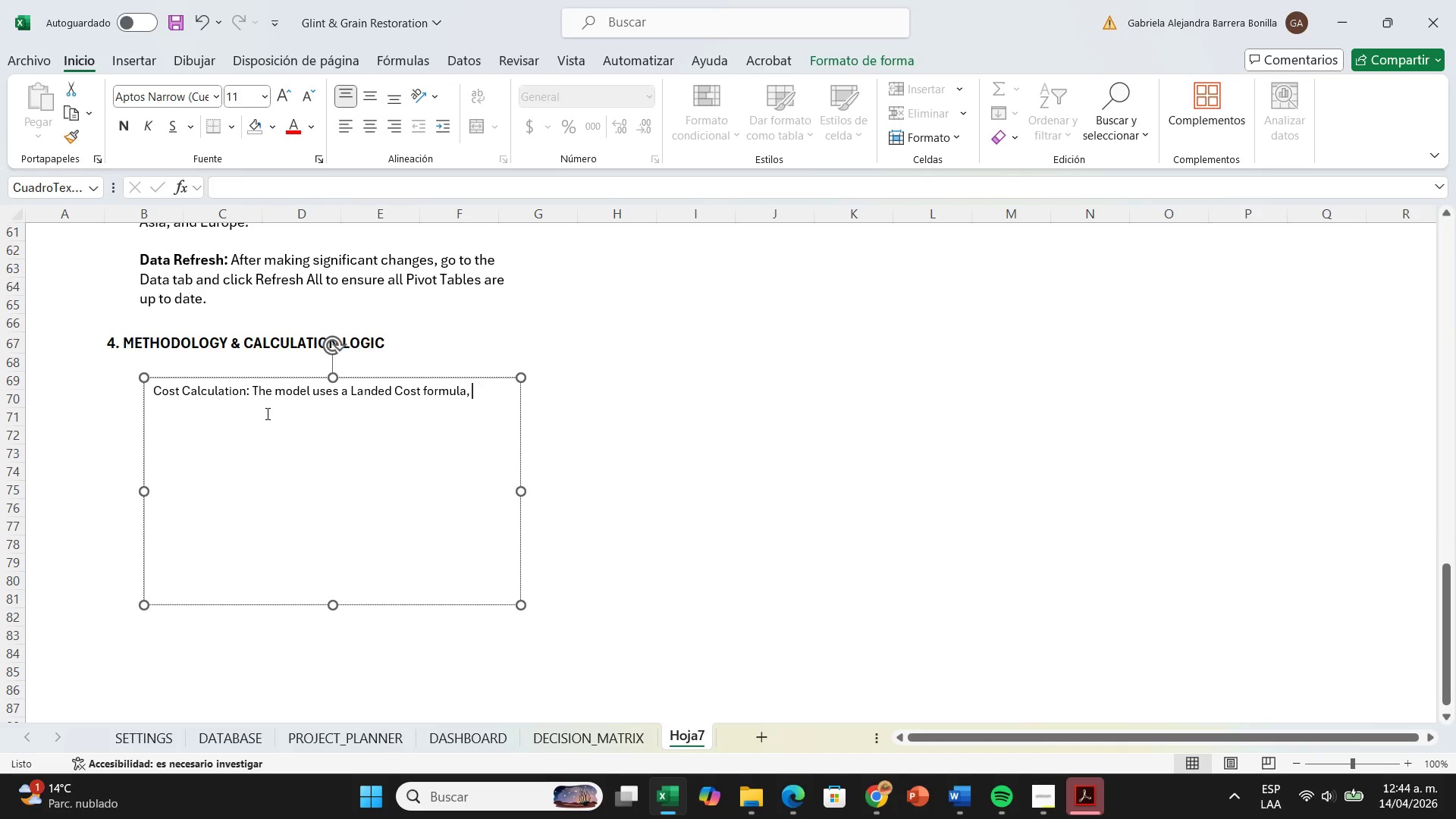 
type(*Unit p)
key(Backspace)
type(Price = 15% Import Tax)
 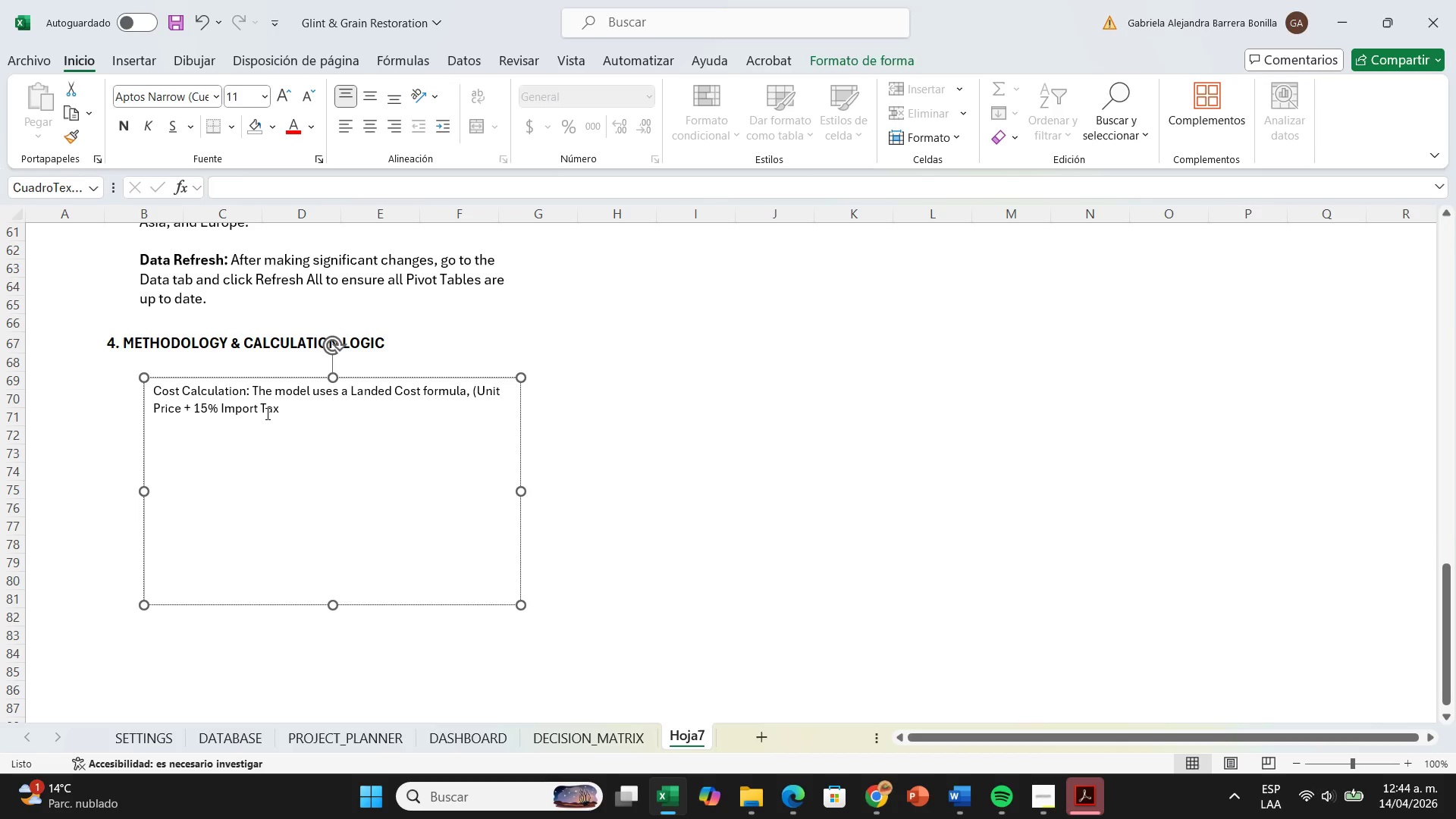 
type(=Freight()
 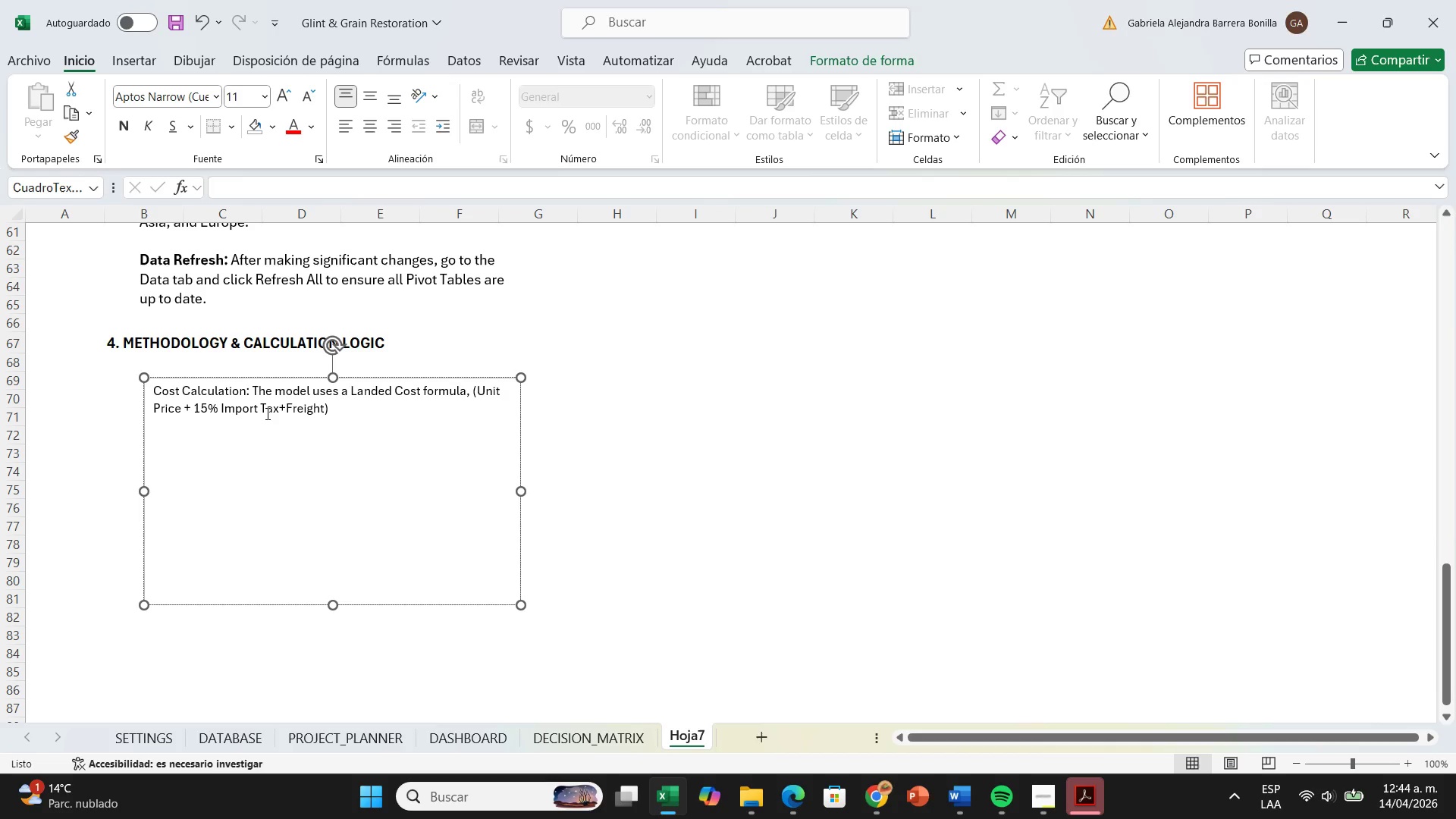 
key(Enter)
 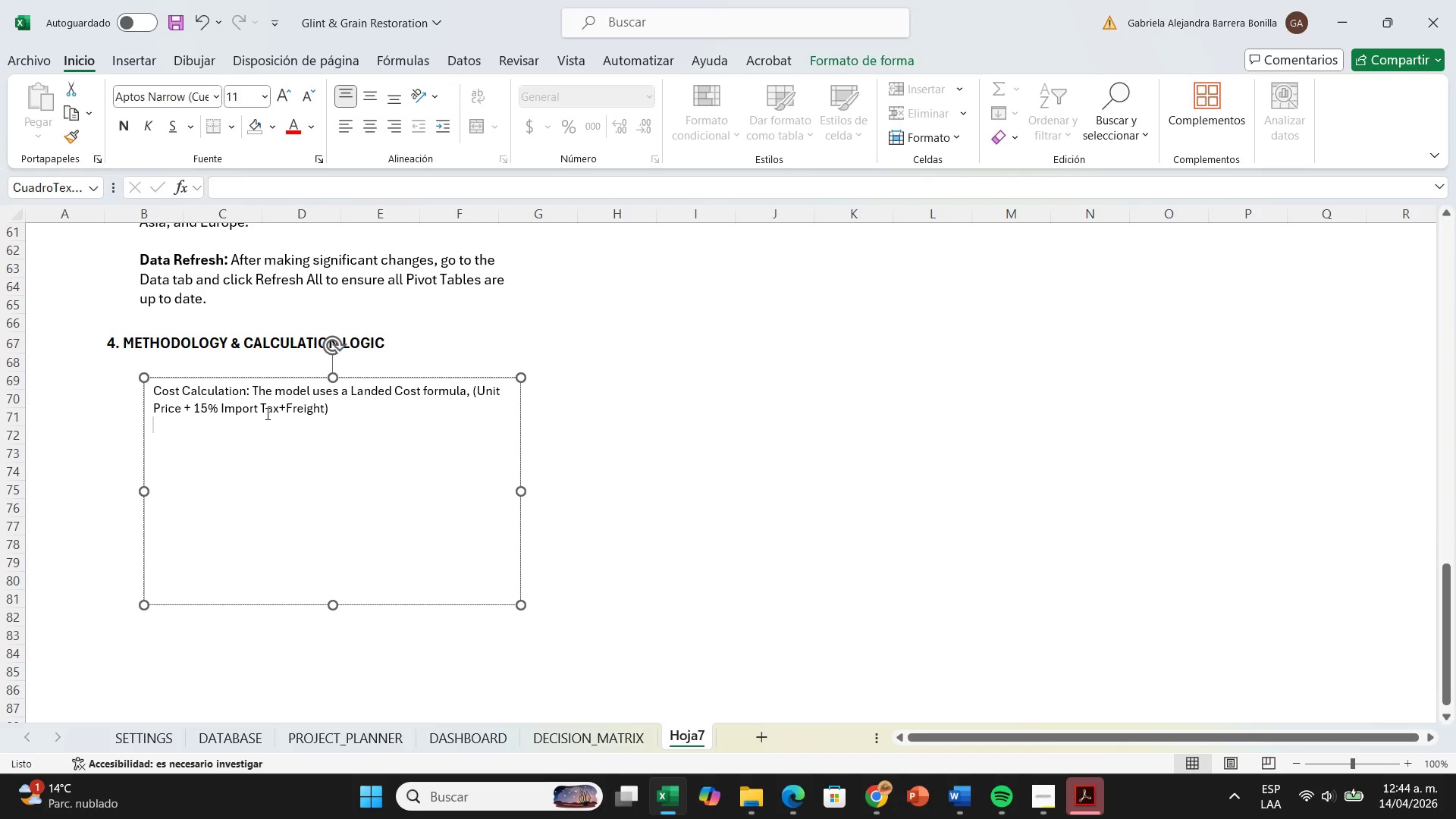 
wait(7.83)
 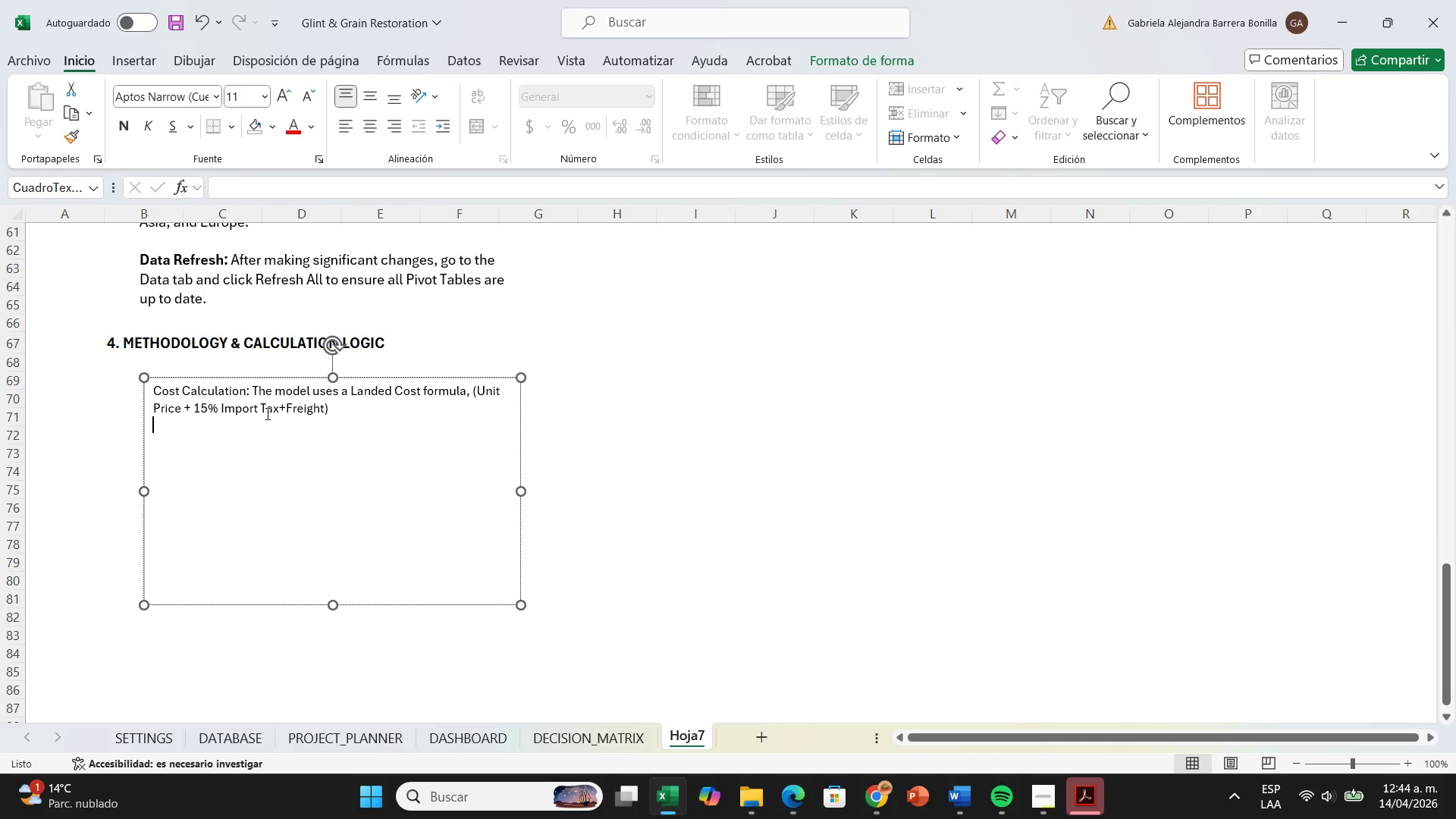 
type(Time Tackign)
key(Backspace)
key(Backspace)
type(ng)
key(Backspace)
key(Backspace)
key(Backspace)
 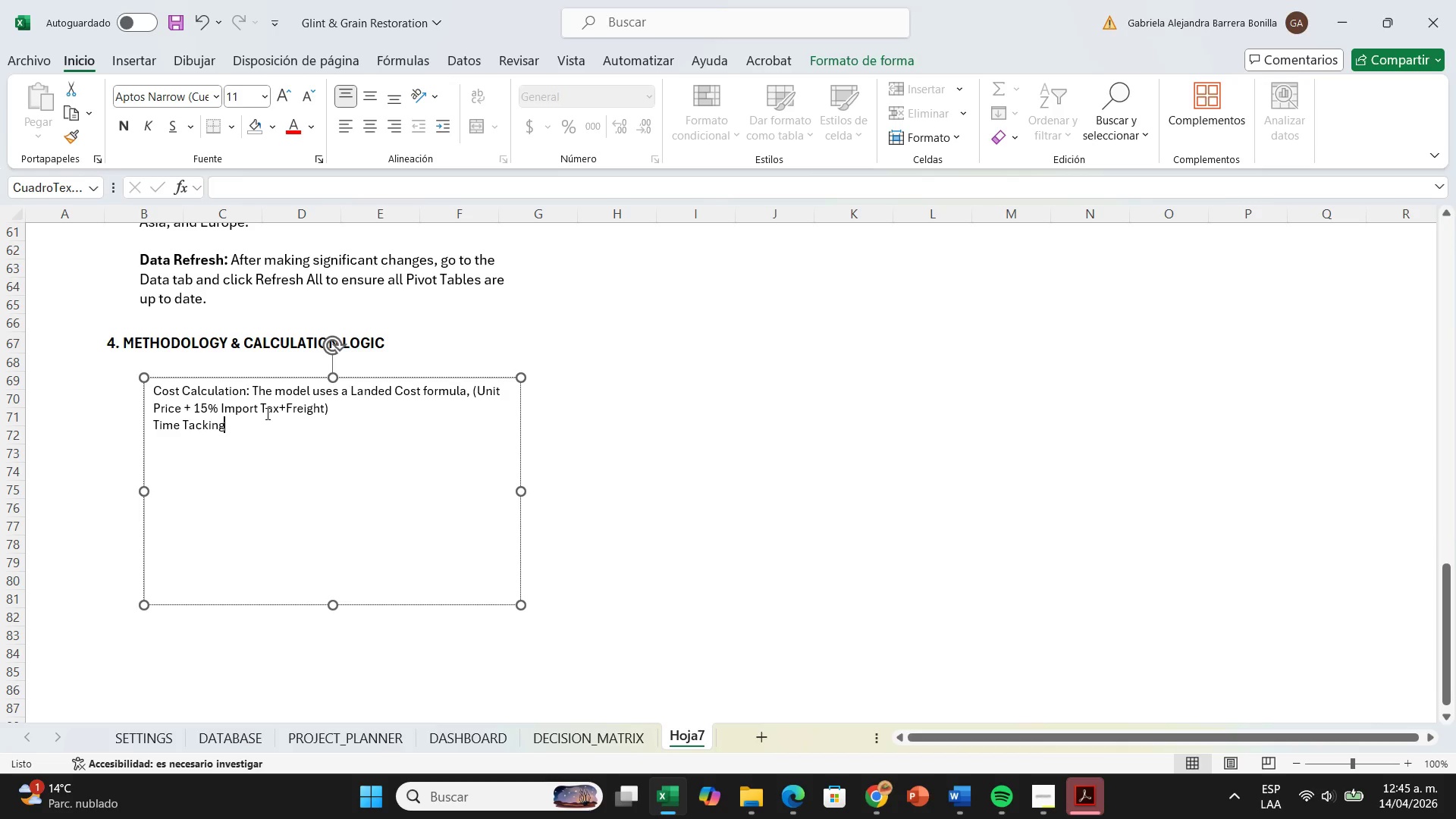 
hold_key(key=Enter, duration=0.56)
 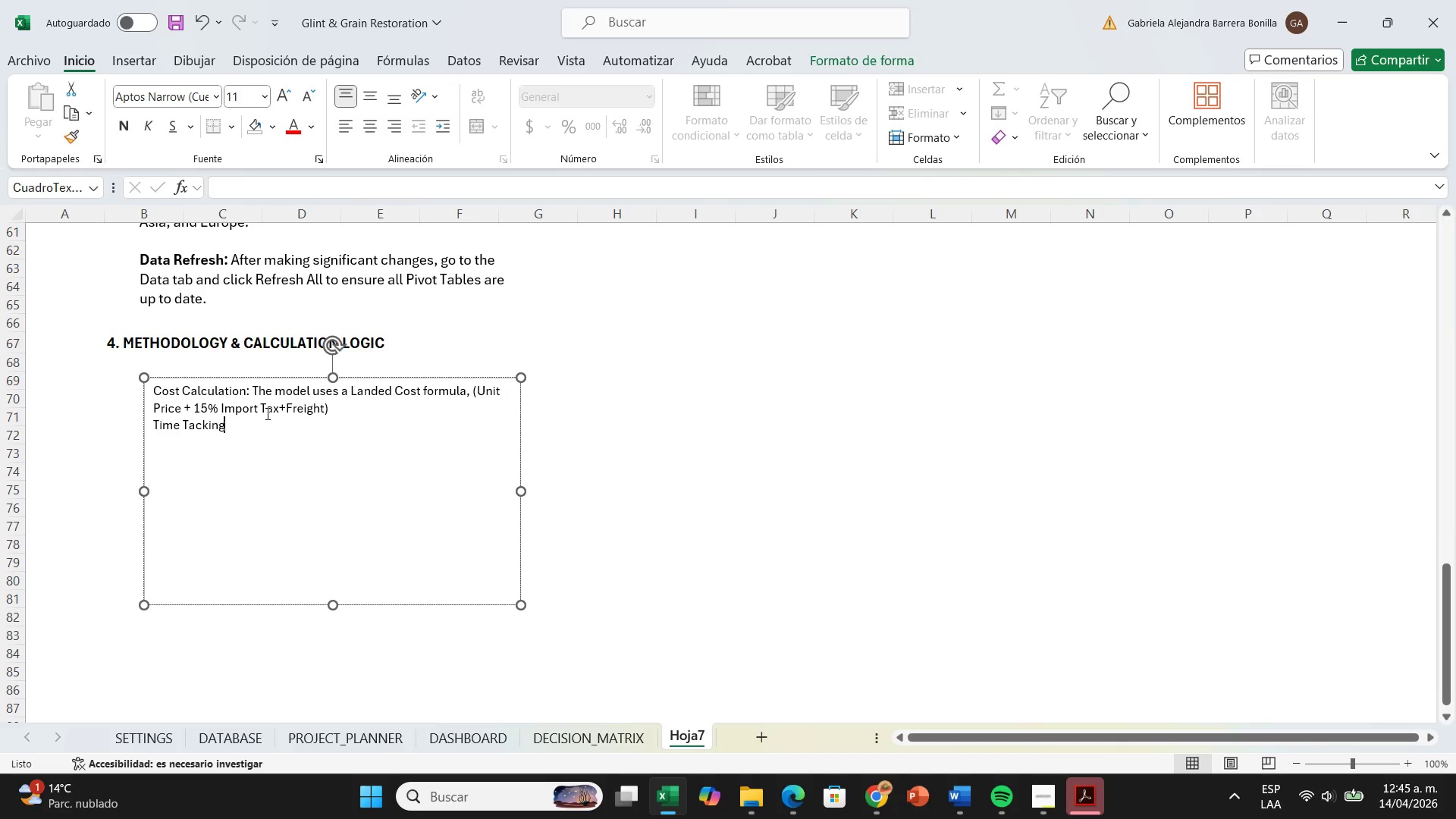 
key(ArrowLeft)
 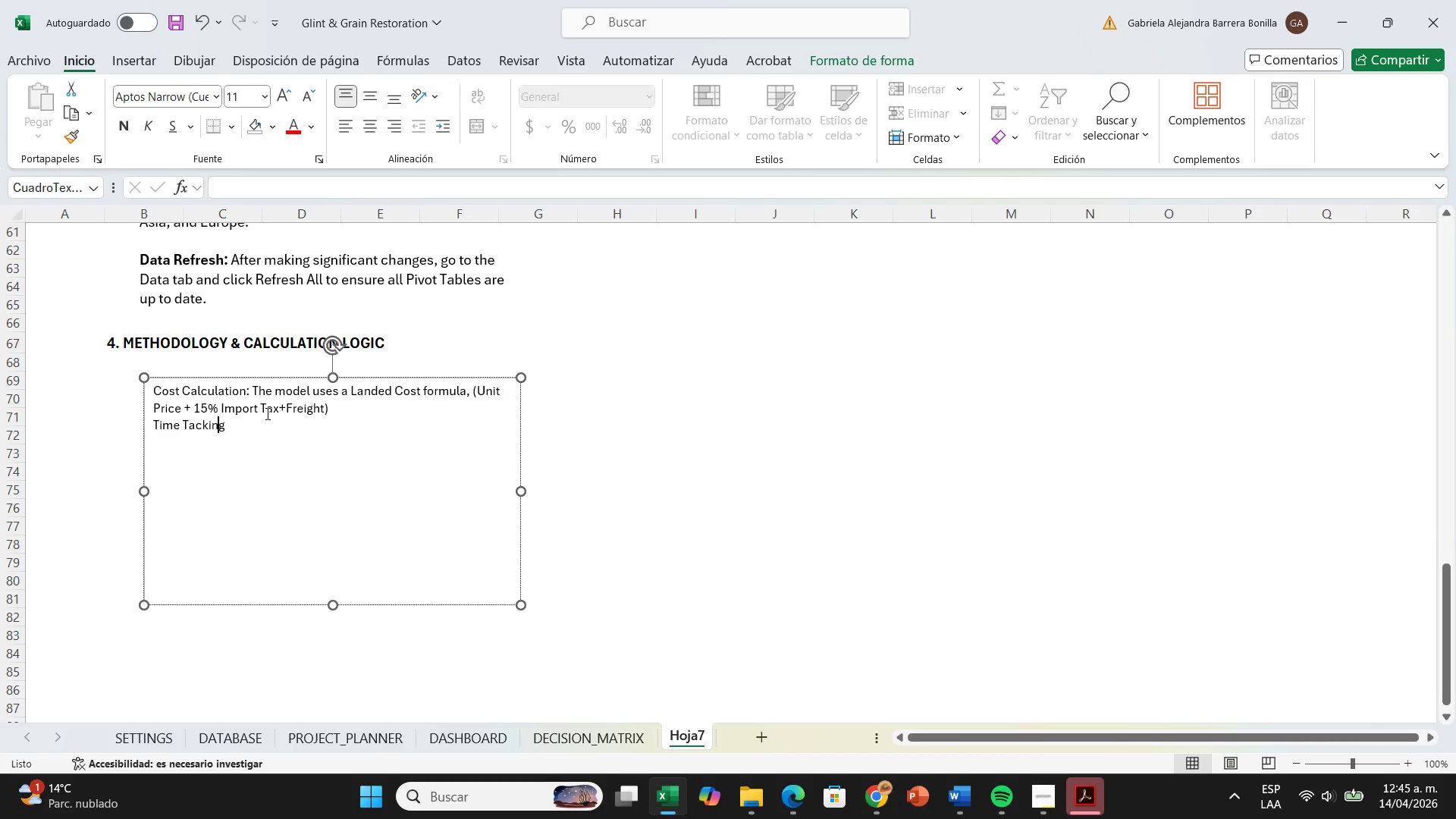 
key(ArrowLeft)
 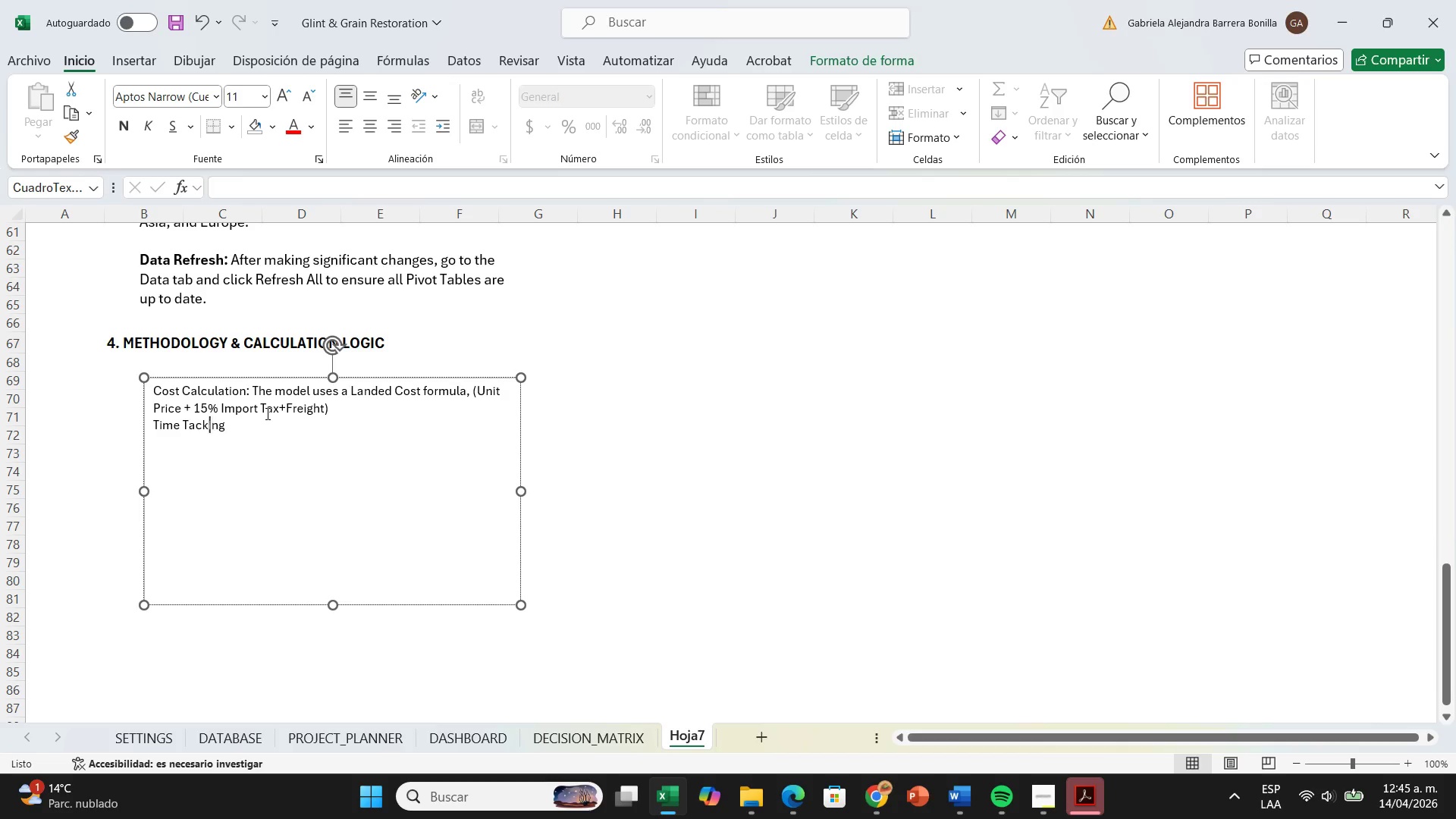 
key(ArrowLeft)
 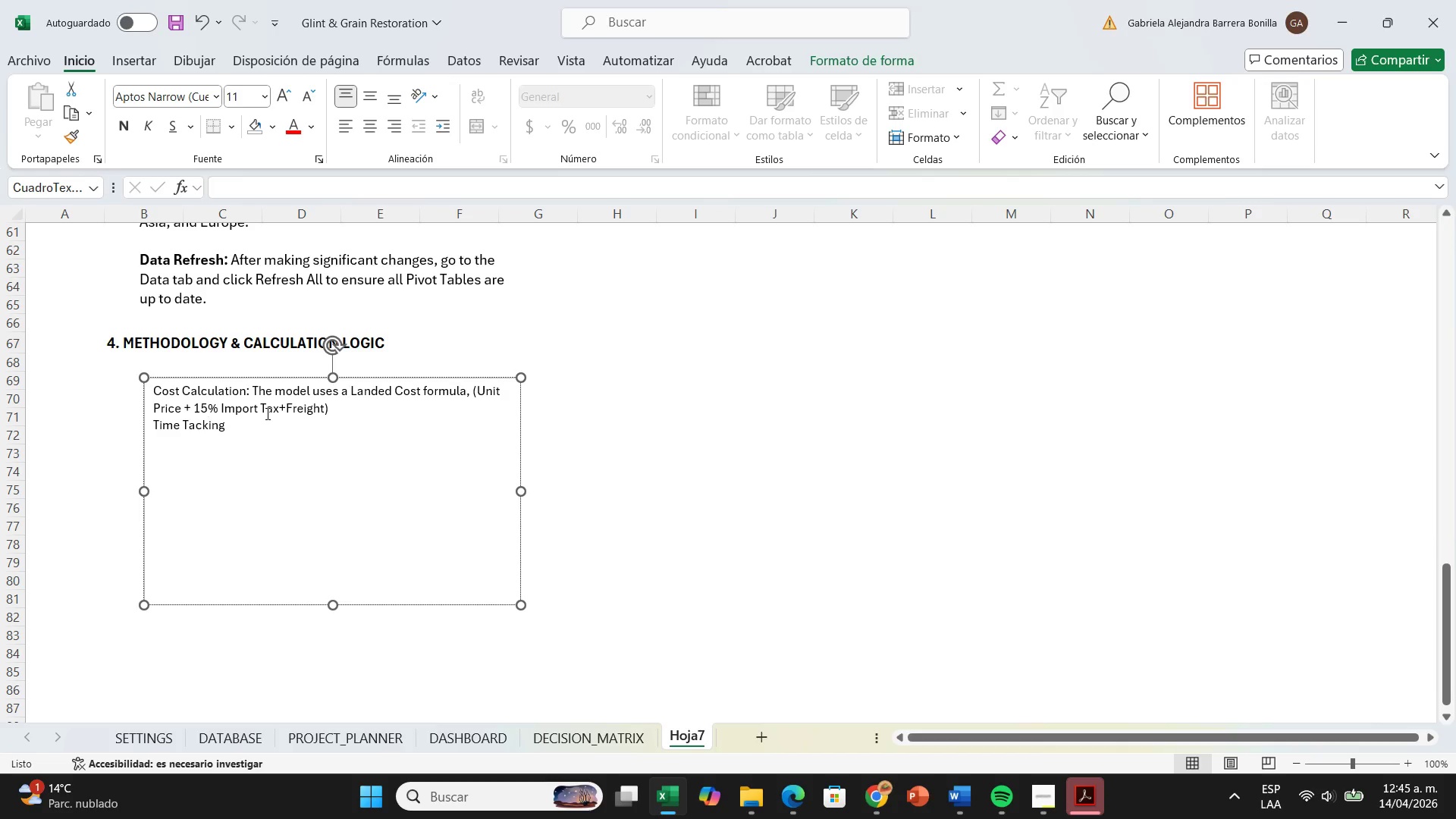 
key(ArrowLeft)
 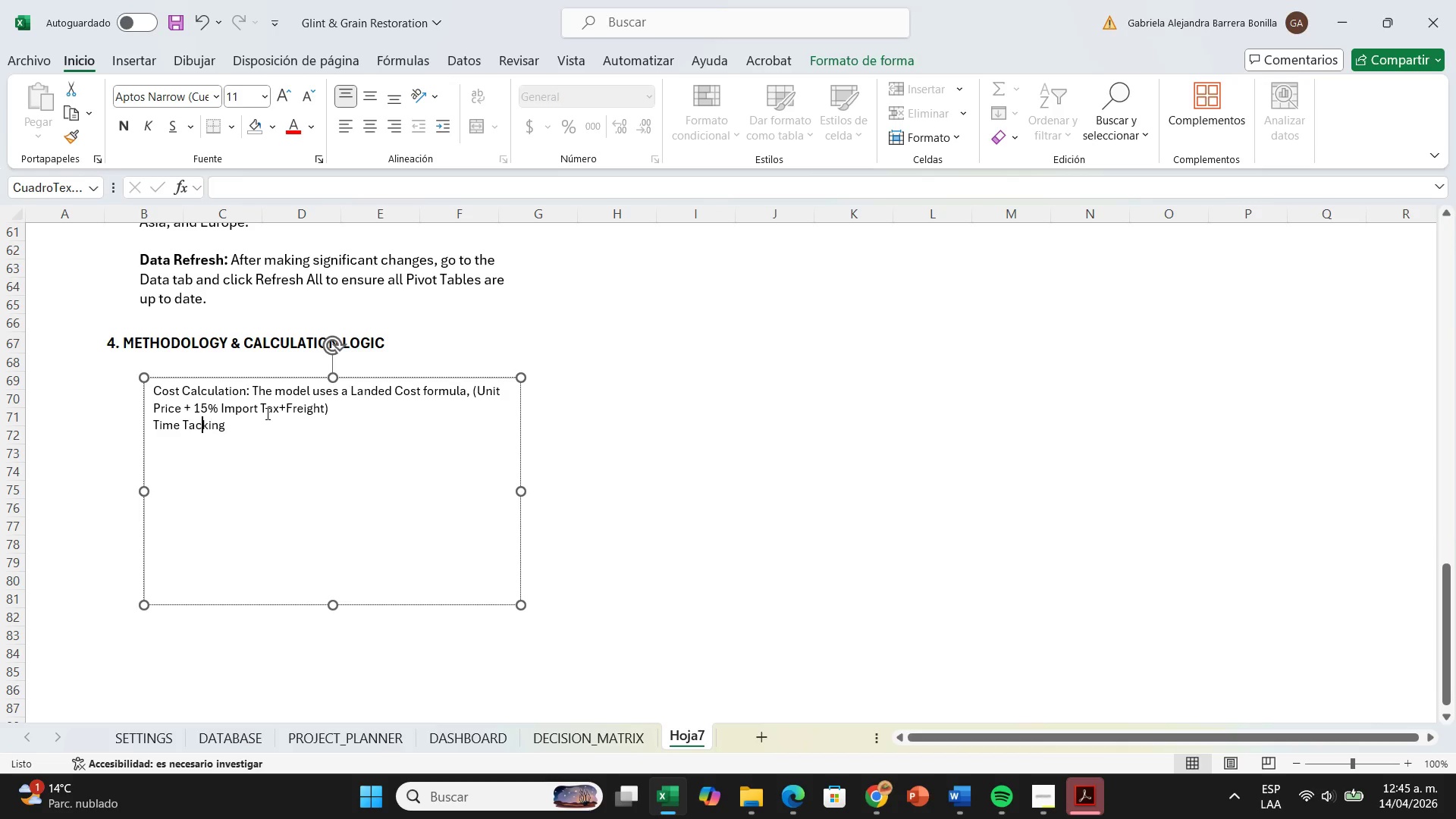 
key(ArrowLeft)
 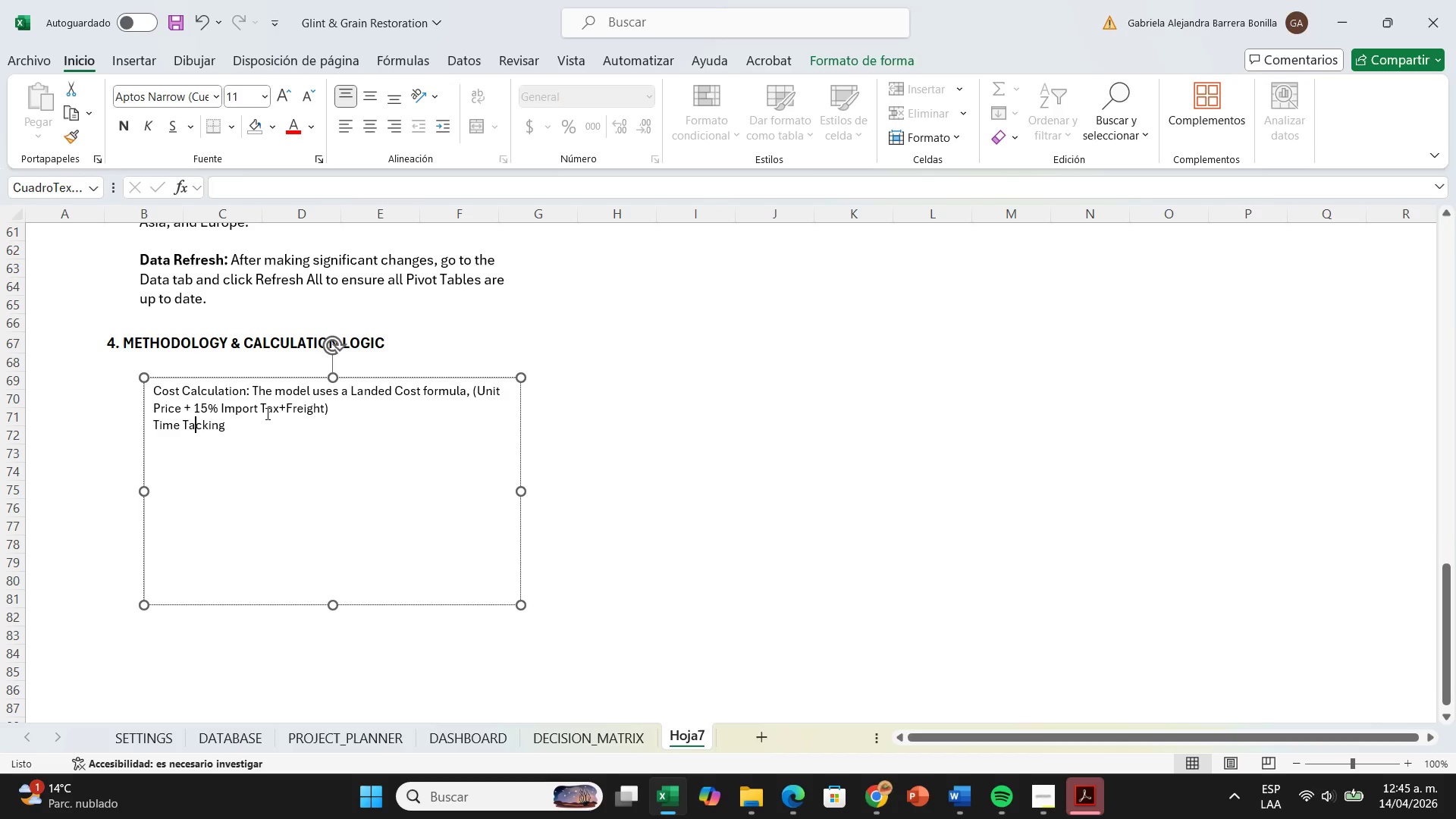 
key(ArrowLeft)
 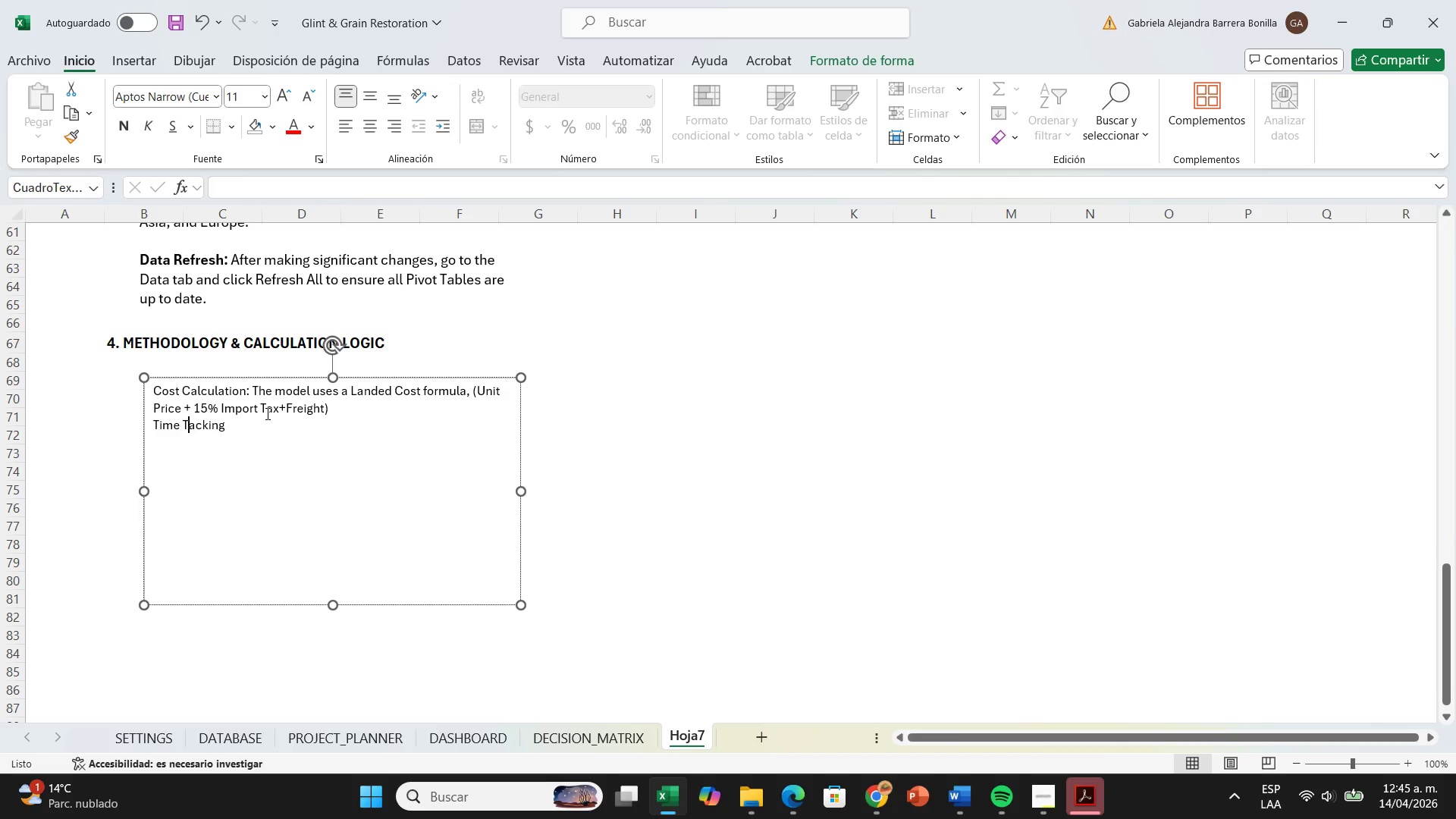 
key(R)
 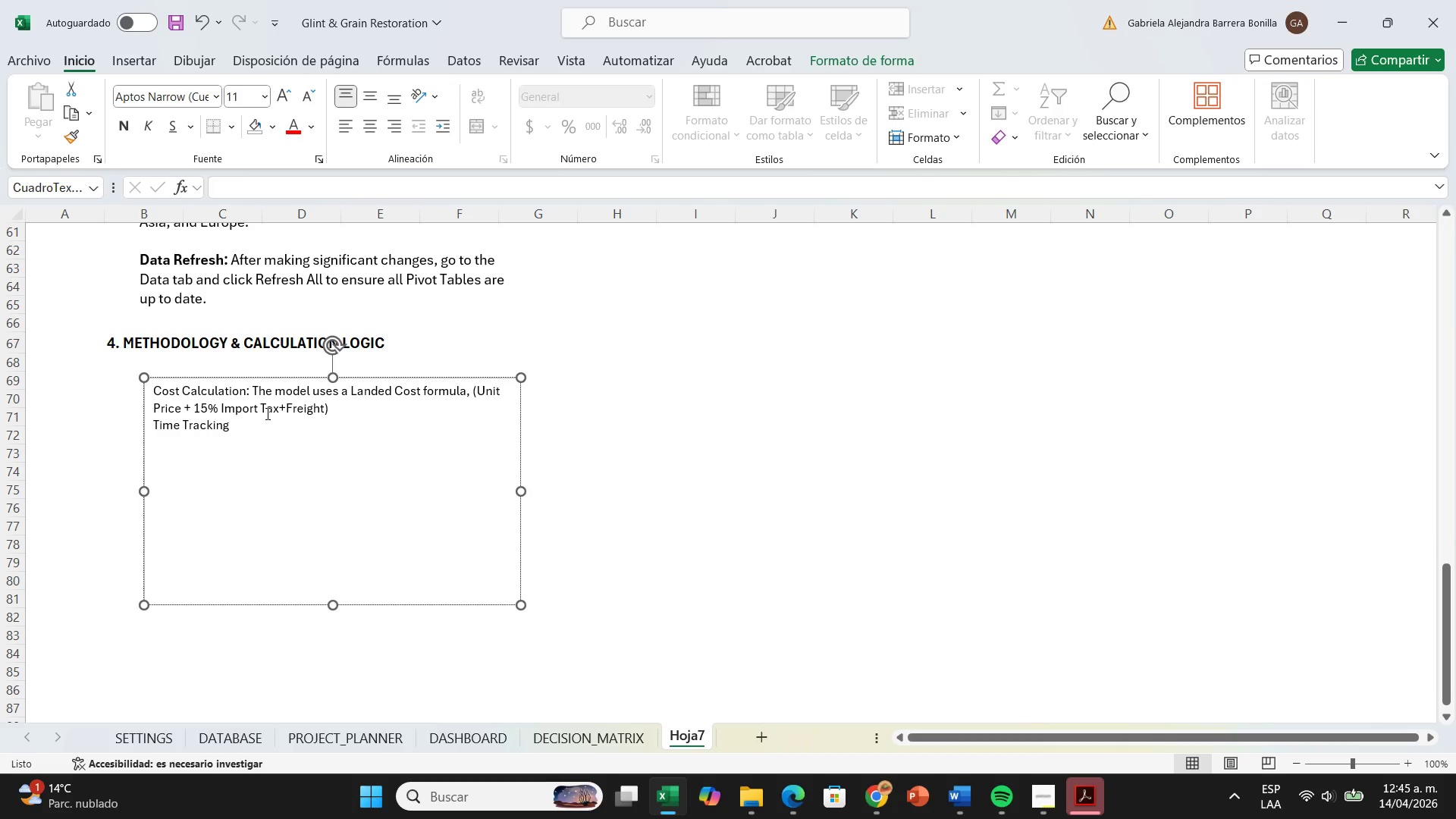 
key(ArrowRight)
 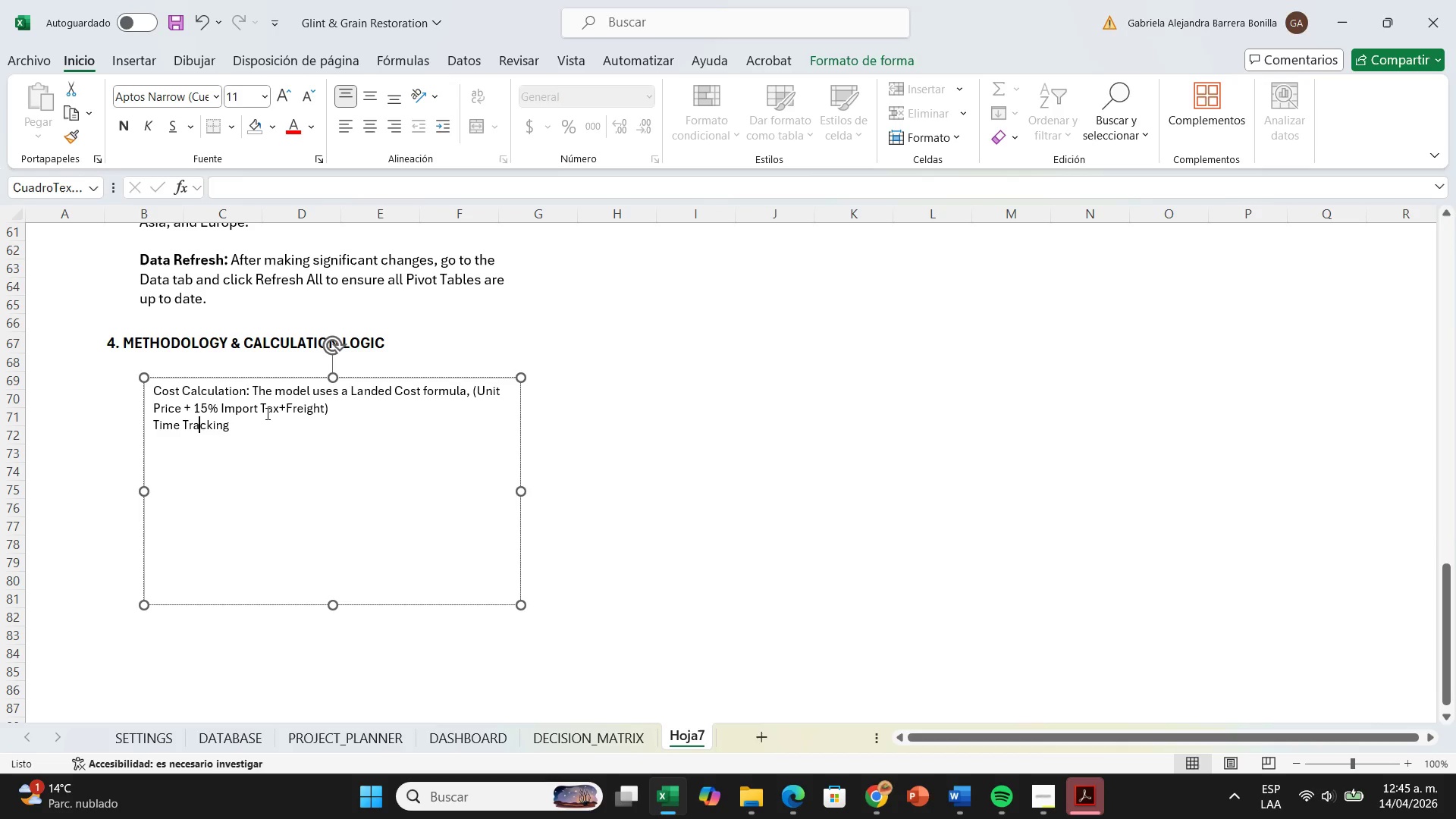 
key(ArrowRight)
 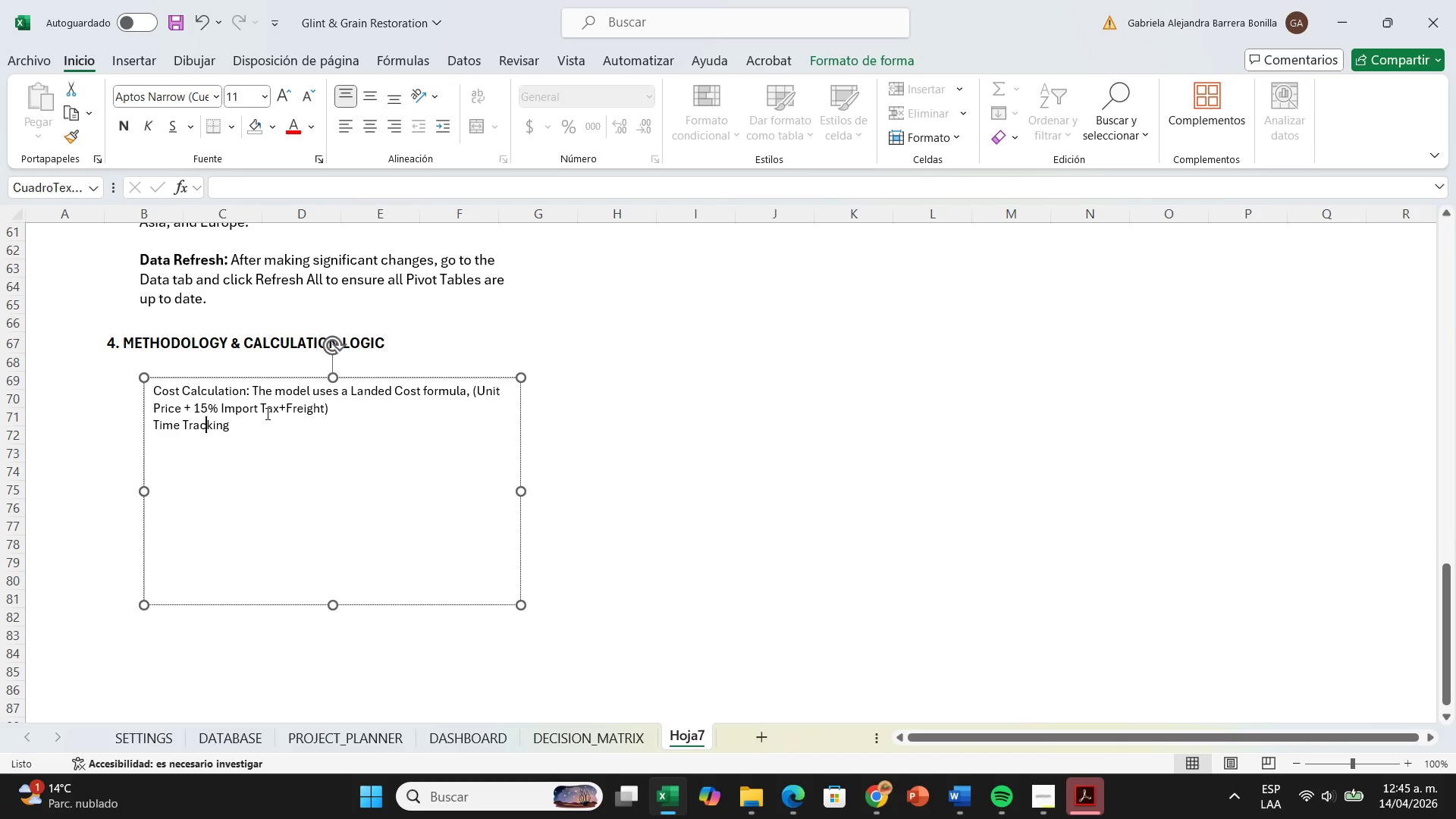 
key(ArrowRight)
 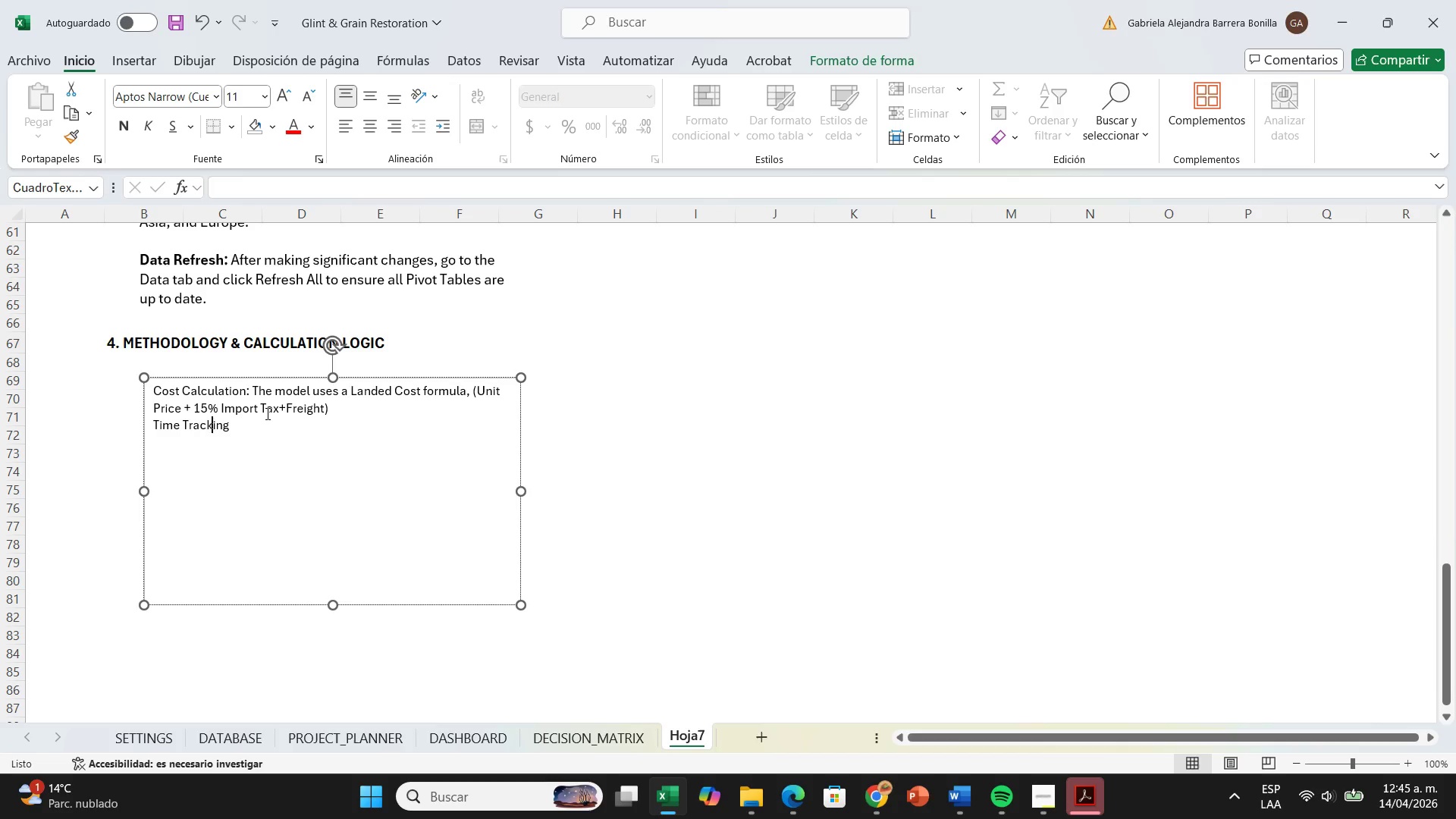 
key(ArrowRight)
 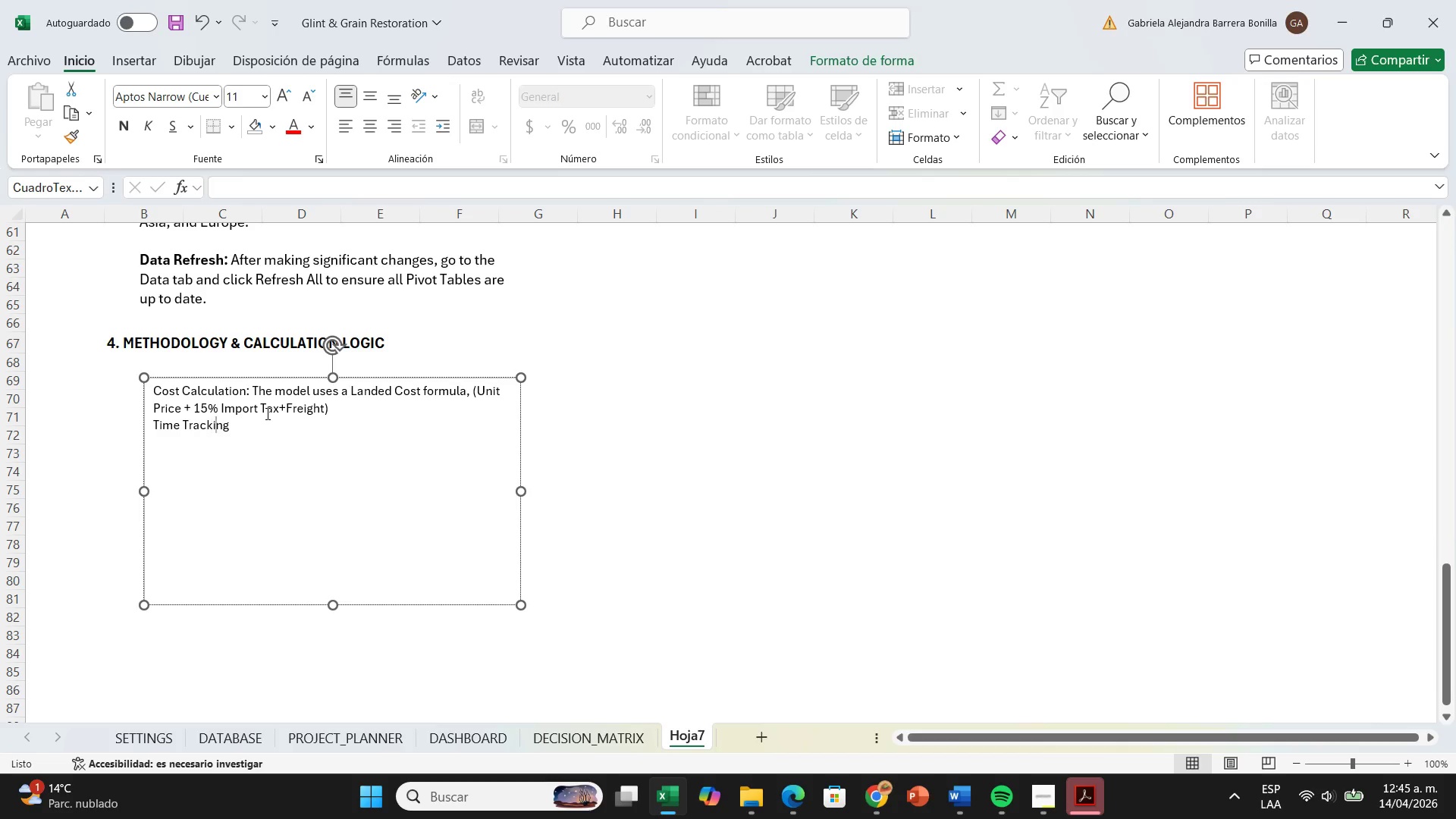 
key(ArrowRight)
 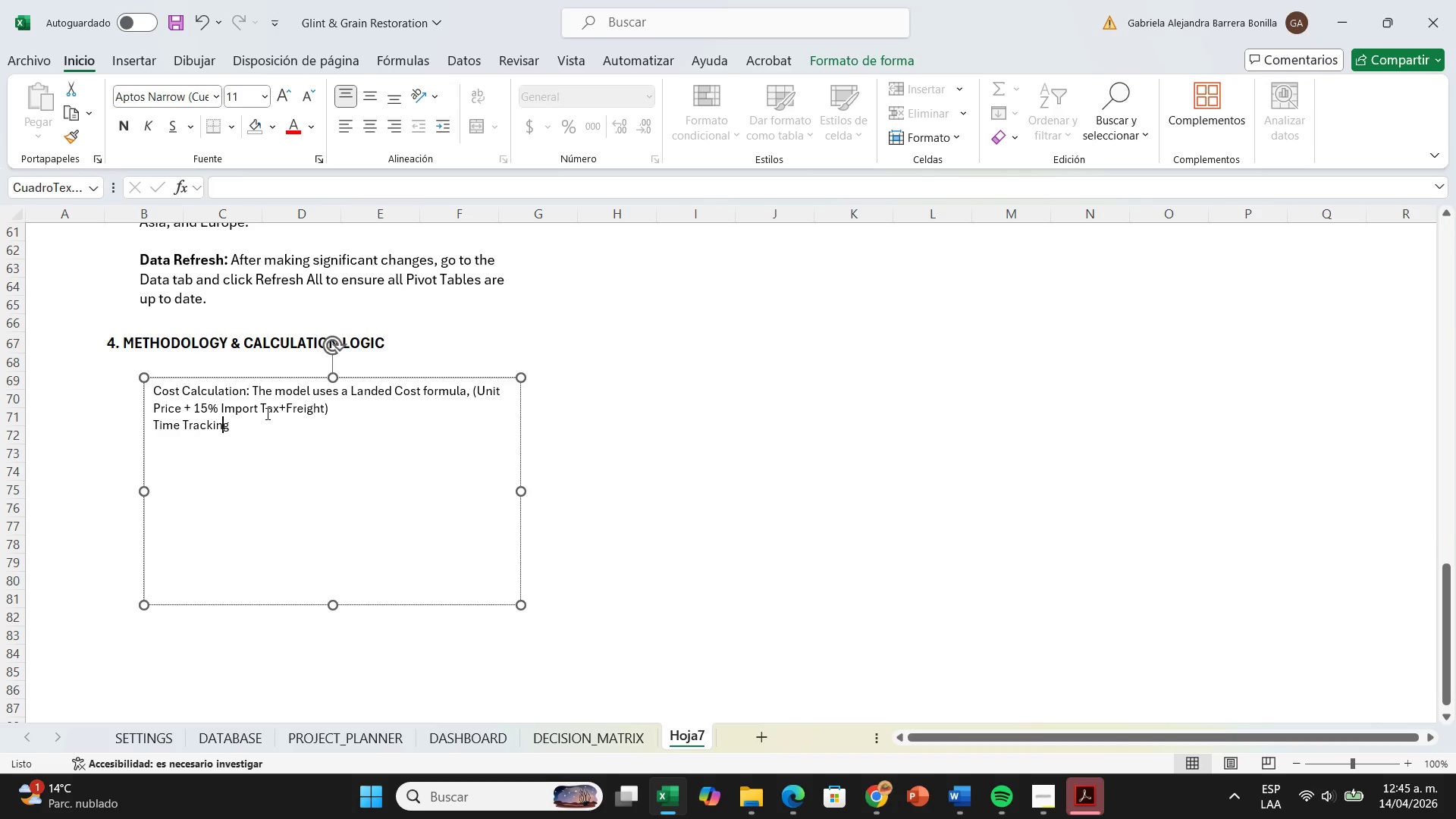 
key(ArrowRight)
 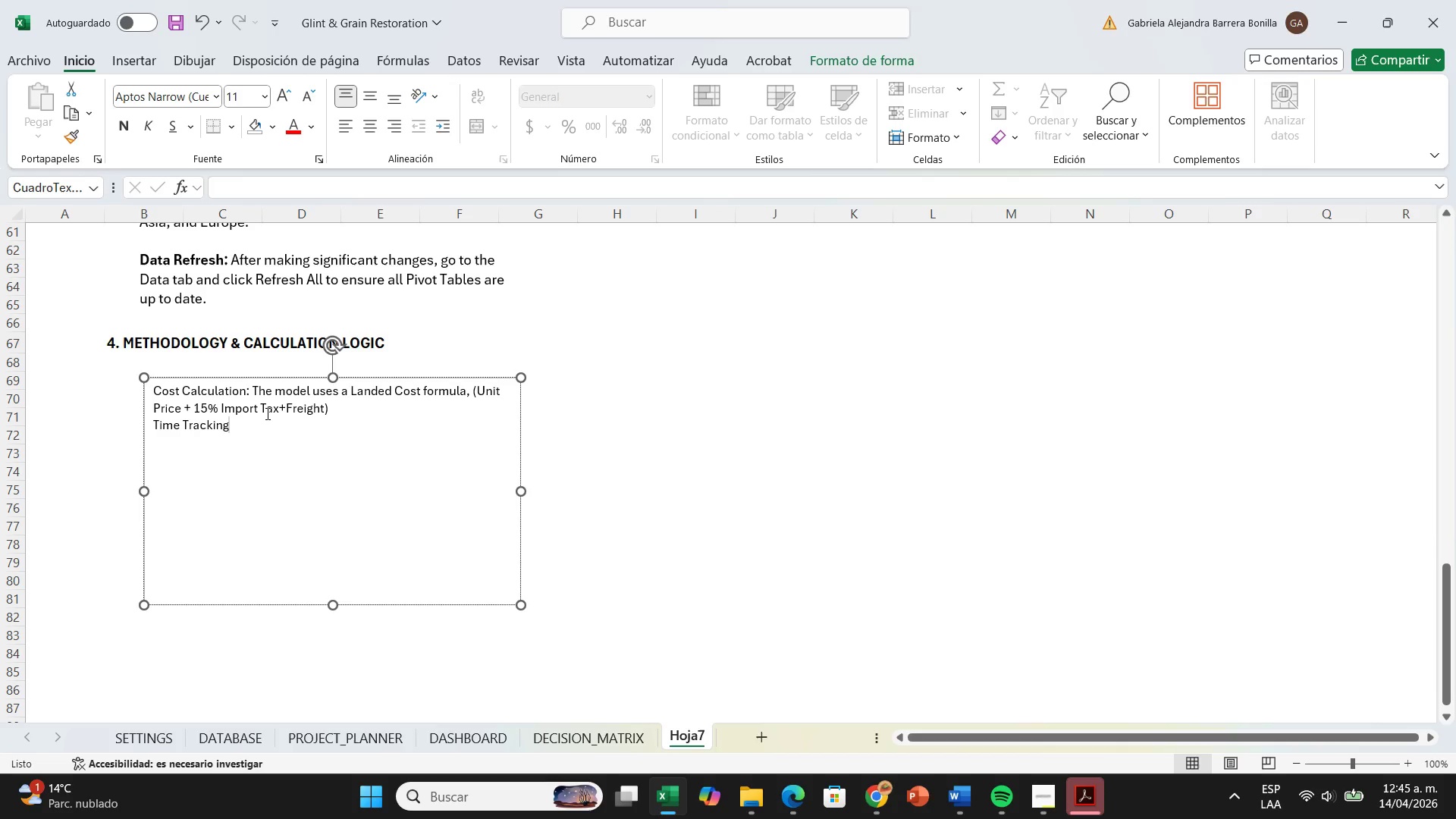 
hold_key(key=ShiftRight, duration=0.31)
 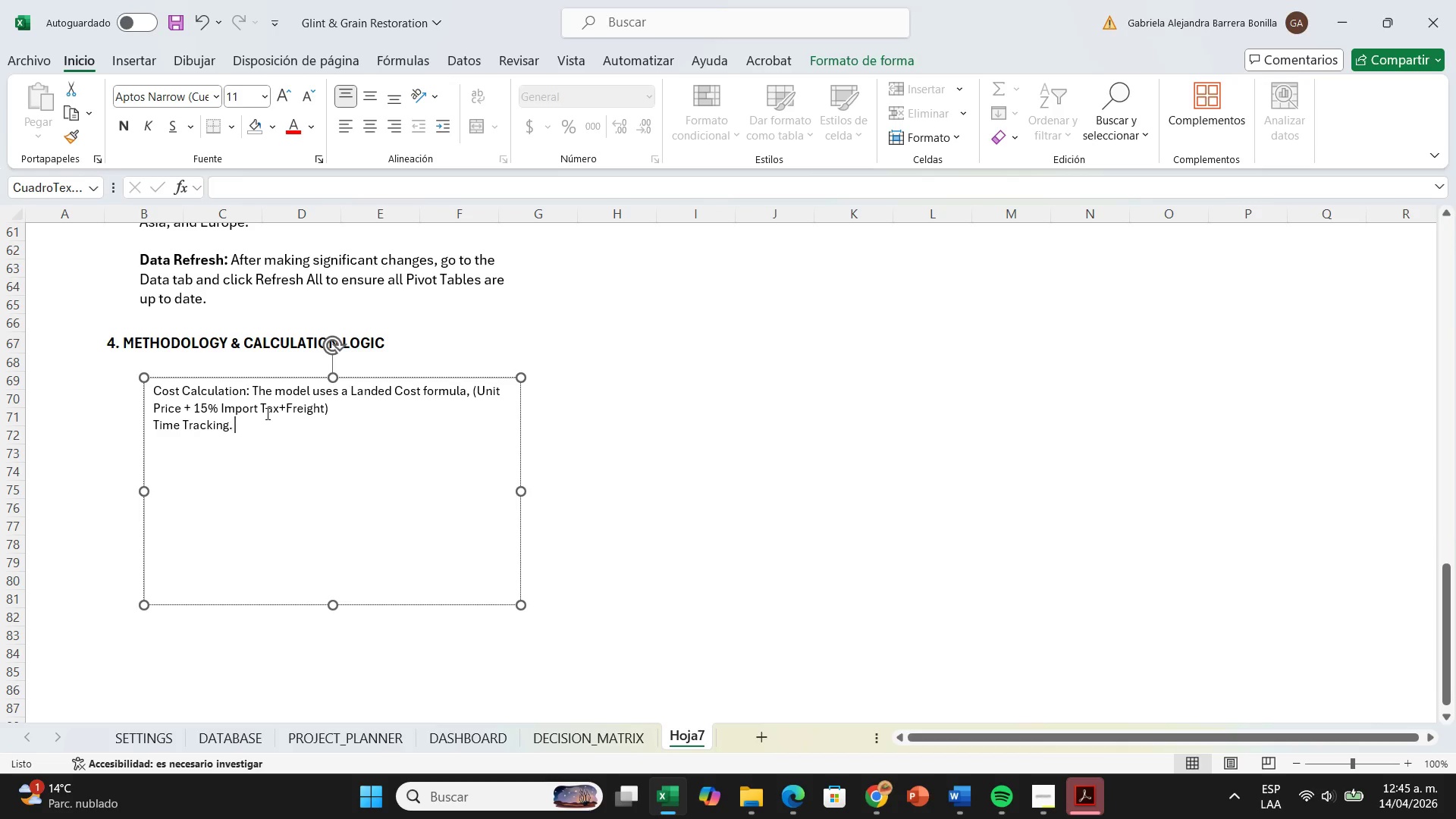 
key(Period)
 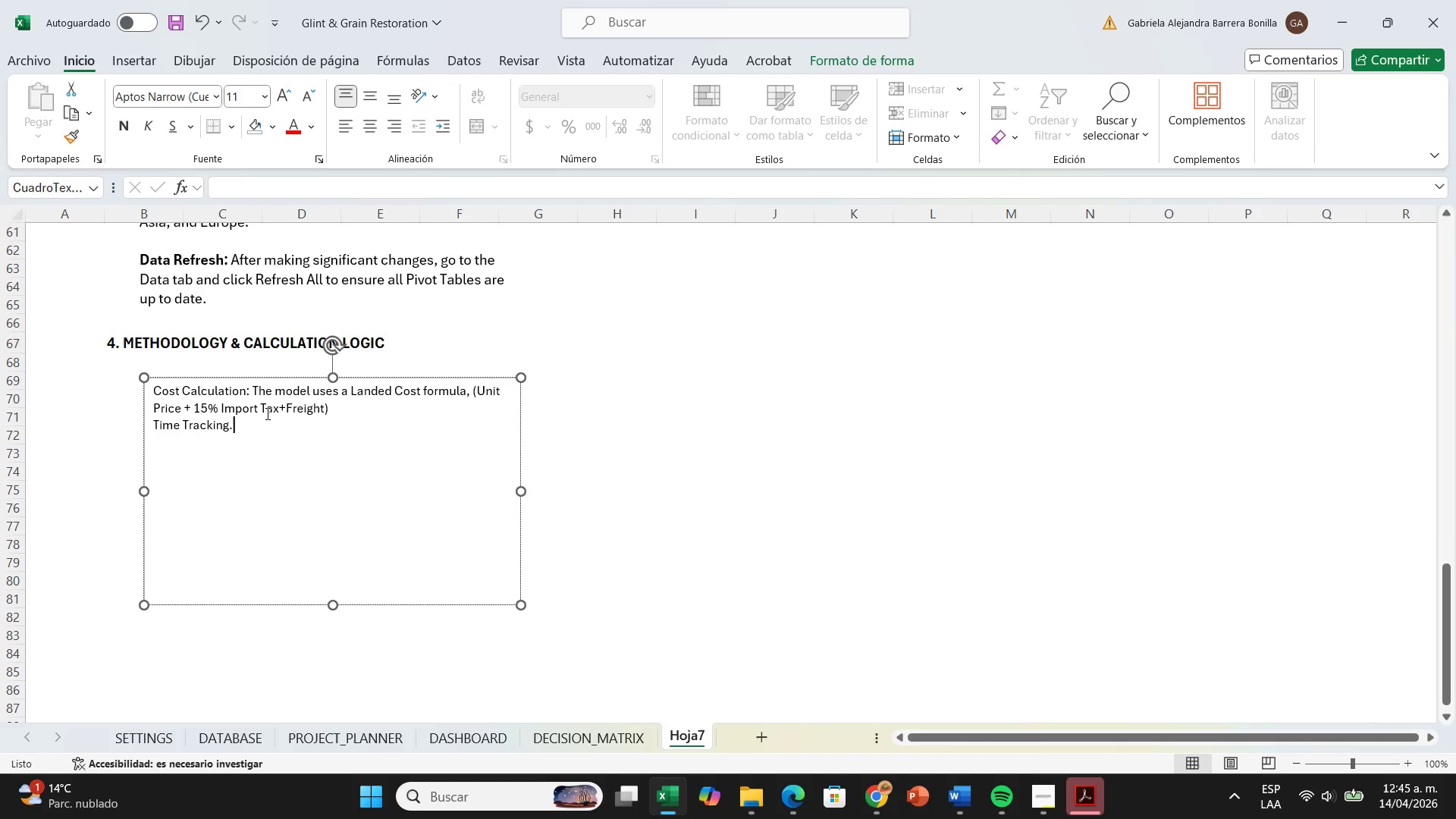 
key(Space)
 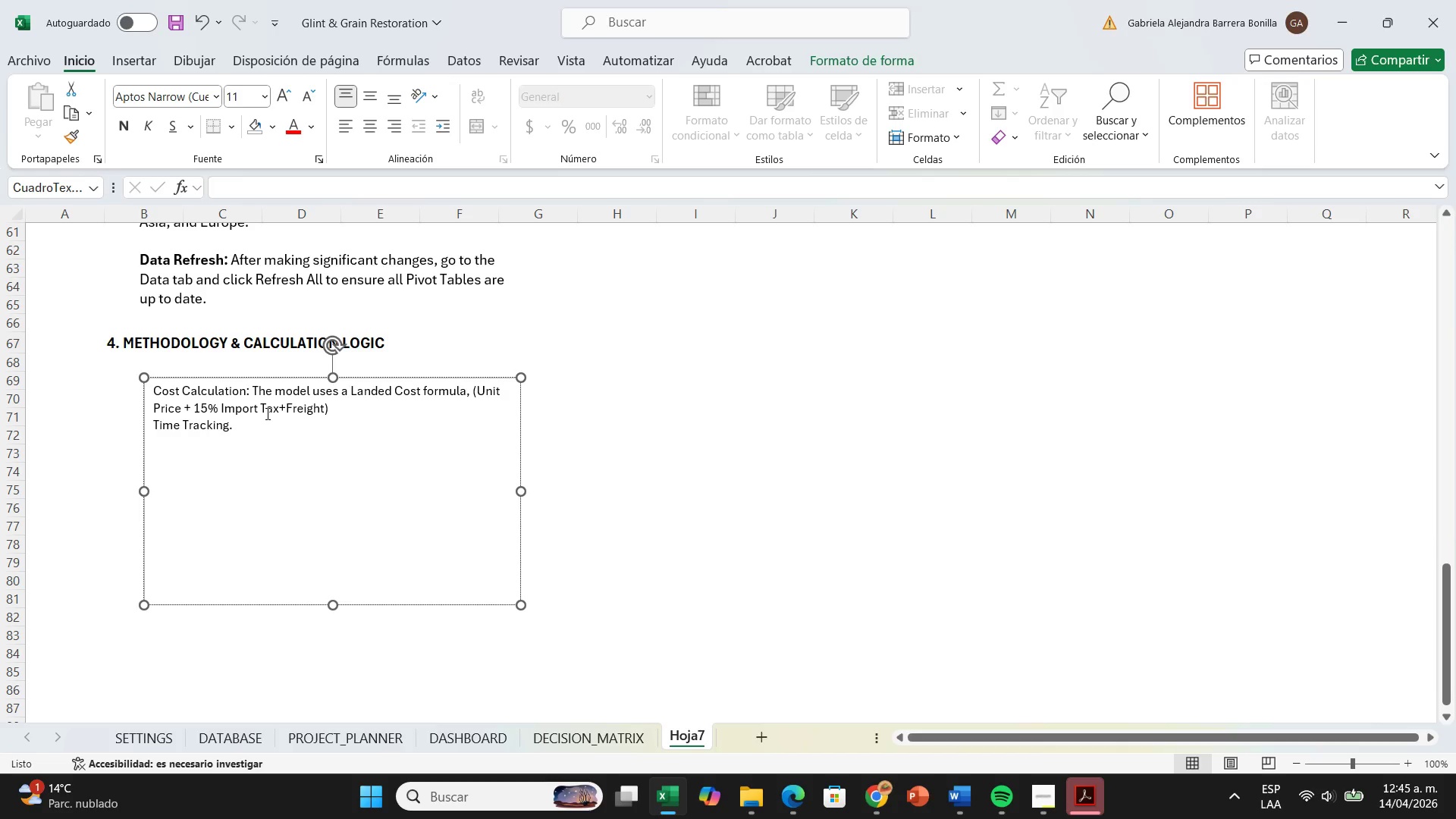 
wait(5.55)
 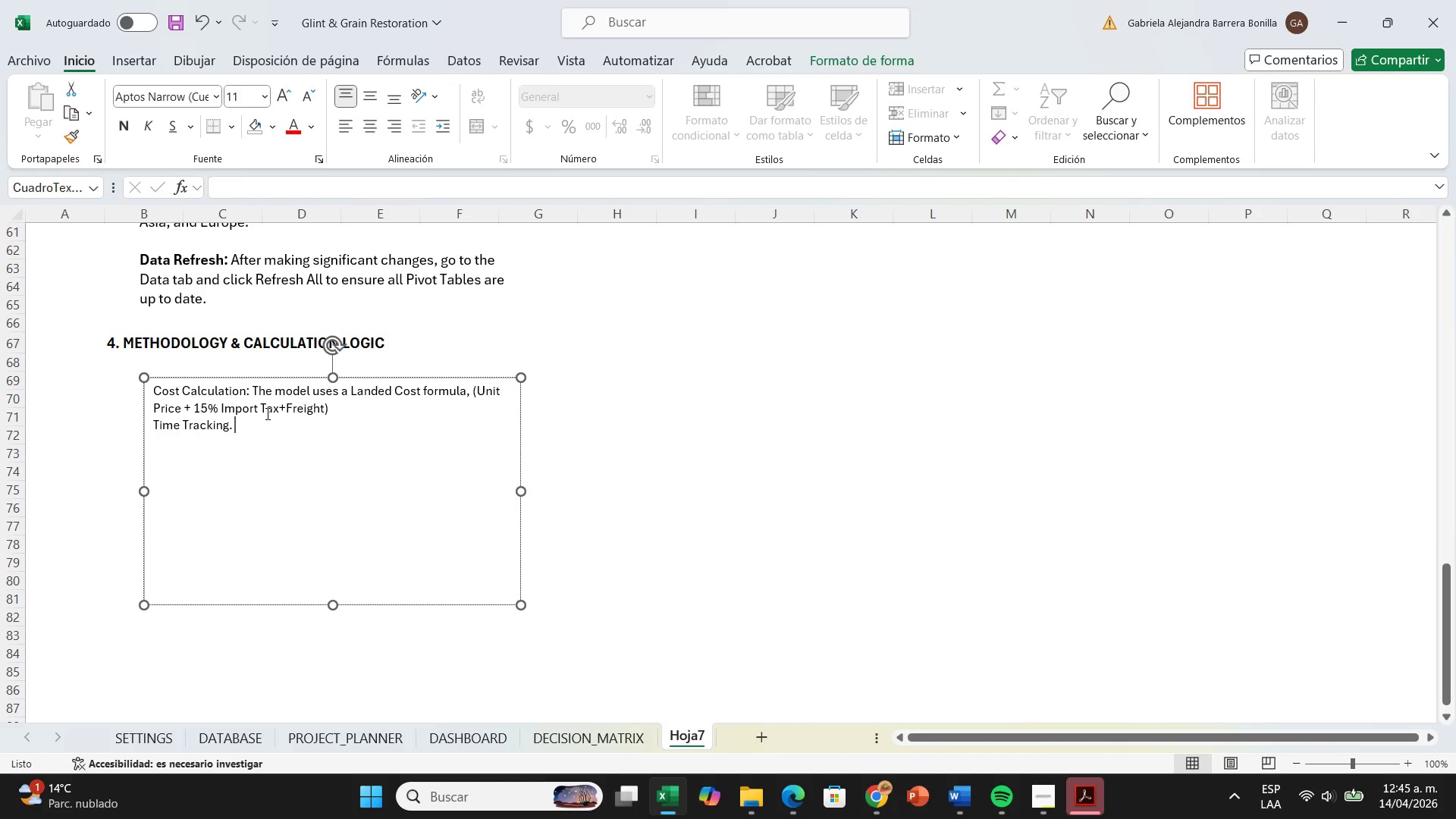 
type(Lw)
key(Backspace)
type(ead y)
key(Backspace)
type(times )
 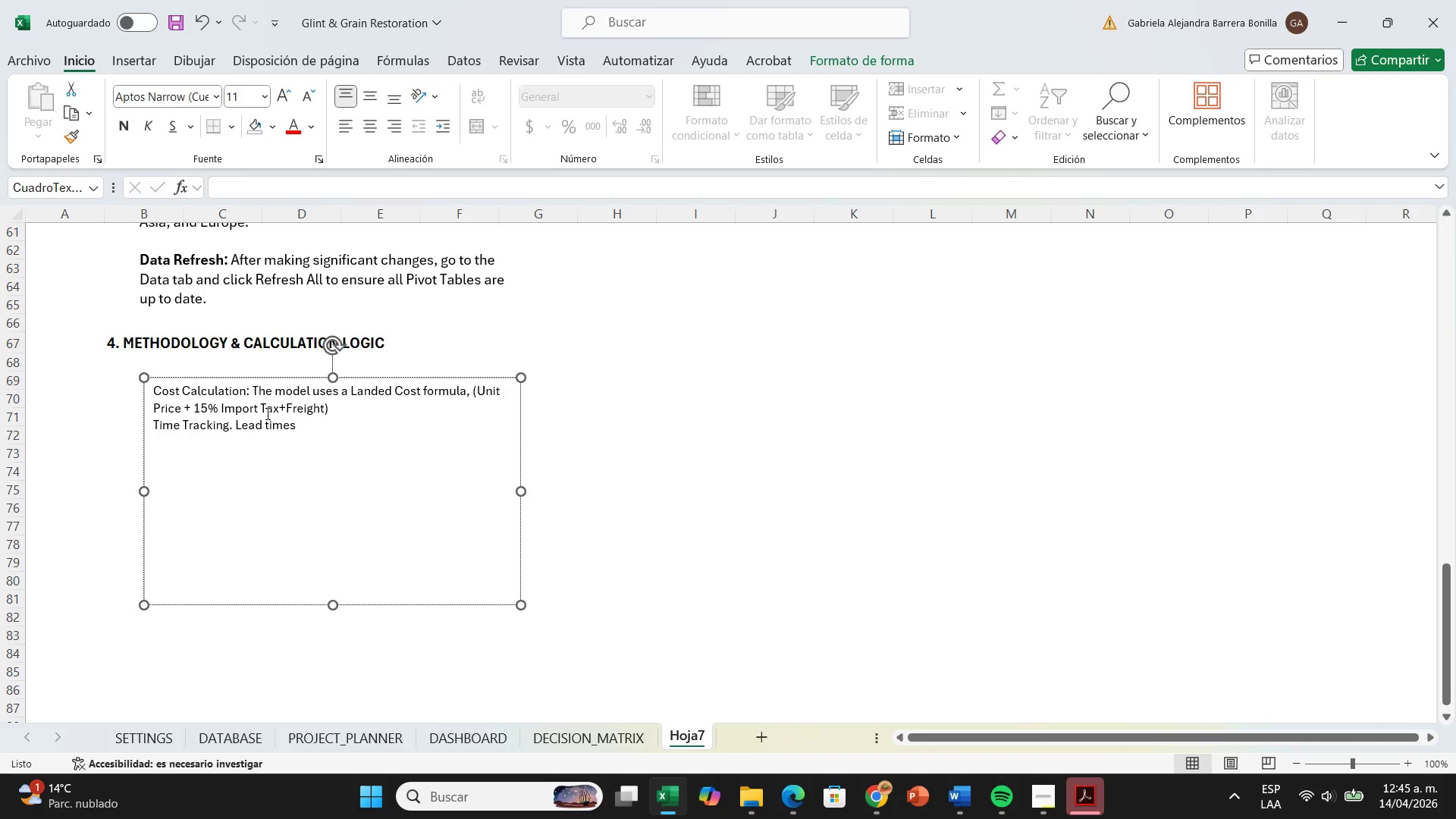 
wait(8.61)
 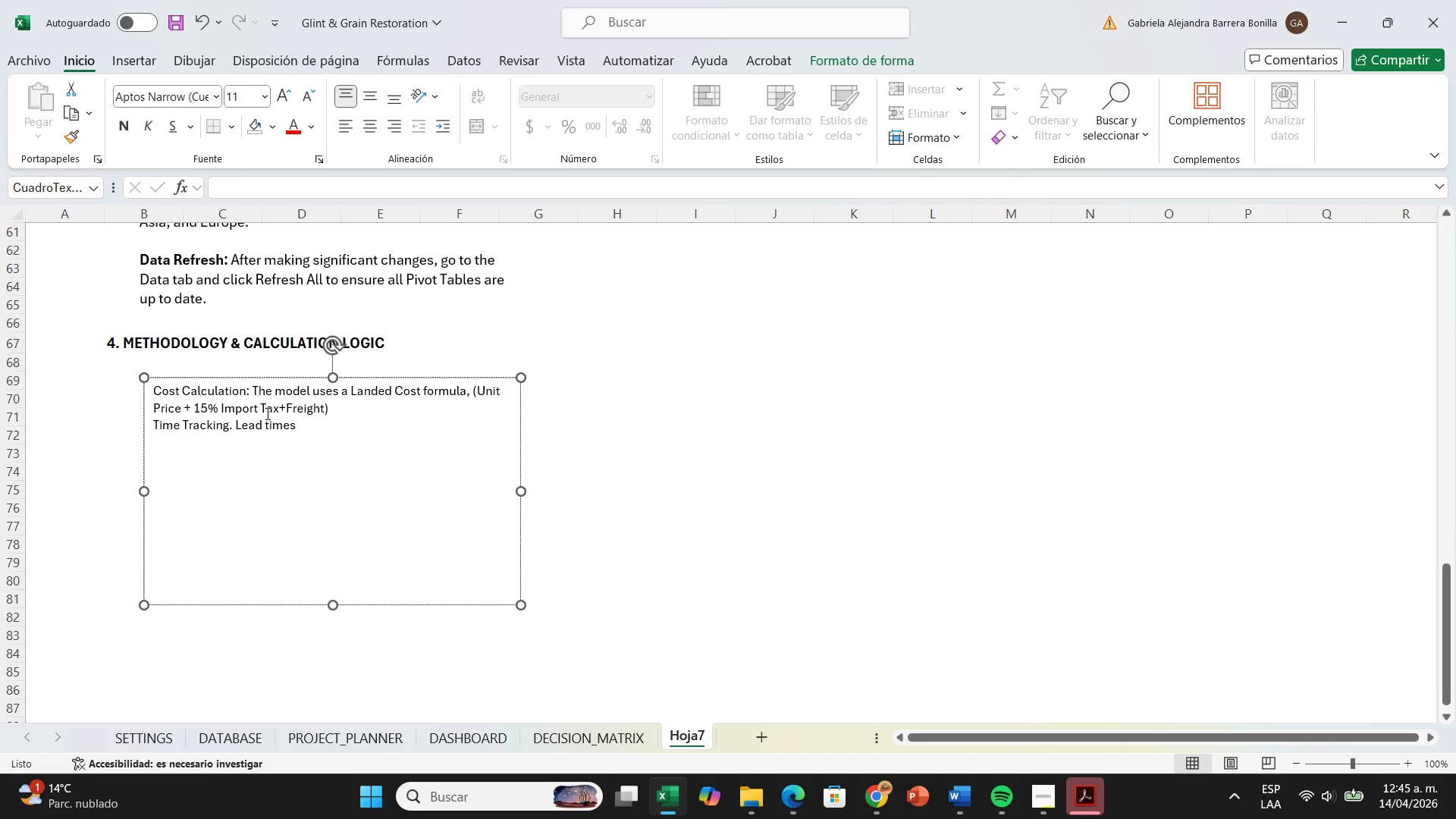 
type( calcular)
key(Backspace)
type(ted as<)
key(Backspace)
type(> Average Delvi)
key(Backspace)
key(Backspace)
type(ivery Date- TOD)
key(Backspace)
type(at)
key(Backspace)
key(Backspace)
type(DAY *()
 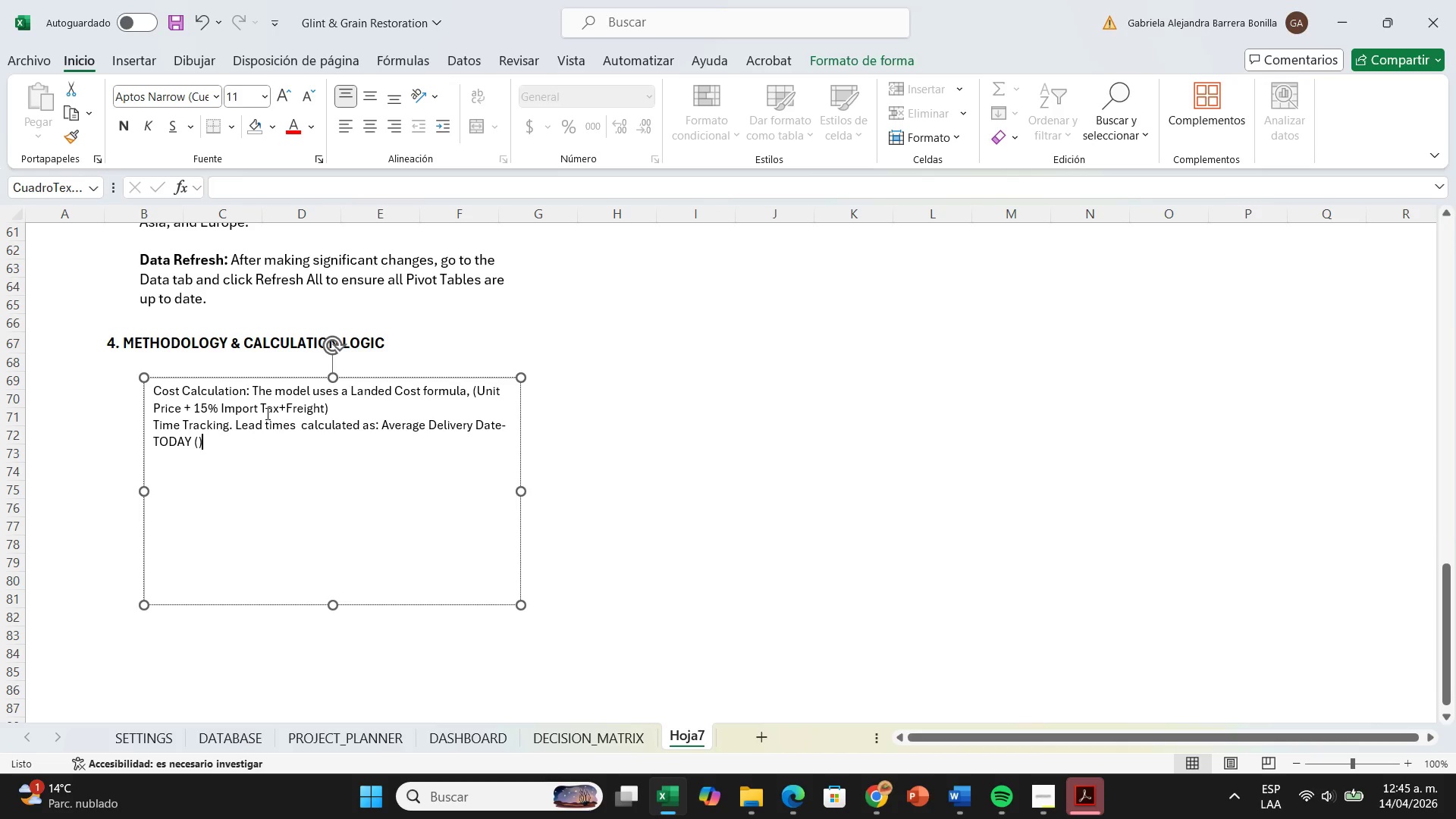 
key(Enter)
 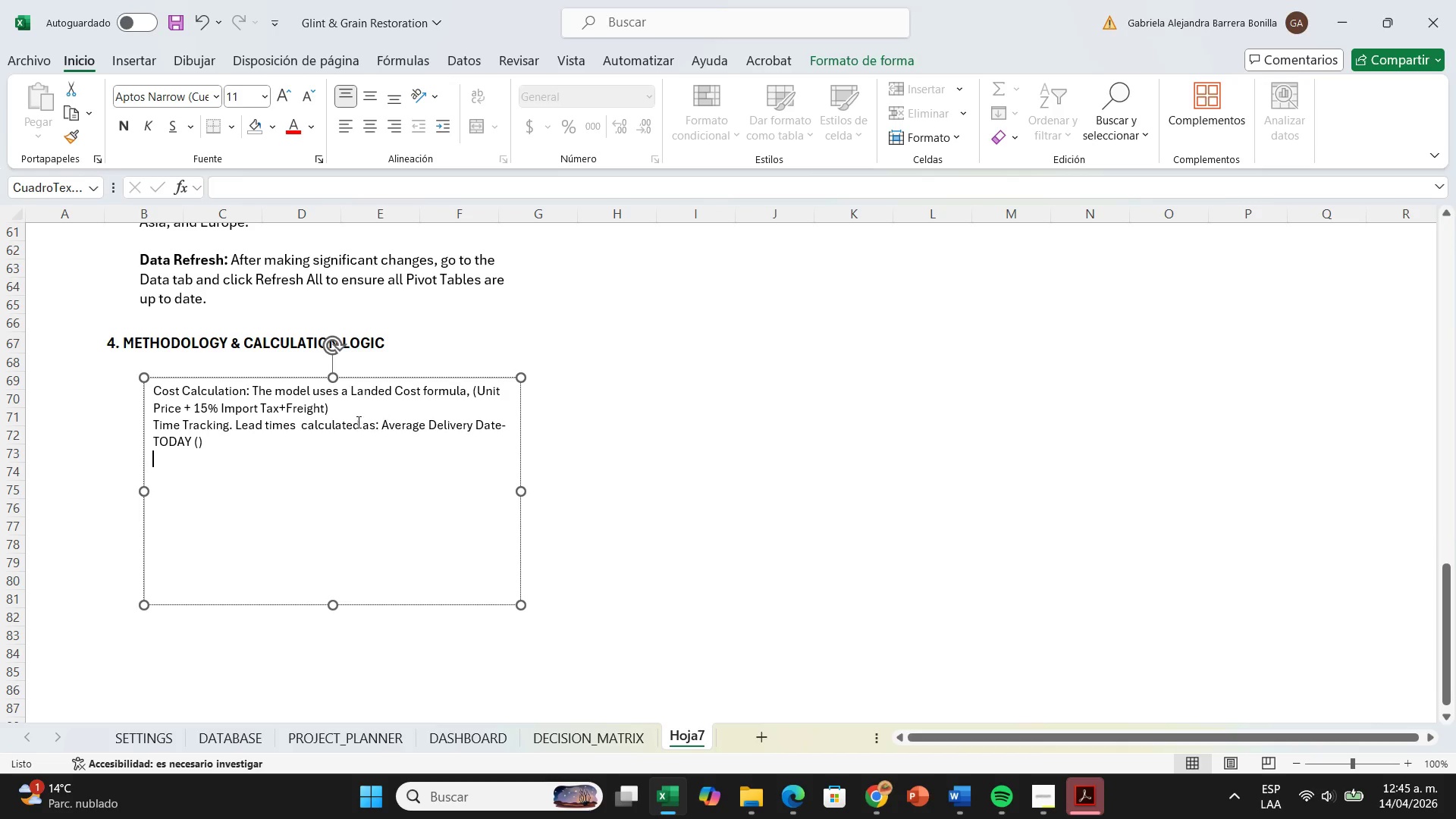 
left_click([350, 410])
 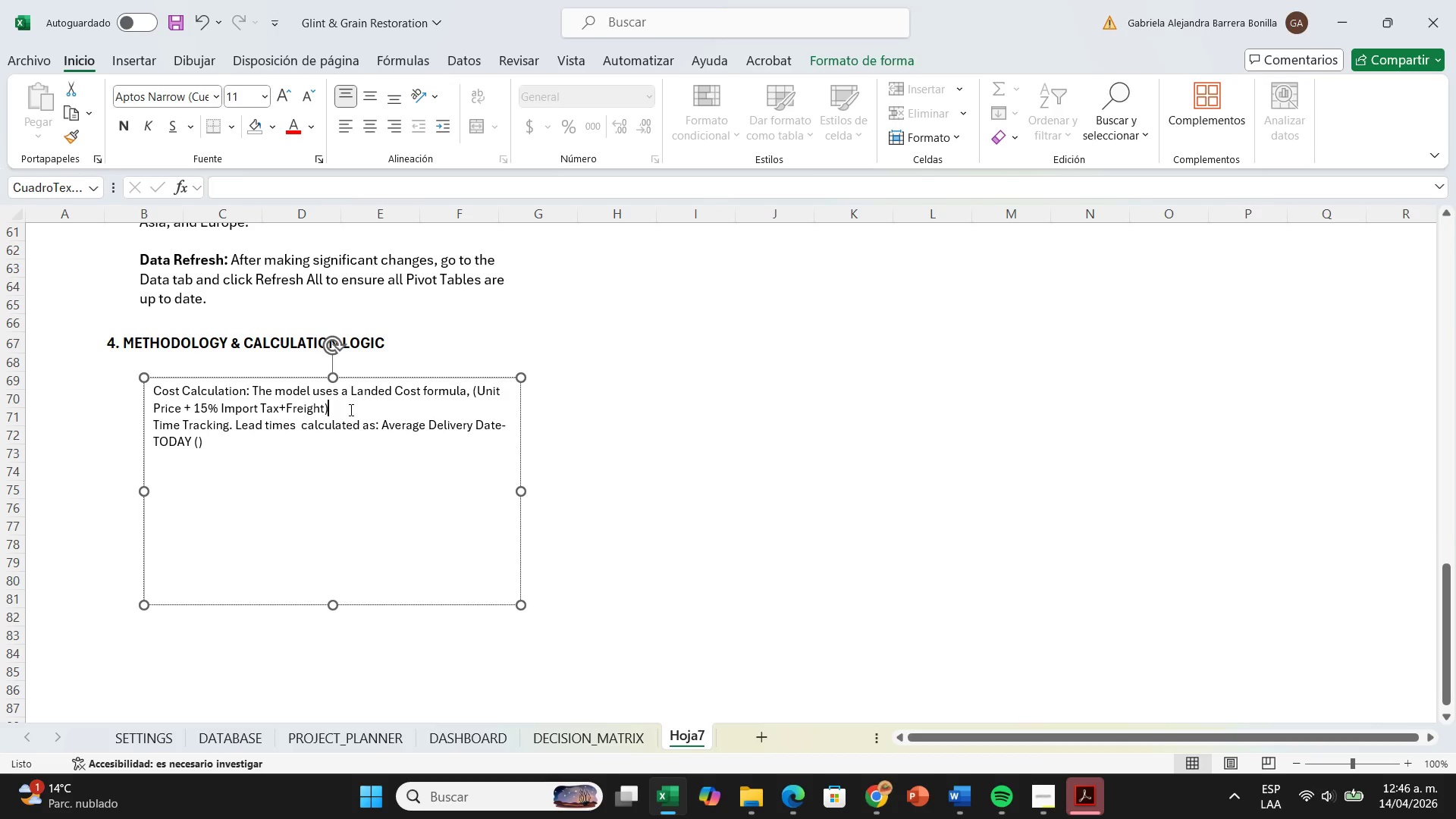 
key(Period)
 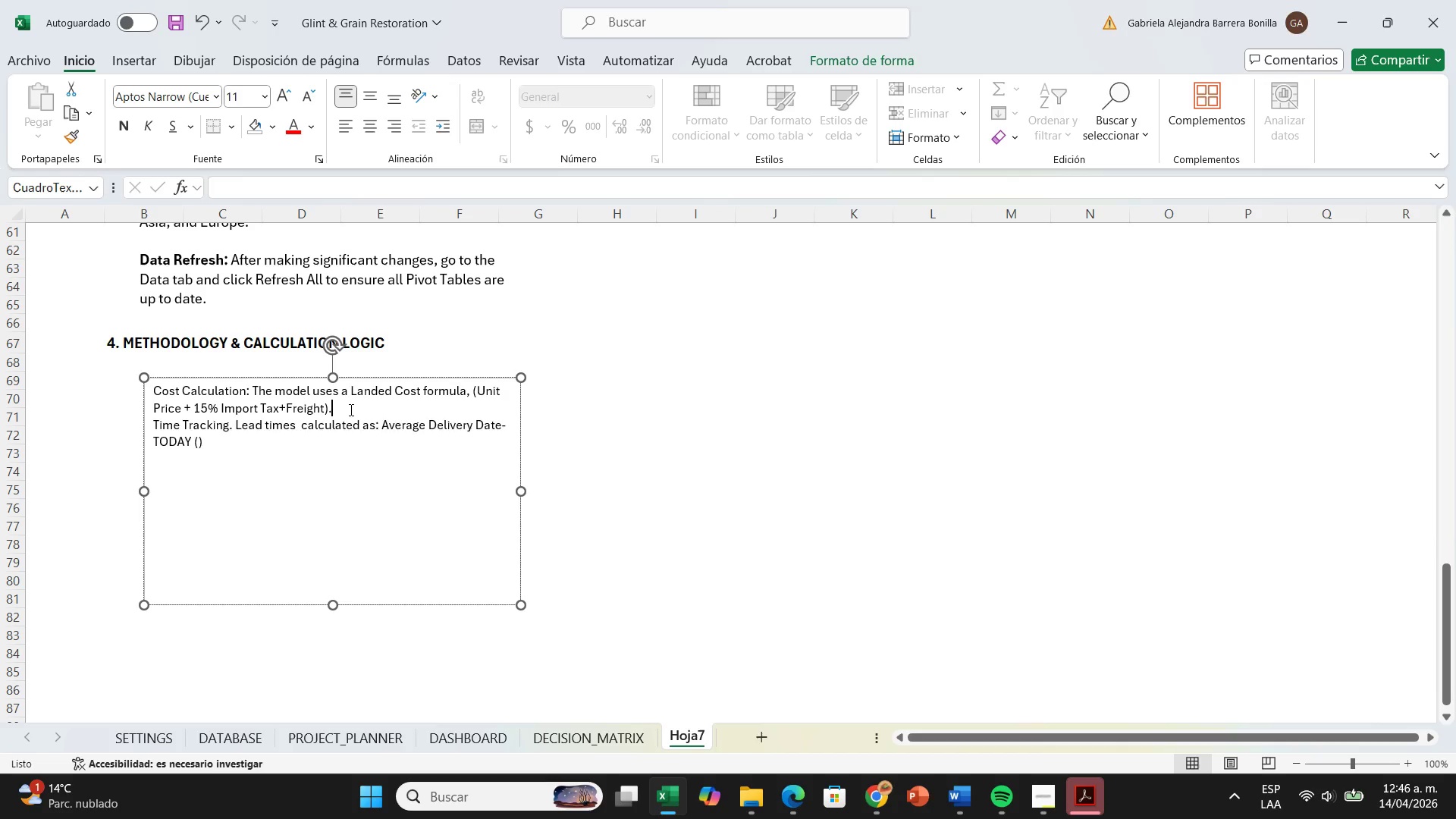 
key(Enter)
 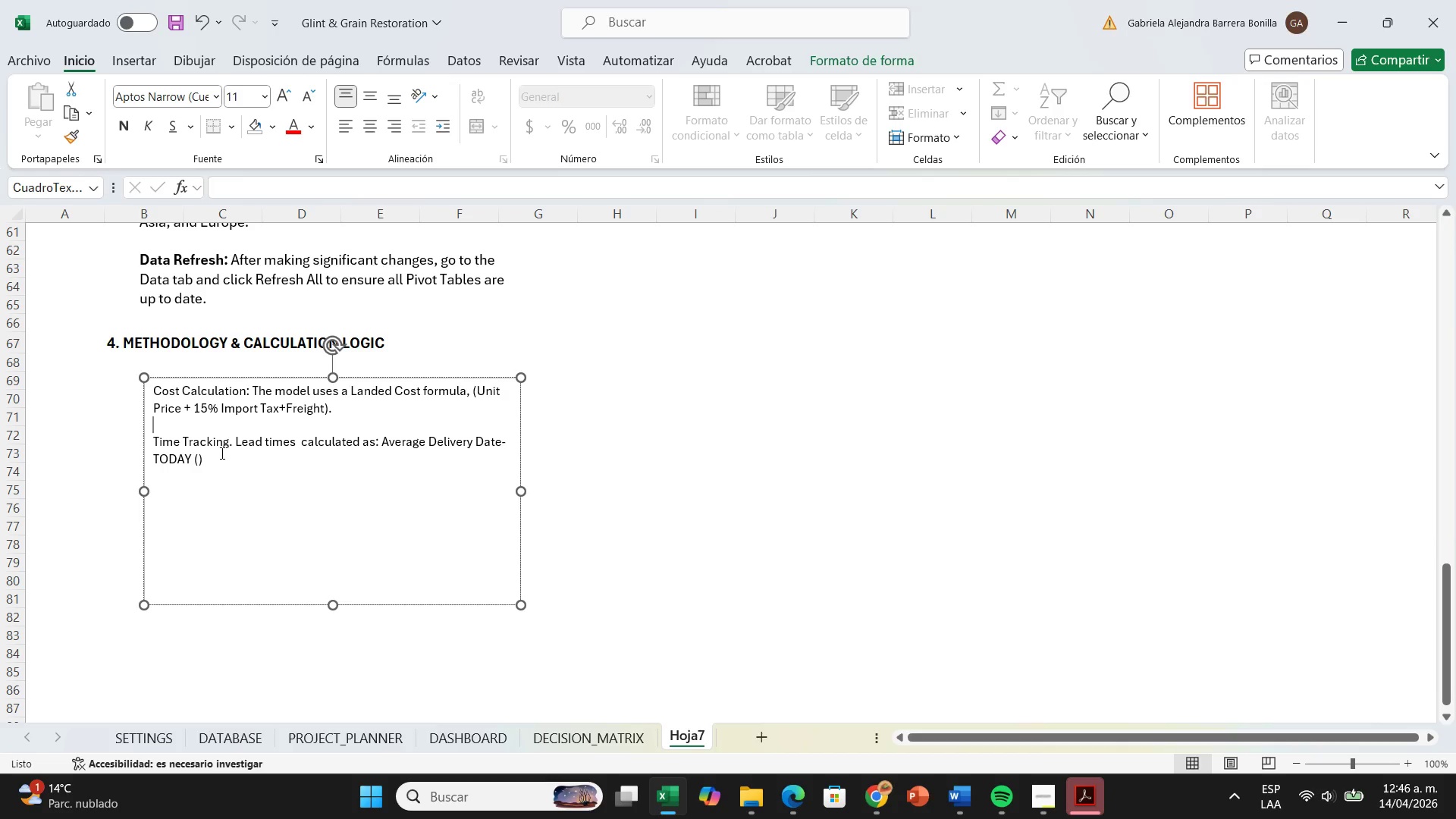 
left_click([234, 442])
 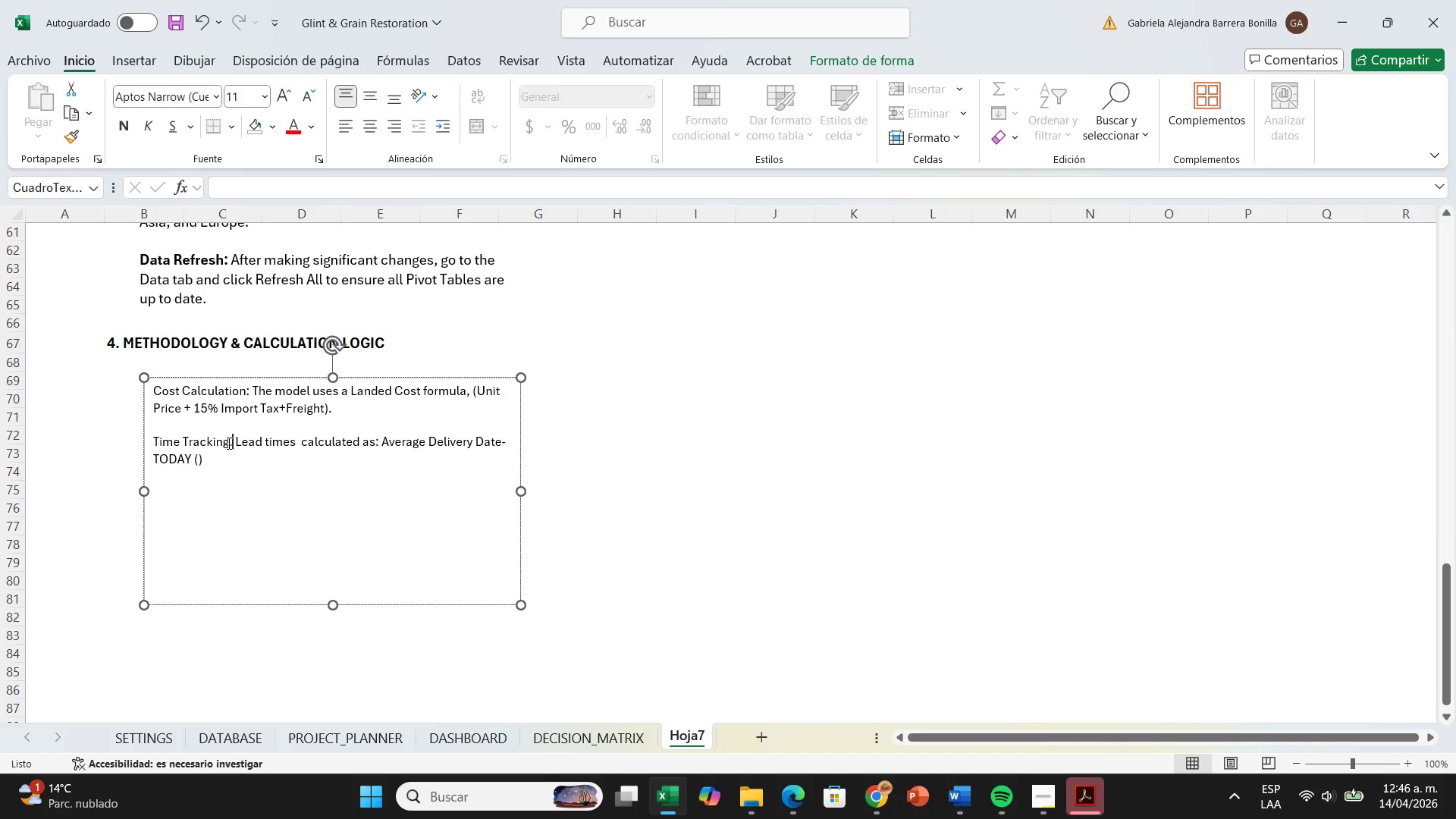 
key(Backspace)
 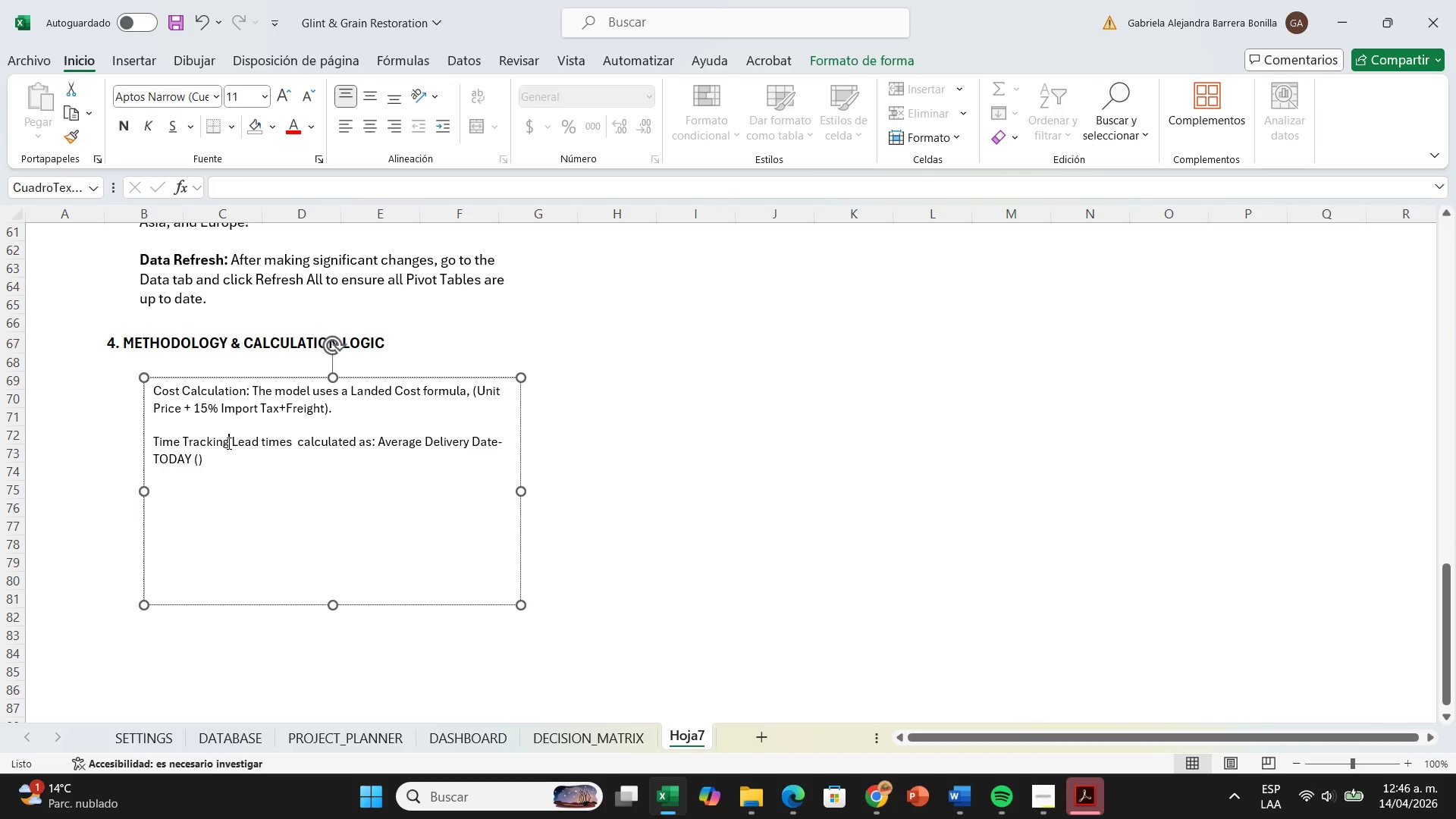 
key(Shift+Period)
 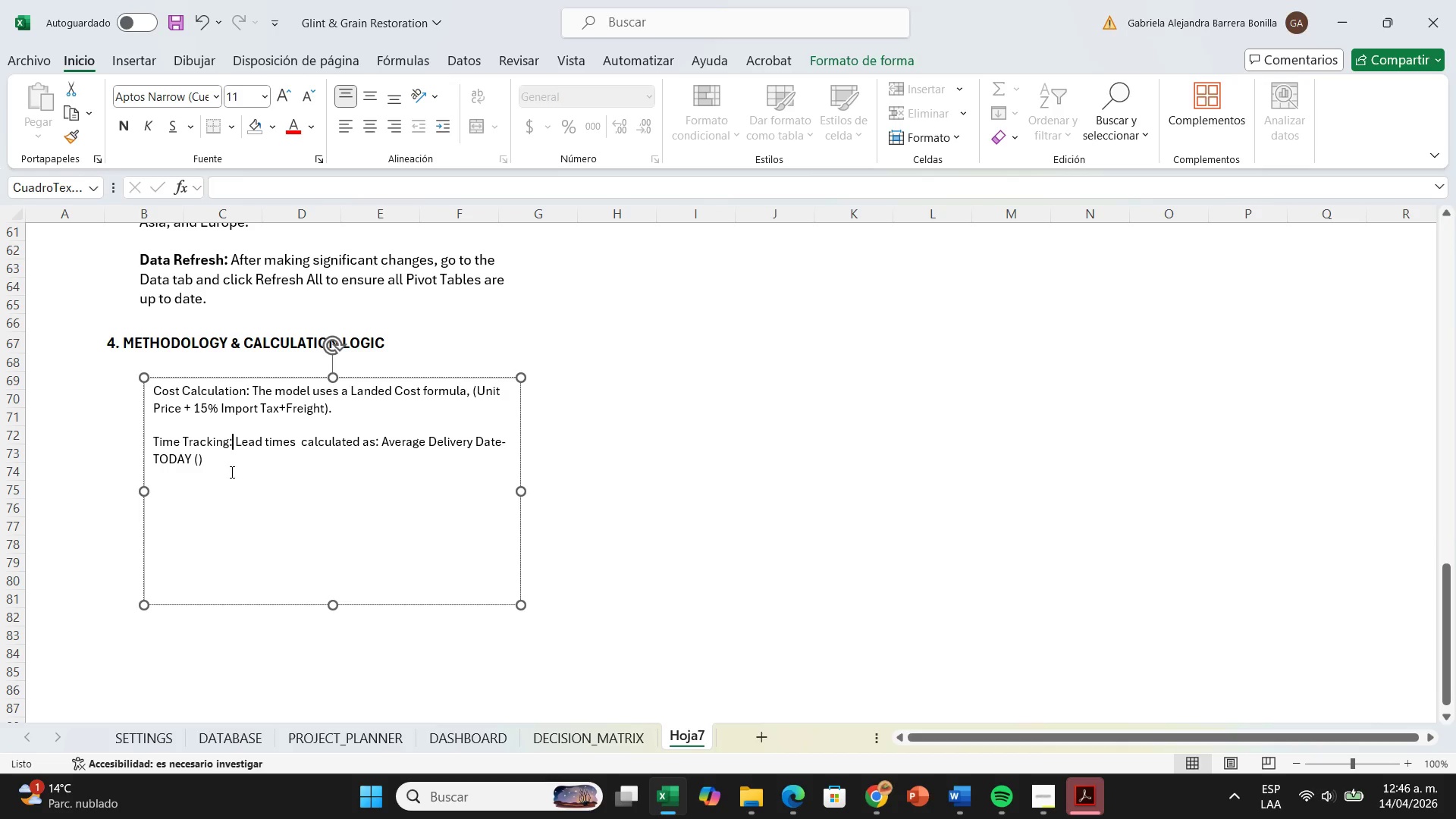 
left_click([228, 466])
 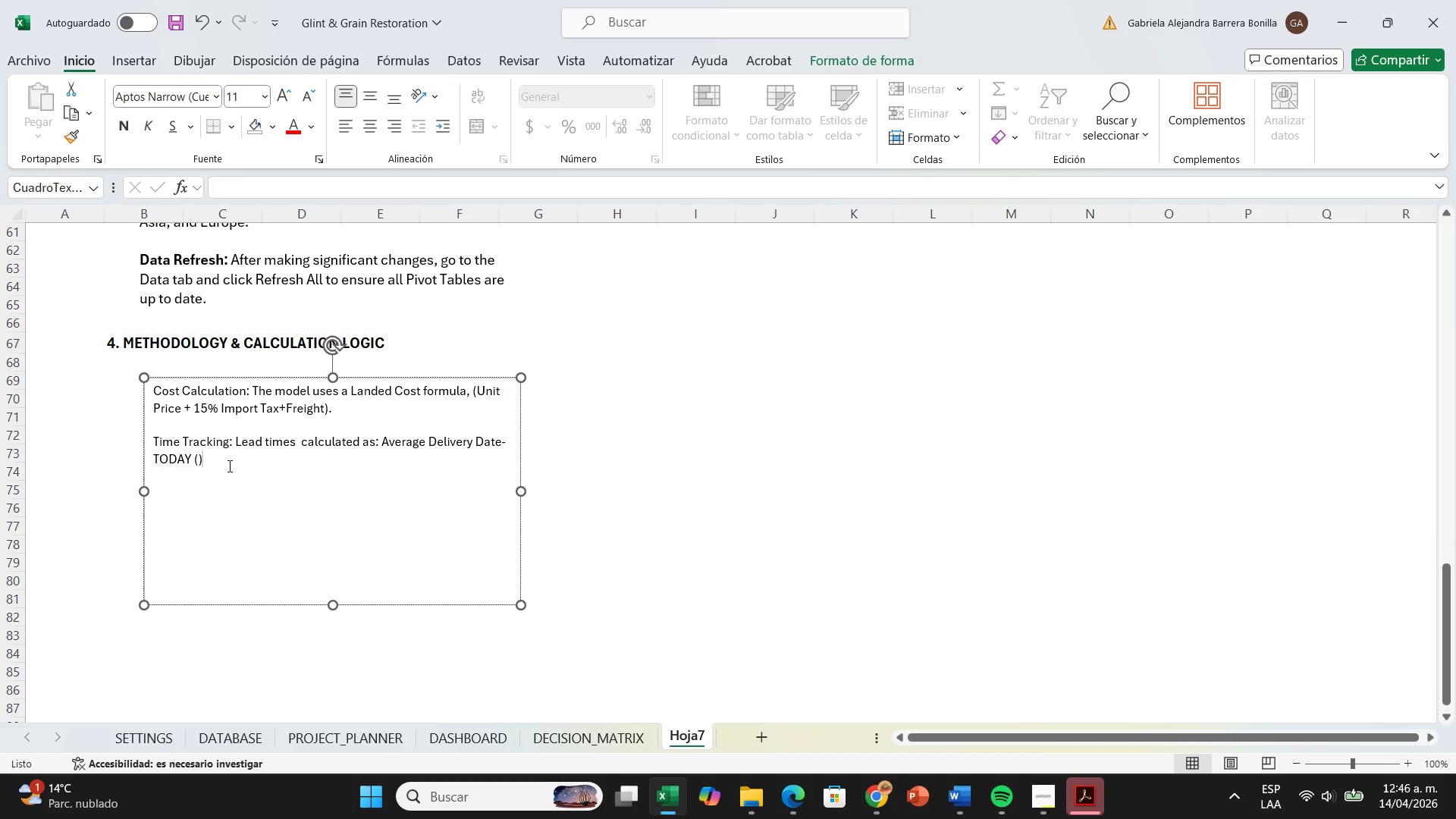 
key(Enter)
 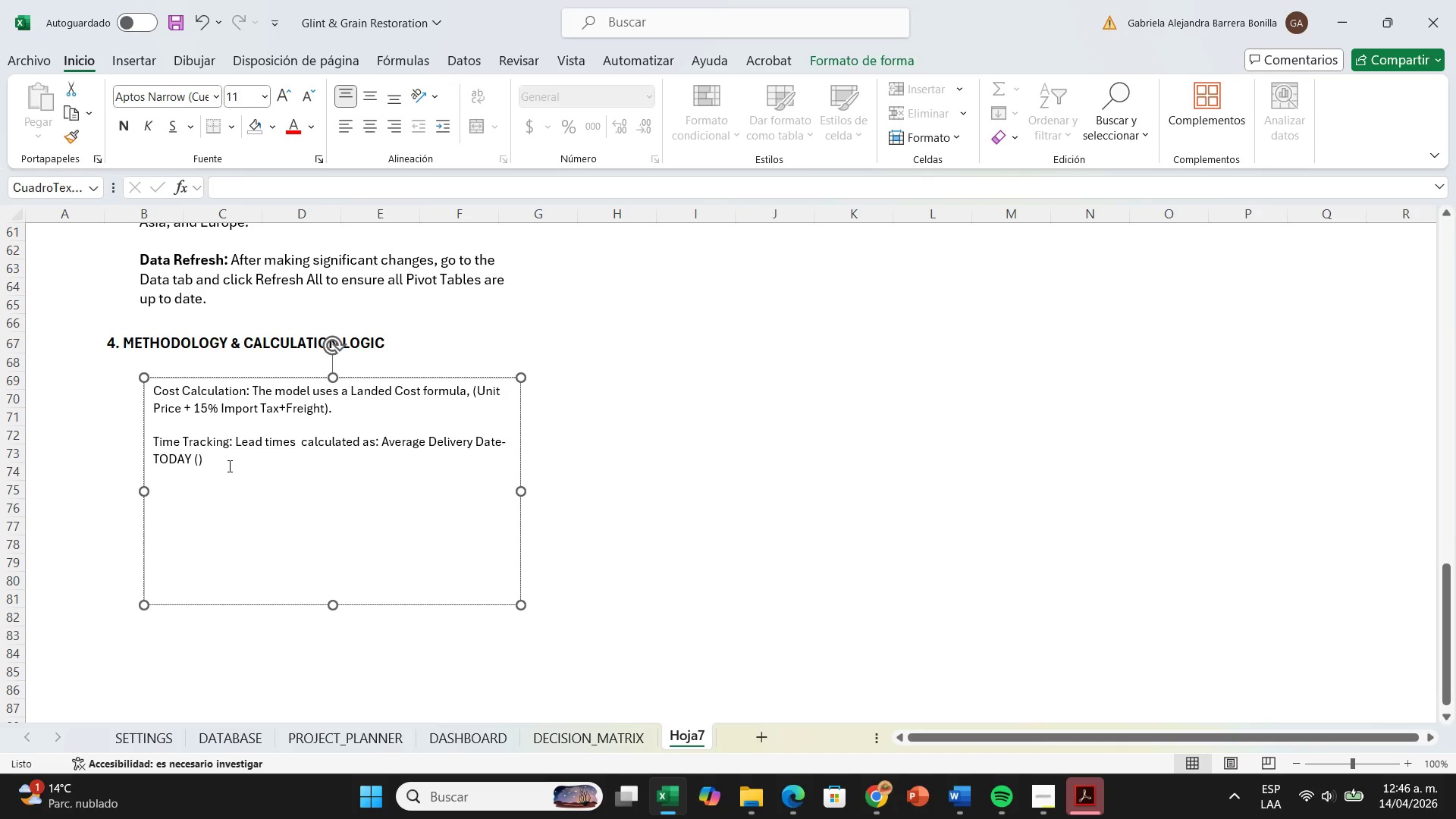 
key(Enter)
 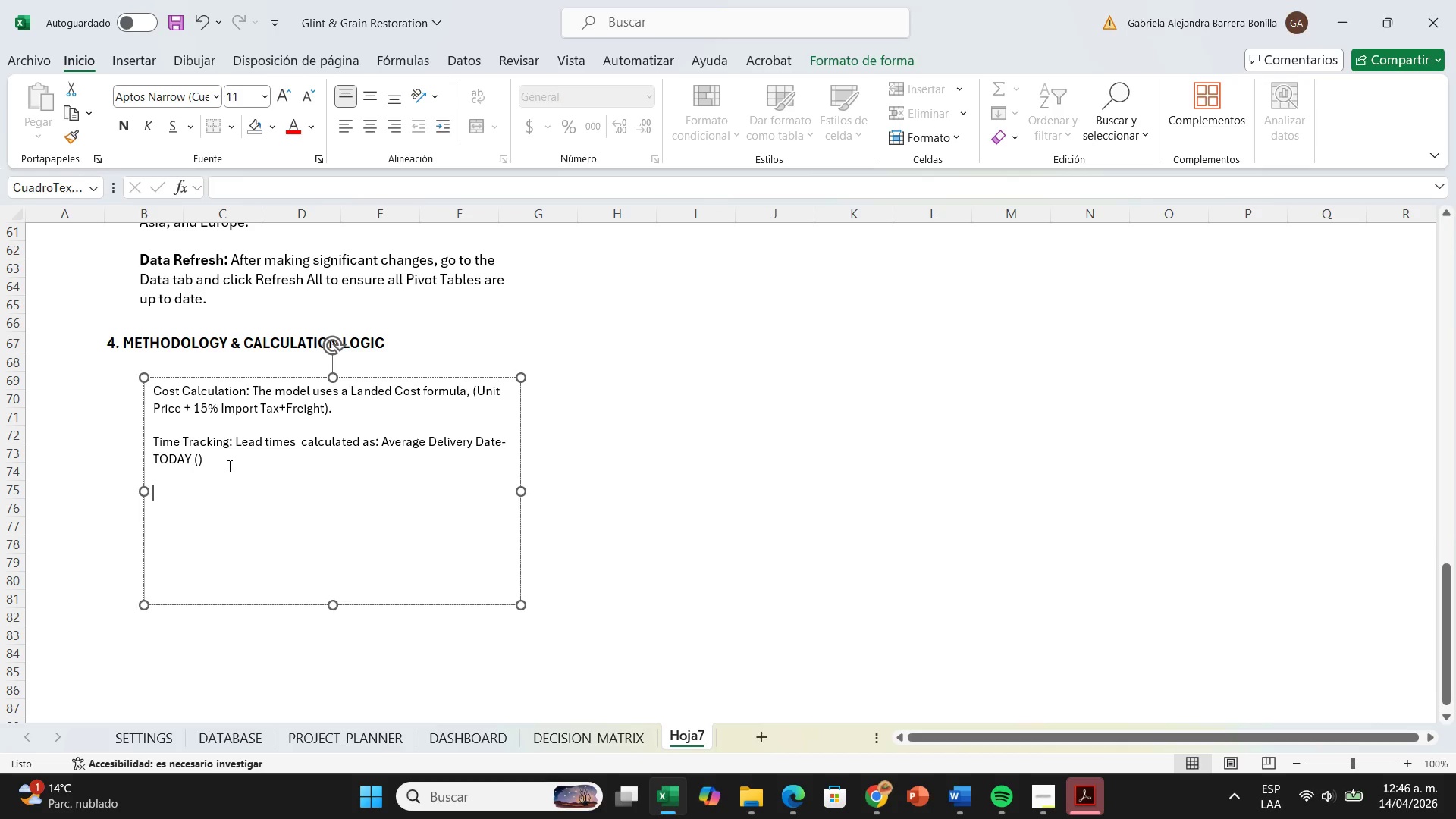 
type(Supplier Scoring)
 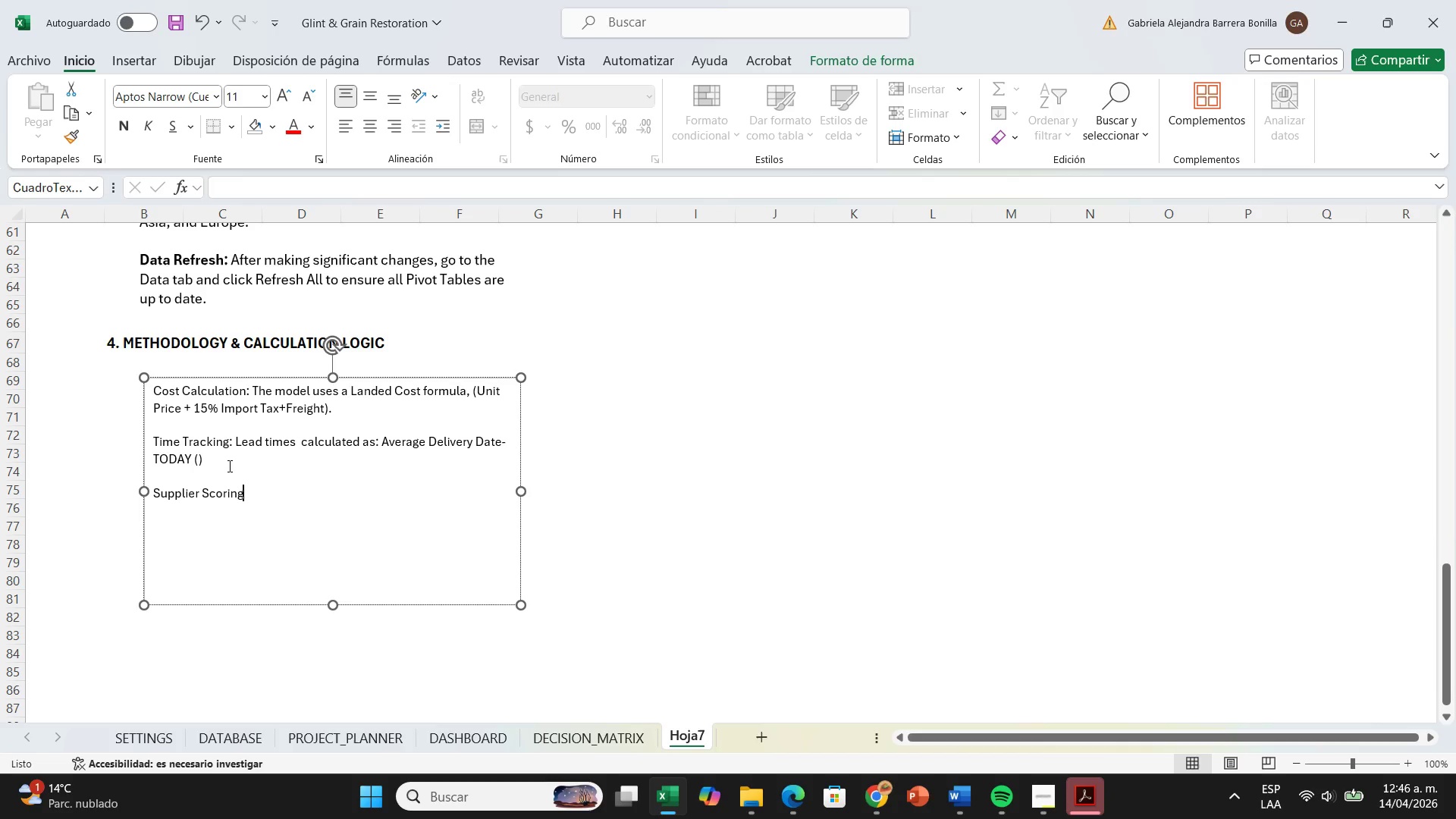 
type(> Weighted Model*1.%)
key(Backspace)
key(Backspace)
type(-5 sva)
key(Backspace)
key(Backspace)
type(cale)
 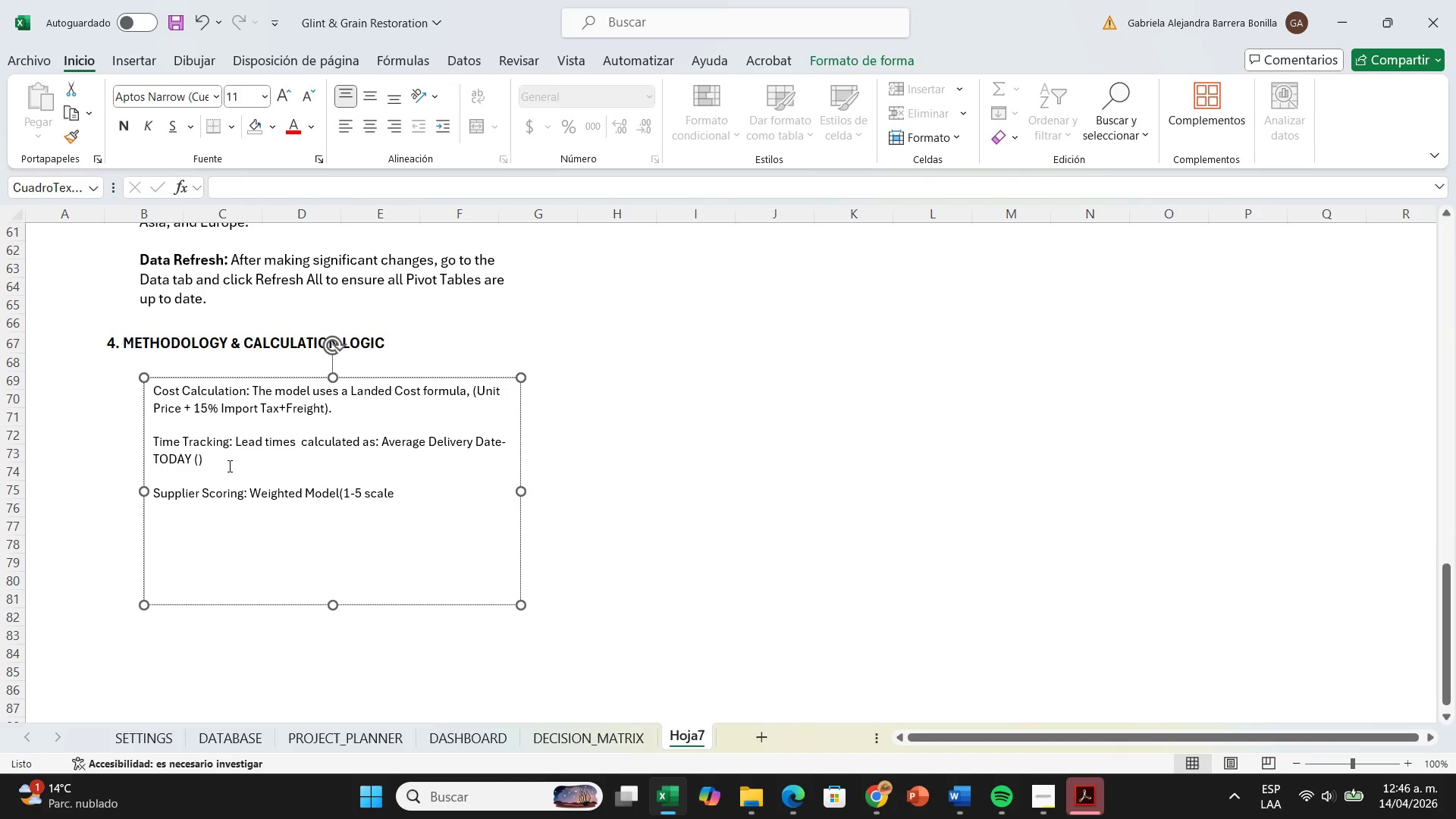 
type(( based on Cost, Speed, Quality, and Risk.)
 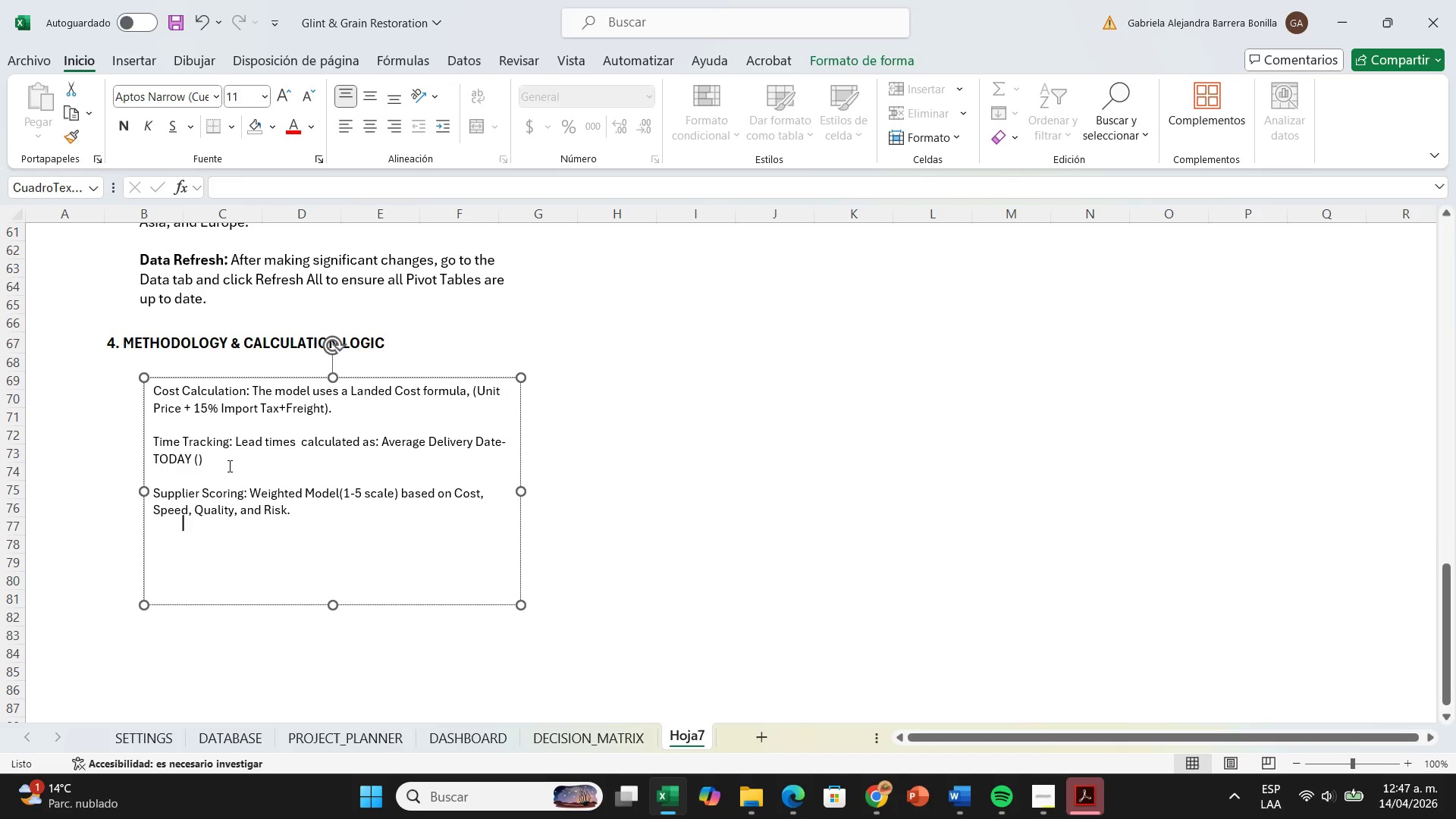 
key(Enter)
 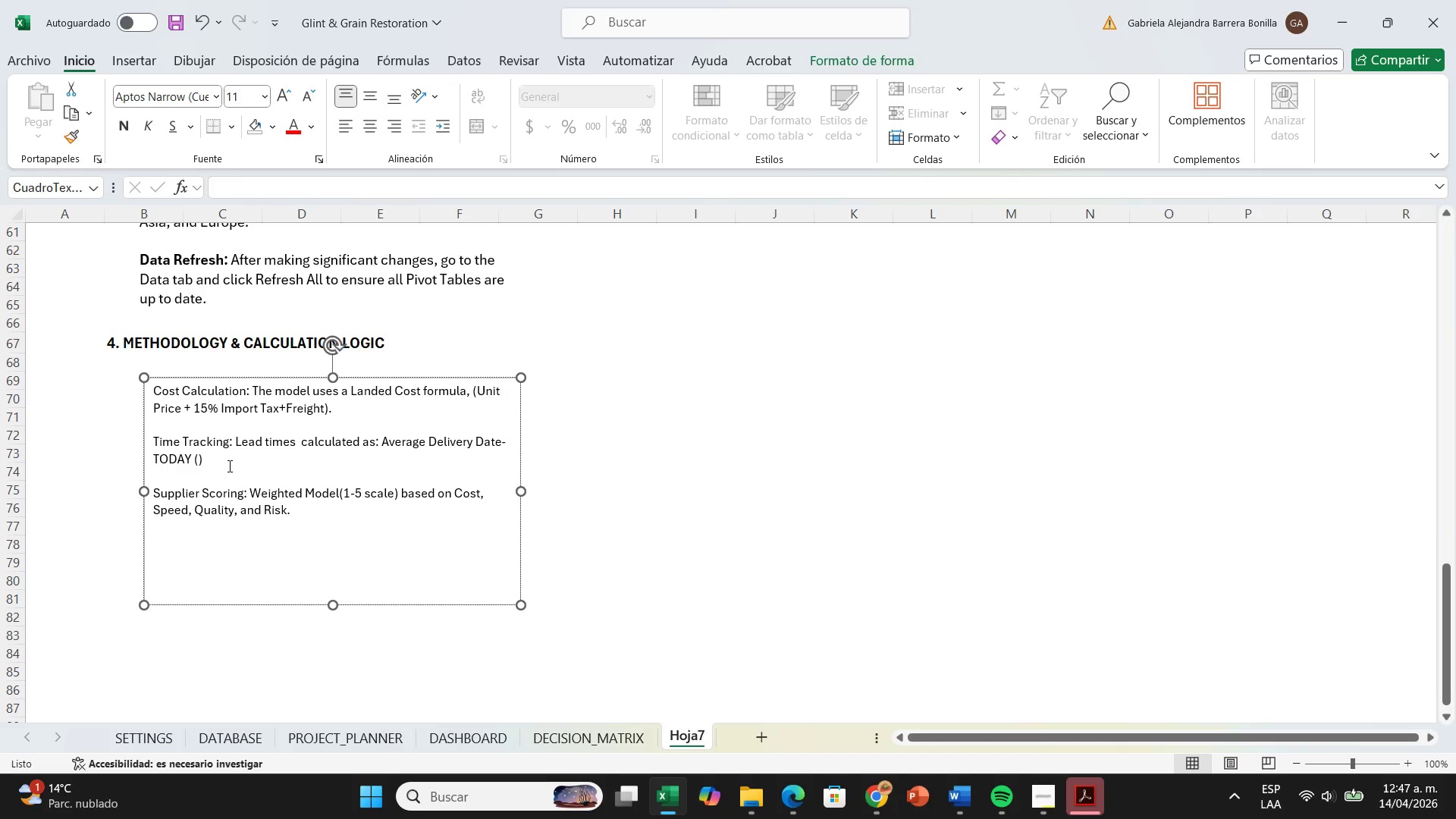 
key(CapsLock)
 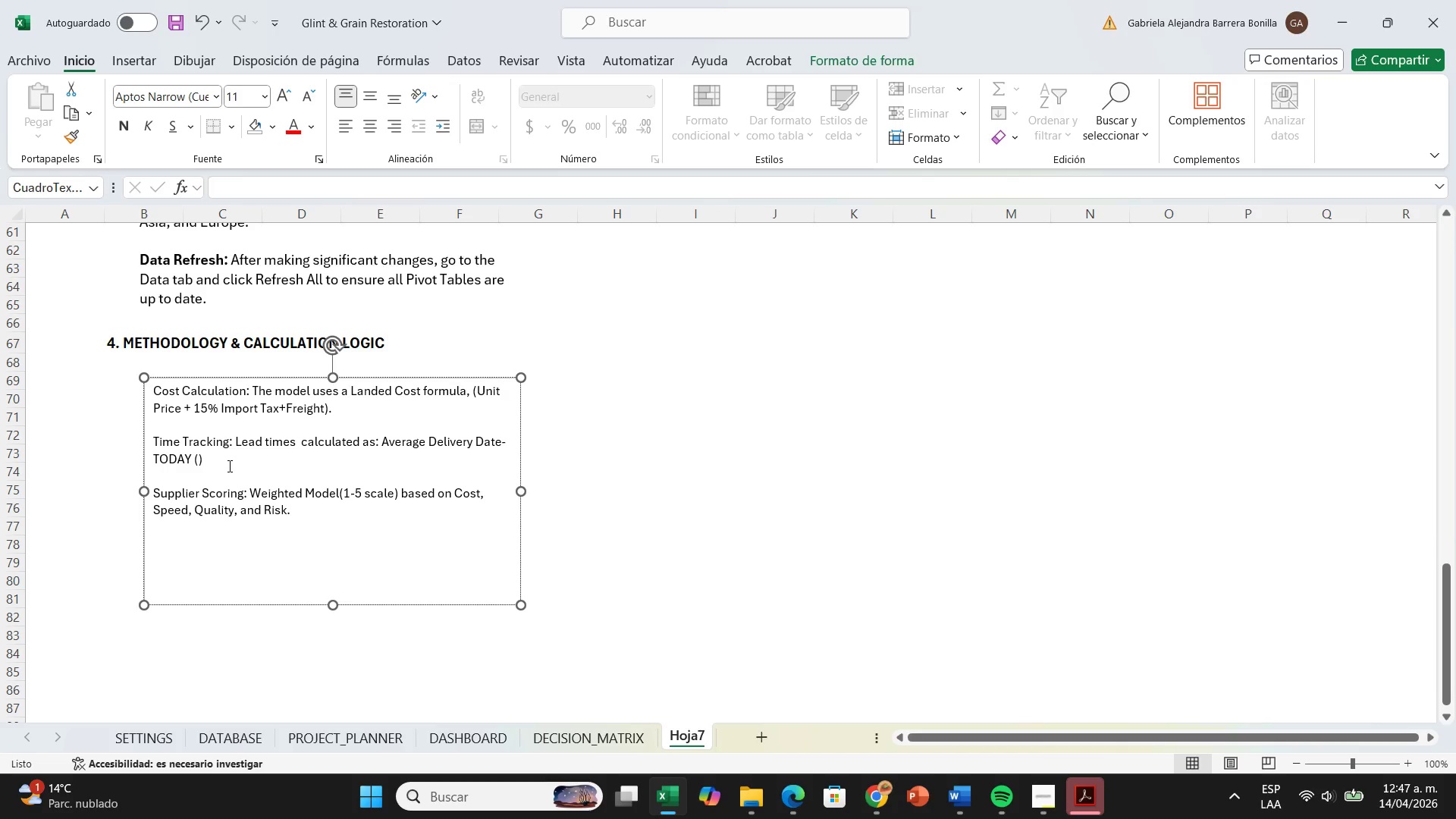 
key(Enter)
 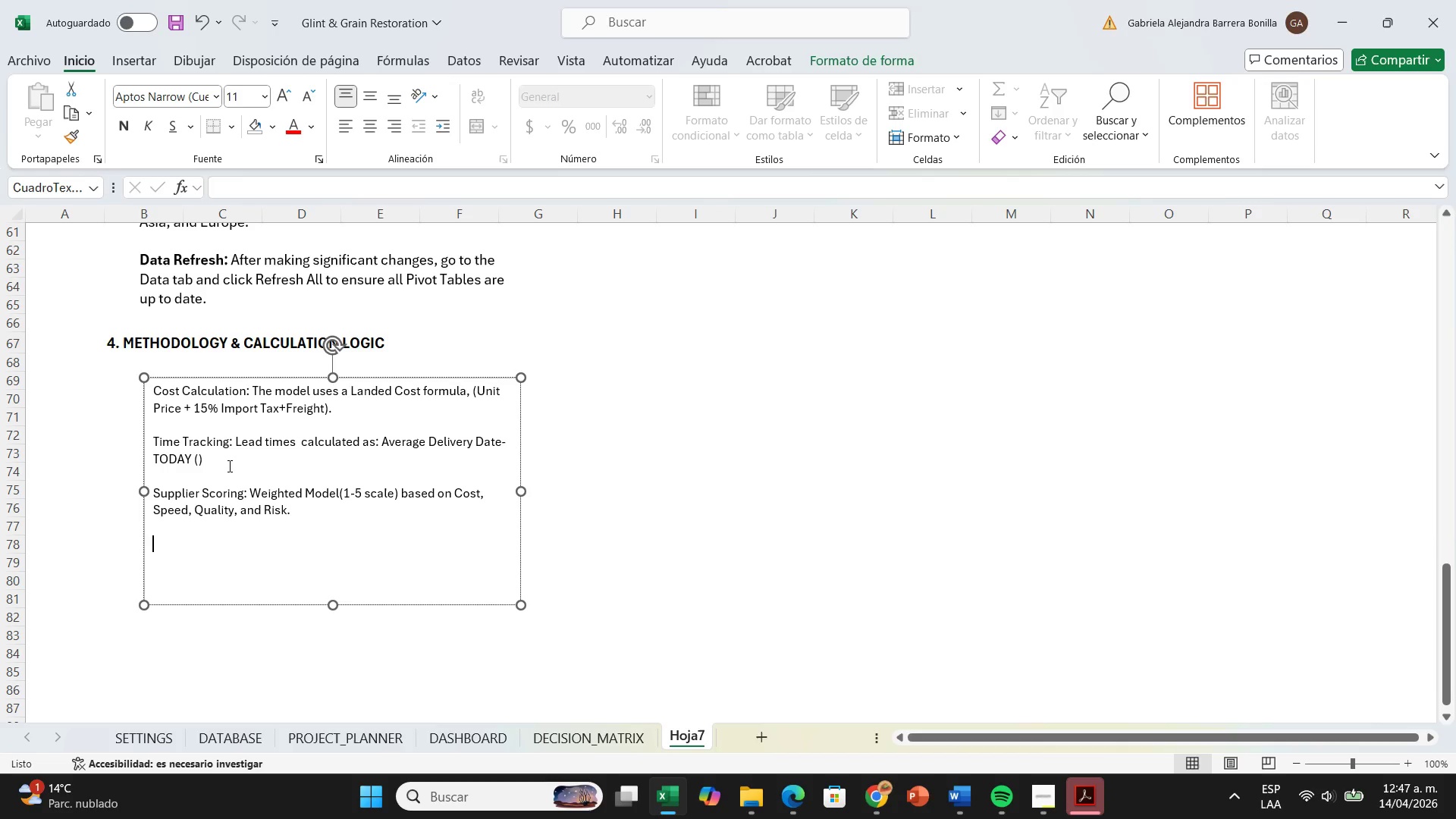 
type(Visu)
 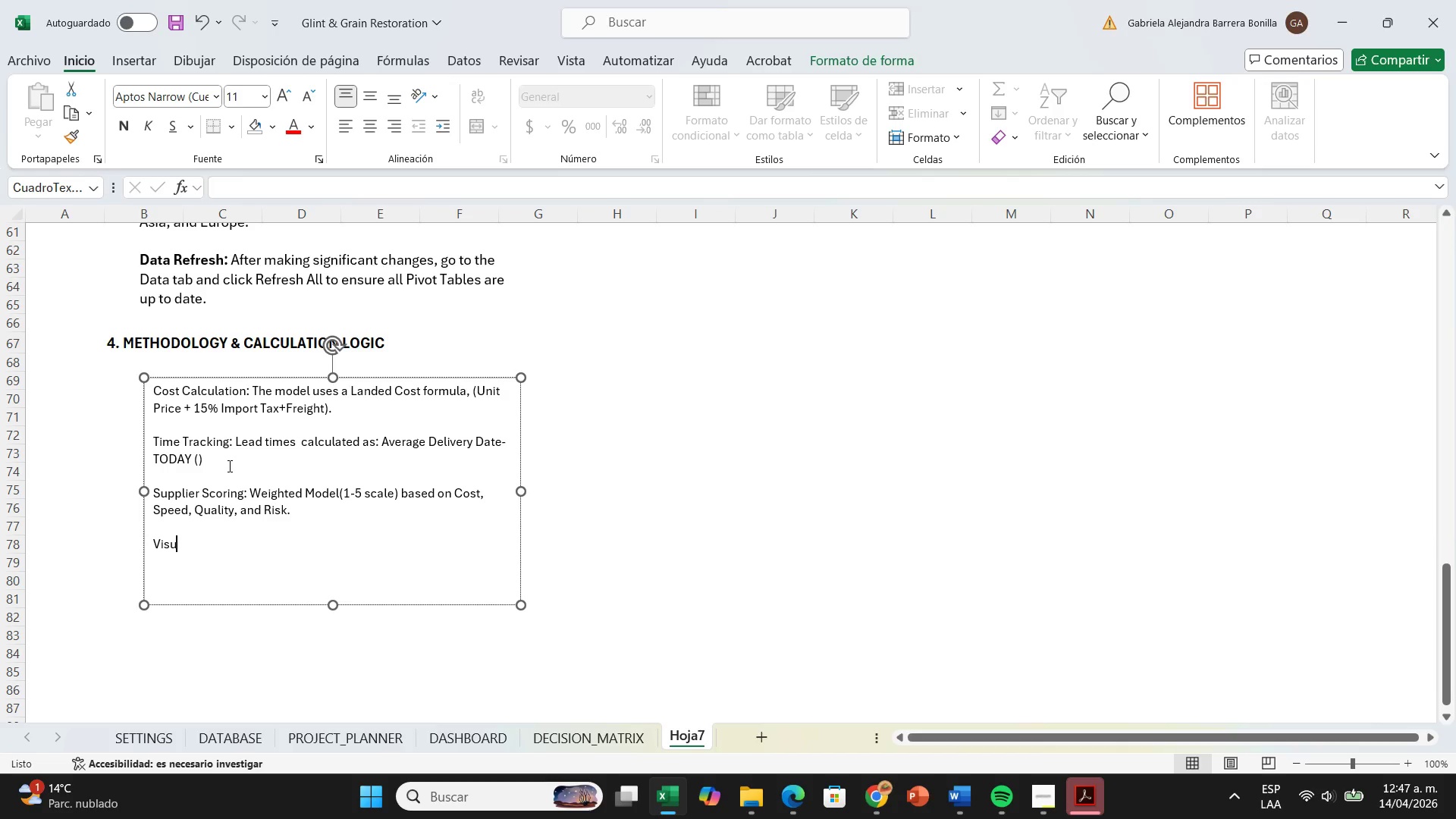 
wait(27.86)
 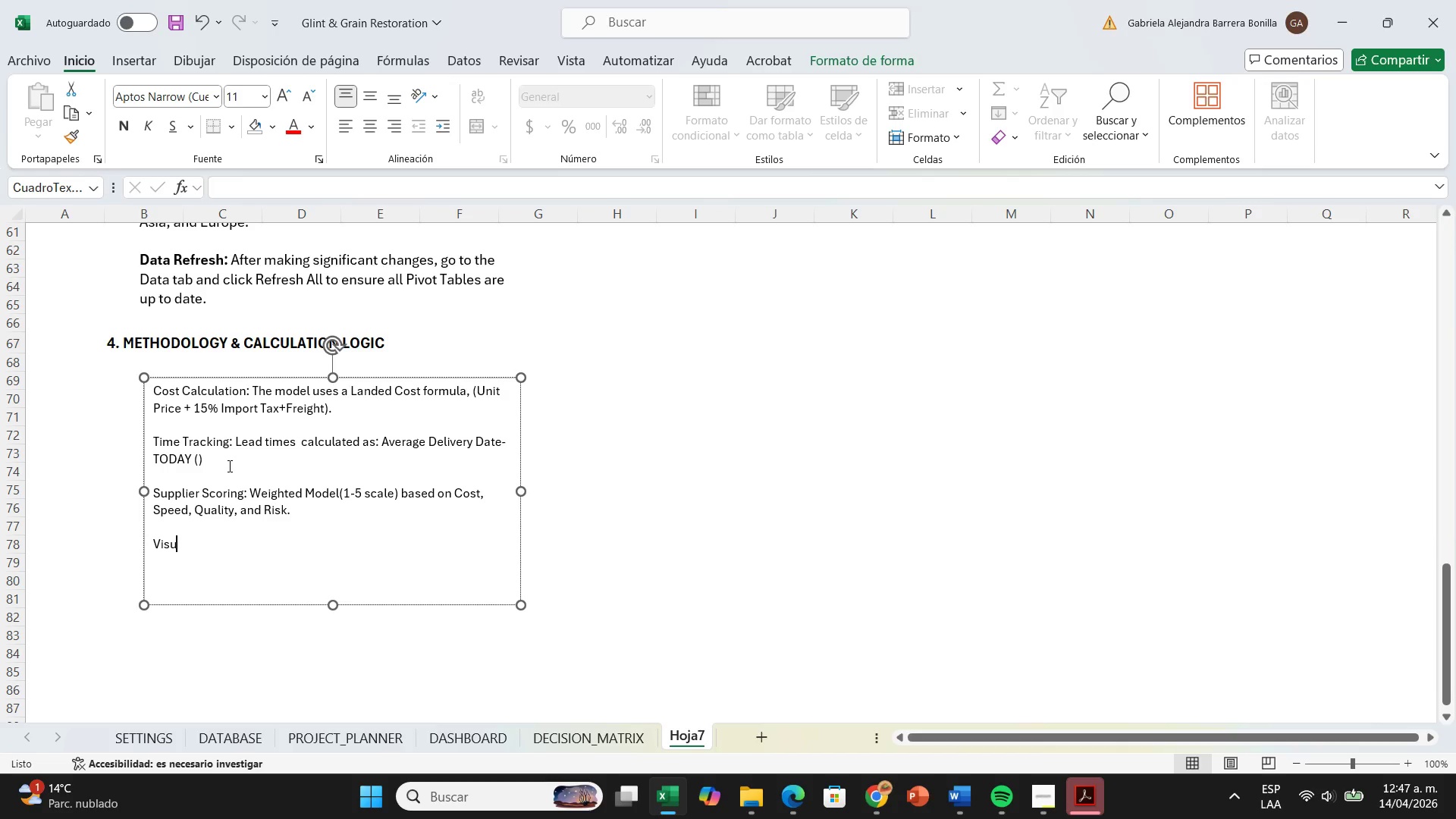 
type(al Intelligencw<)
key(Backspace)
type(> The DASHBOARD and MATRICES)
 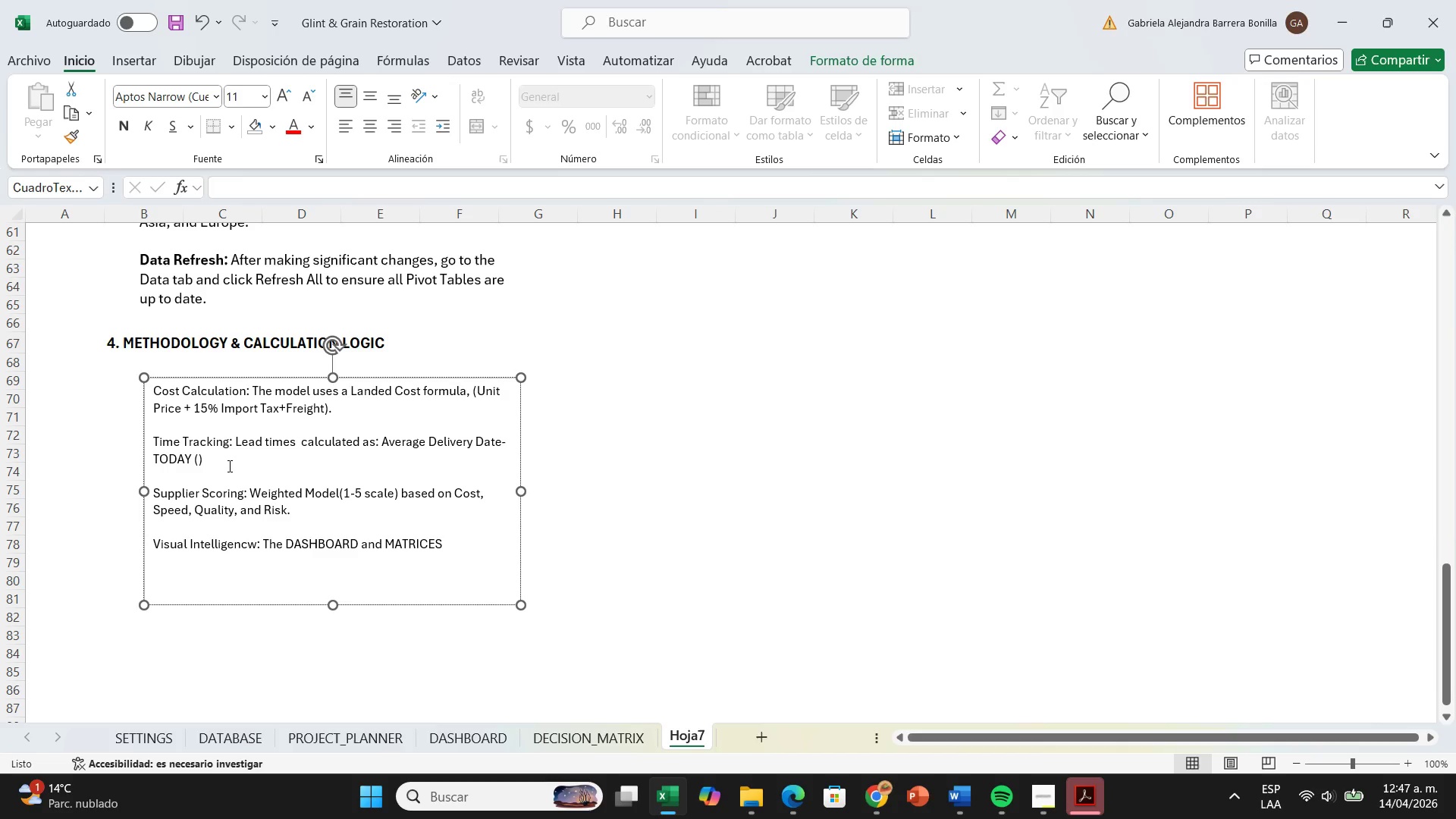 
type( use Pivot Tables and Cross Filtering ro)
key(Backspace)
type(to)
key(Backspace)
key(Backspace)
key(Backspace)
type(to tras)
key(Backspace)
type(nsform e)
key(Backspace)
type(raw data into visual strategic insights for d)
key(Backspace)
type(faster decision ma)
key(Backspace)
key(Backspace)
key(Backspace)
type(.)
key(Backspace)
type(-mal)
key(Backspace)
type(king)
 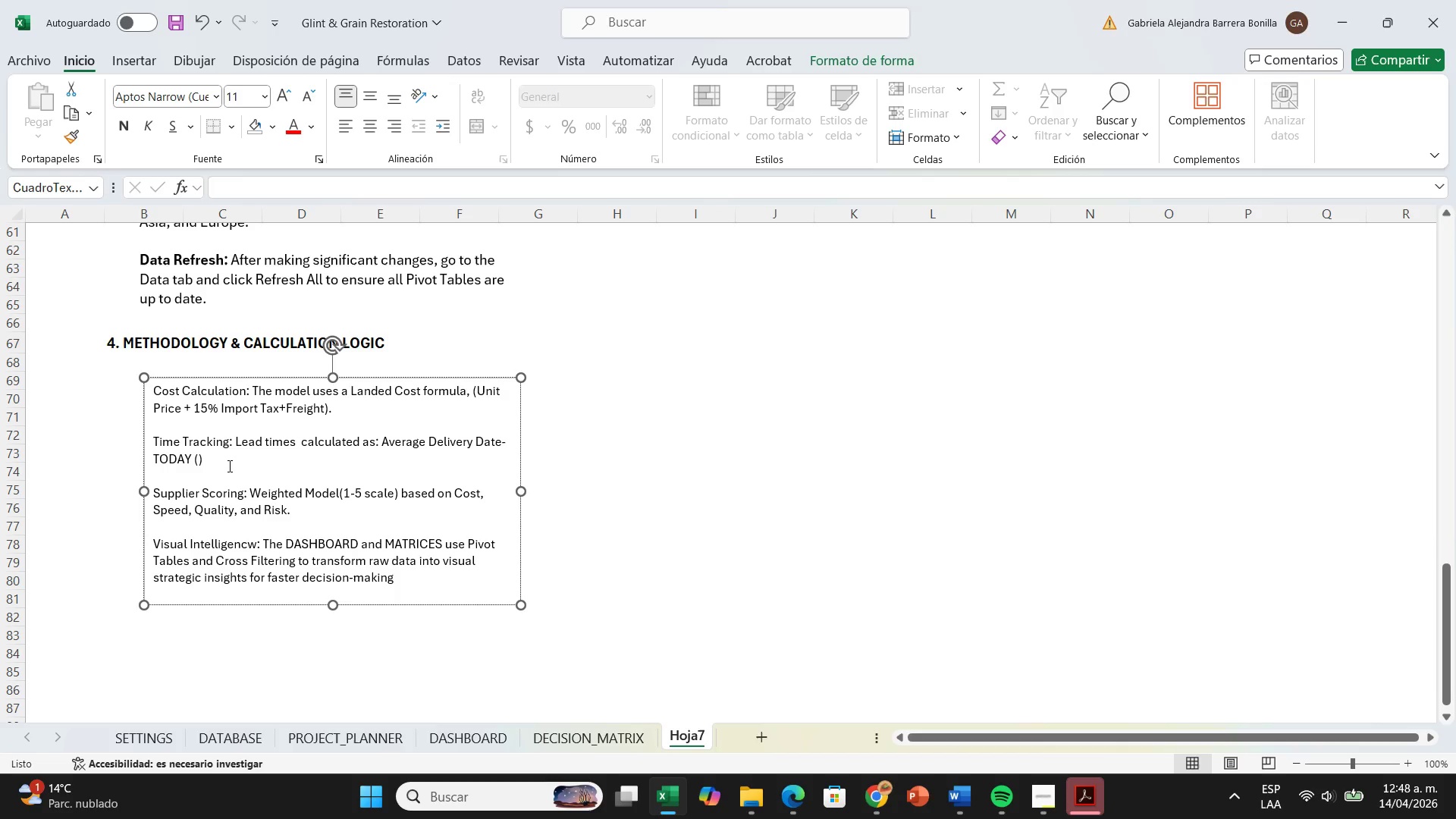 
key(Period)
 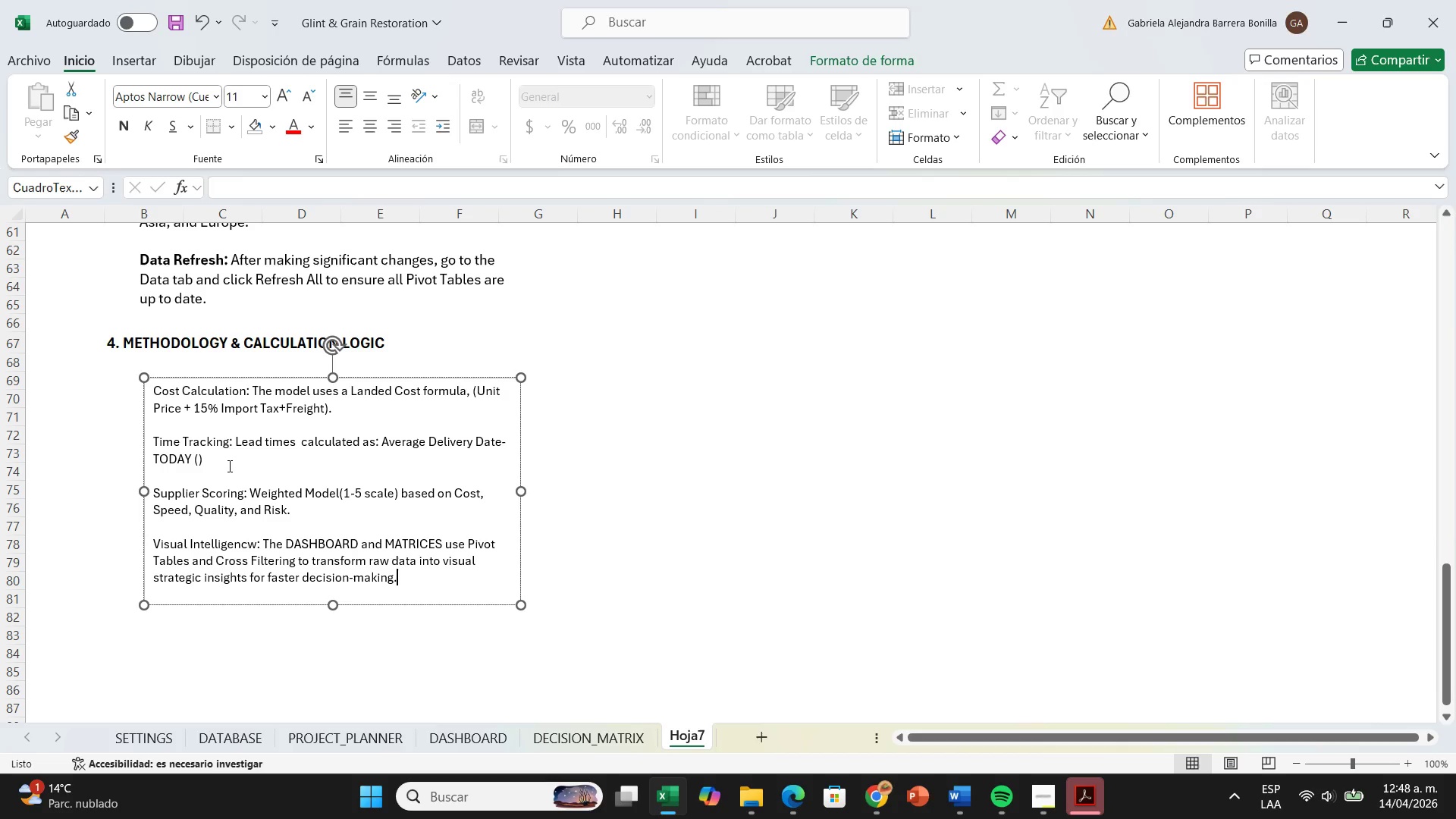 
key(Enter)
 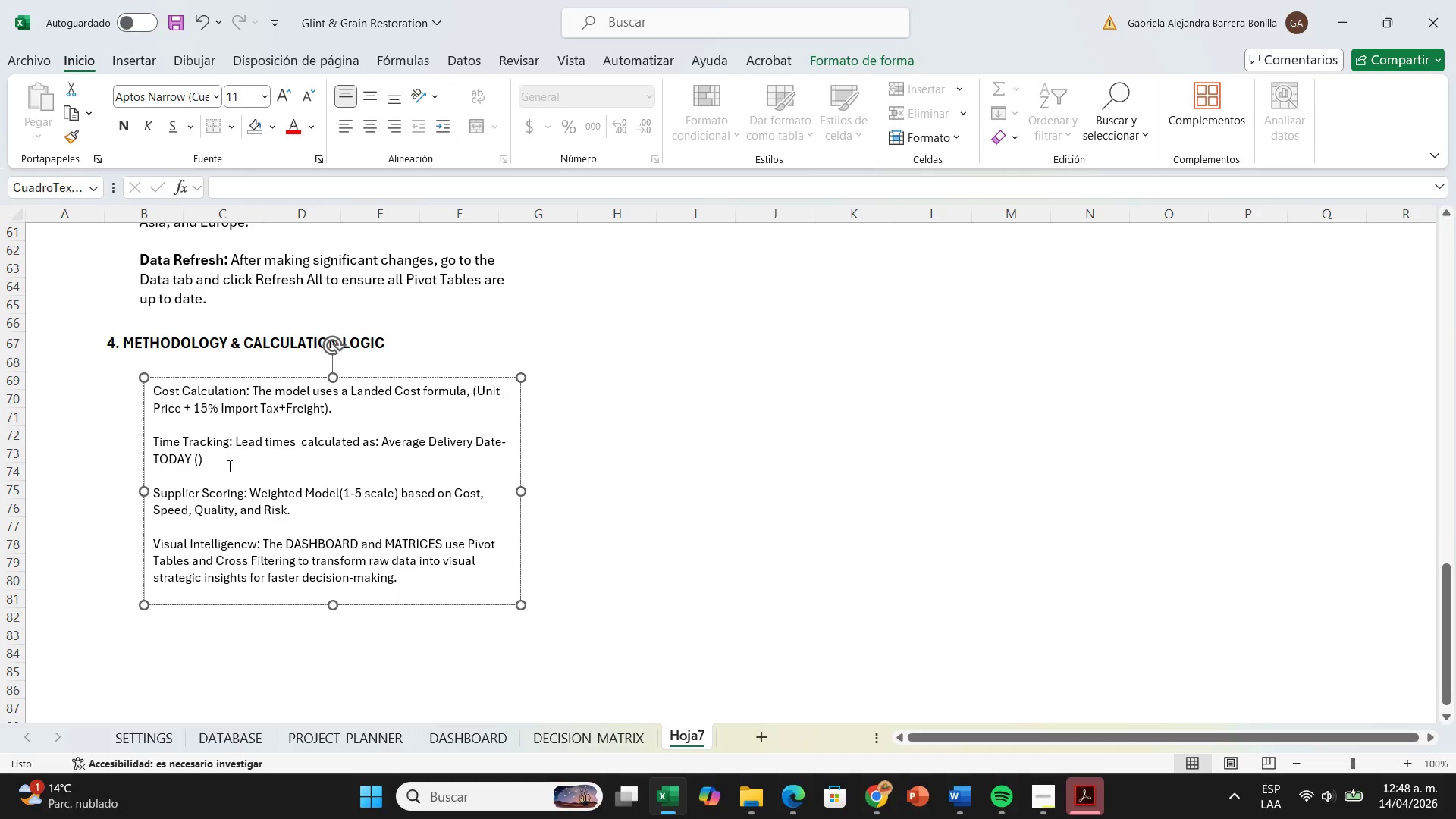 
key(Enter)
 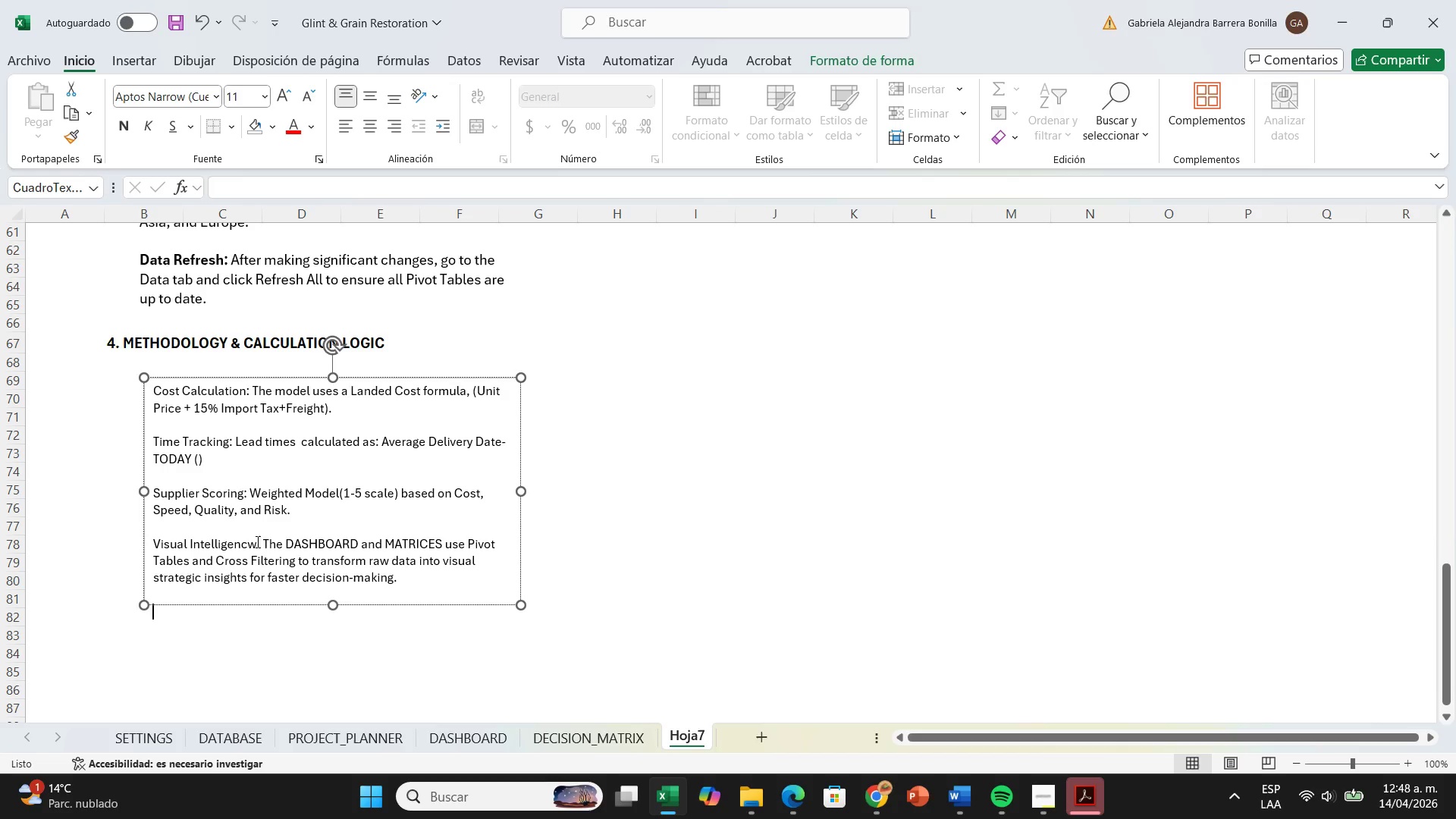 
left_click([256, 547])
 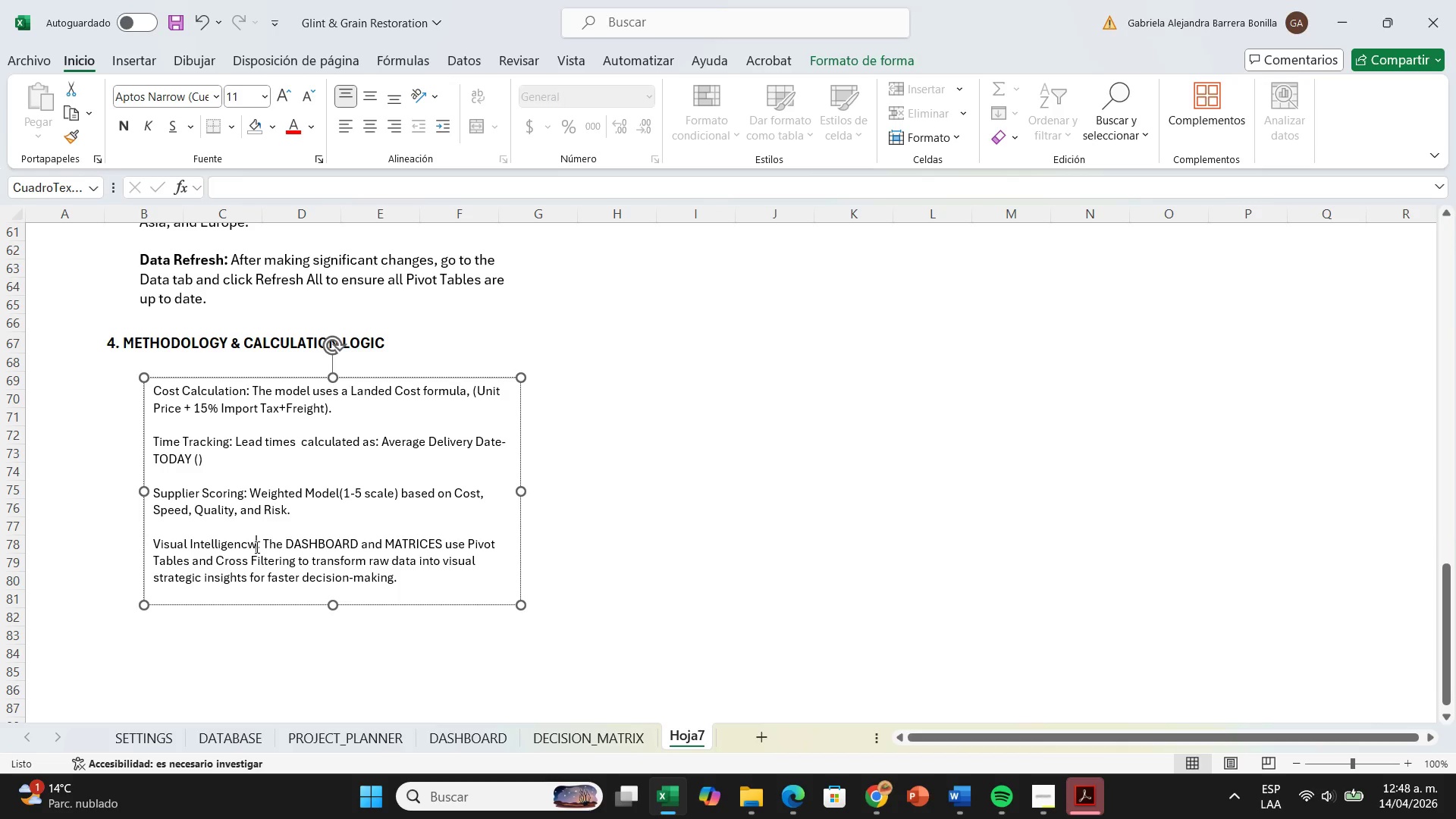 
key(Backspace)
 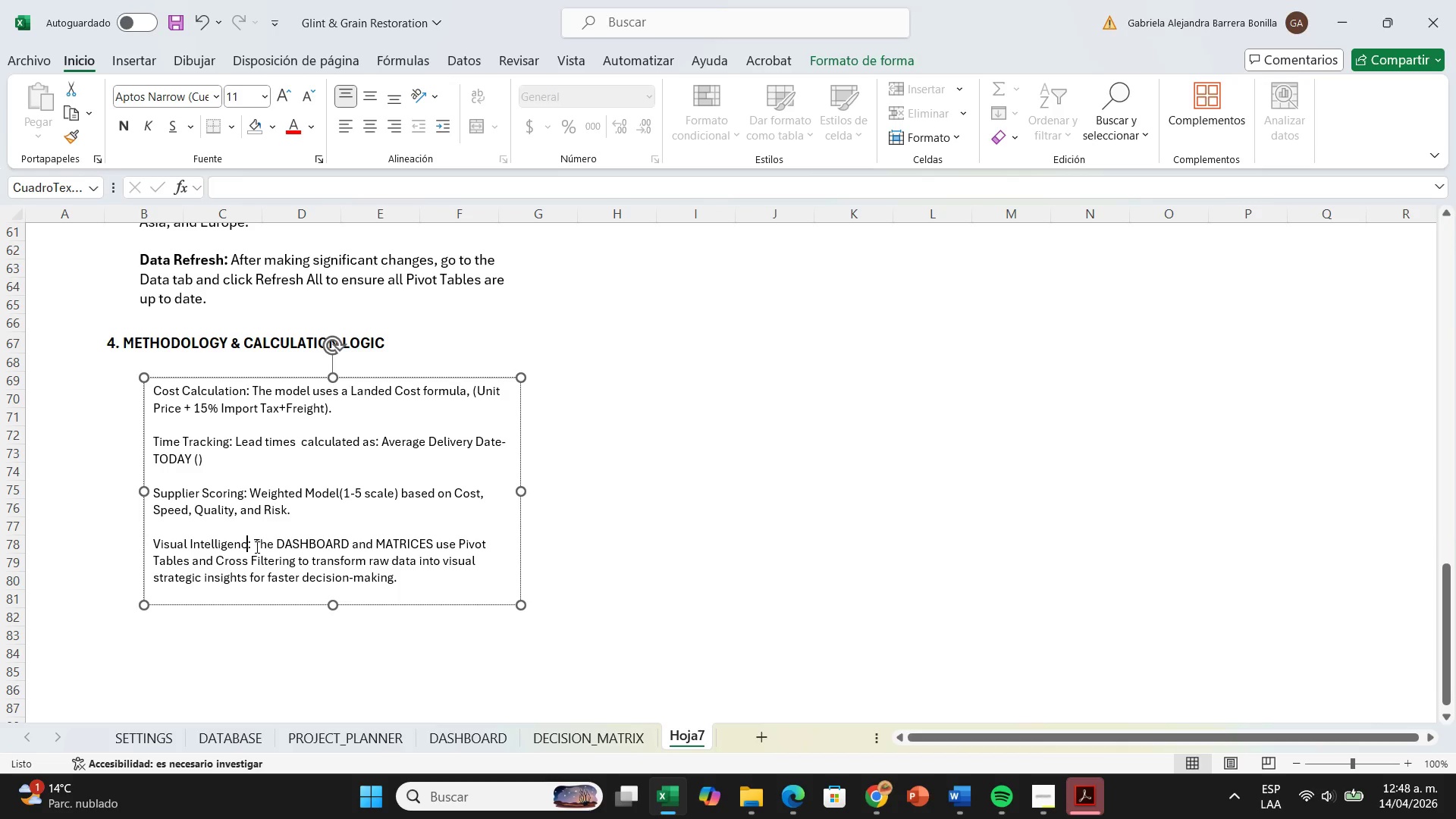 
key(E)
 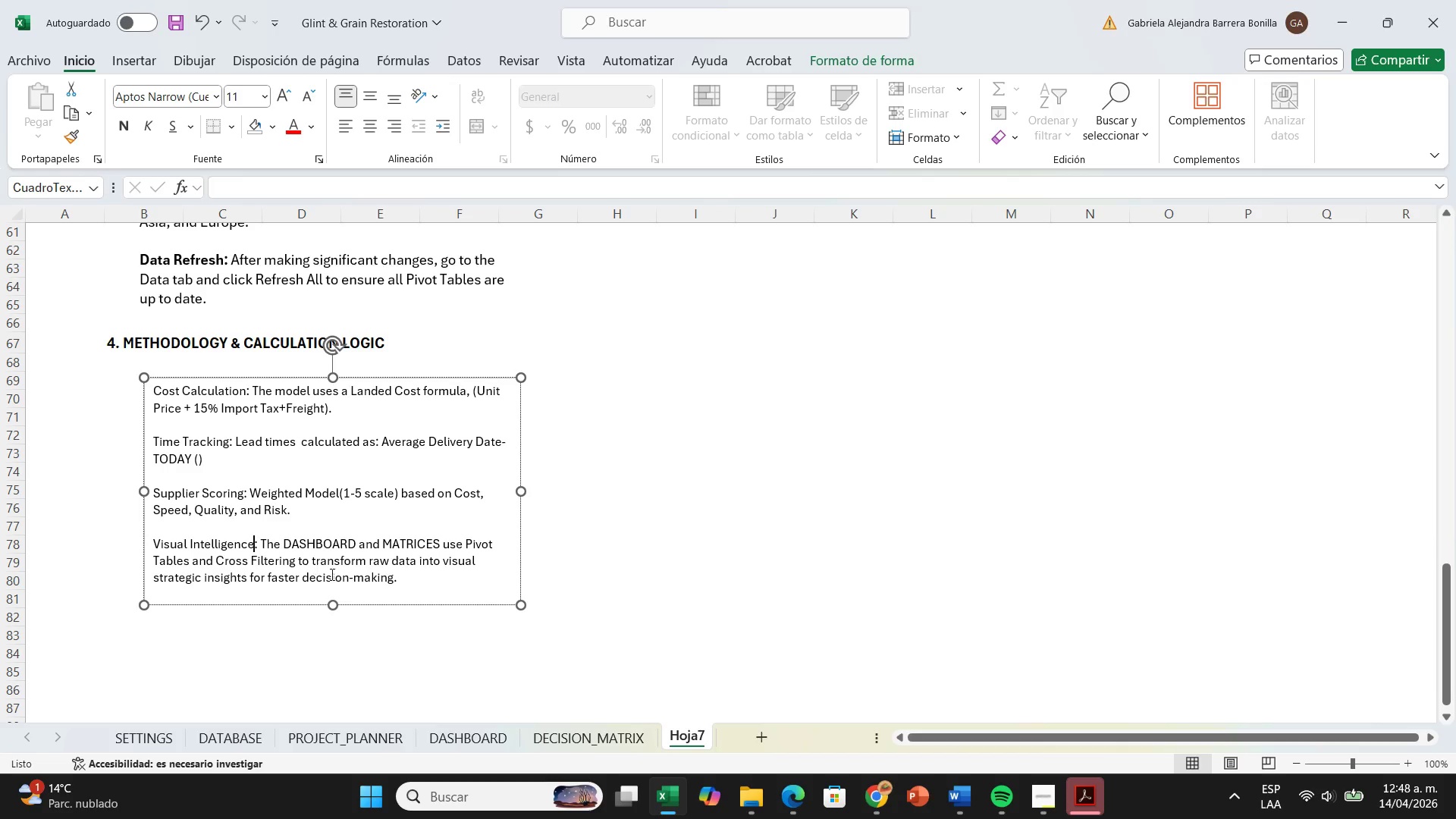 
left_click([413, 578])
 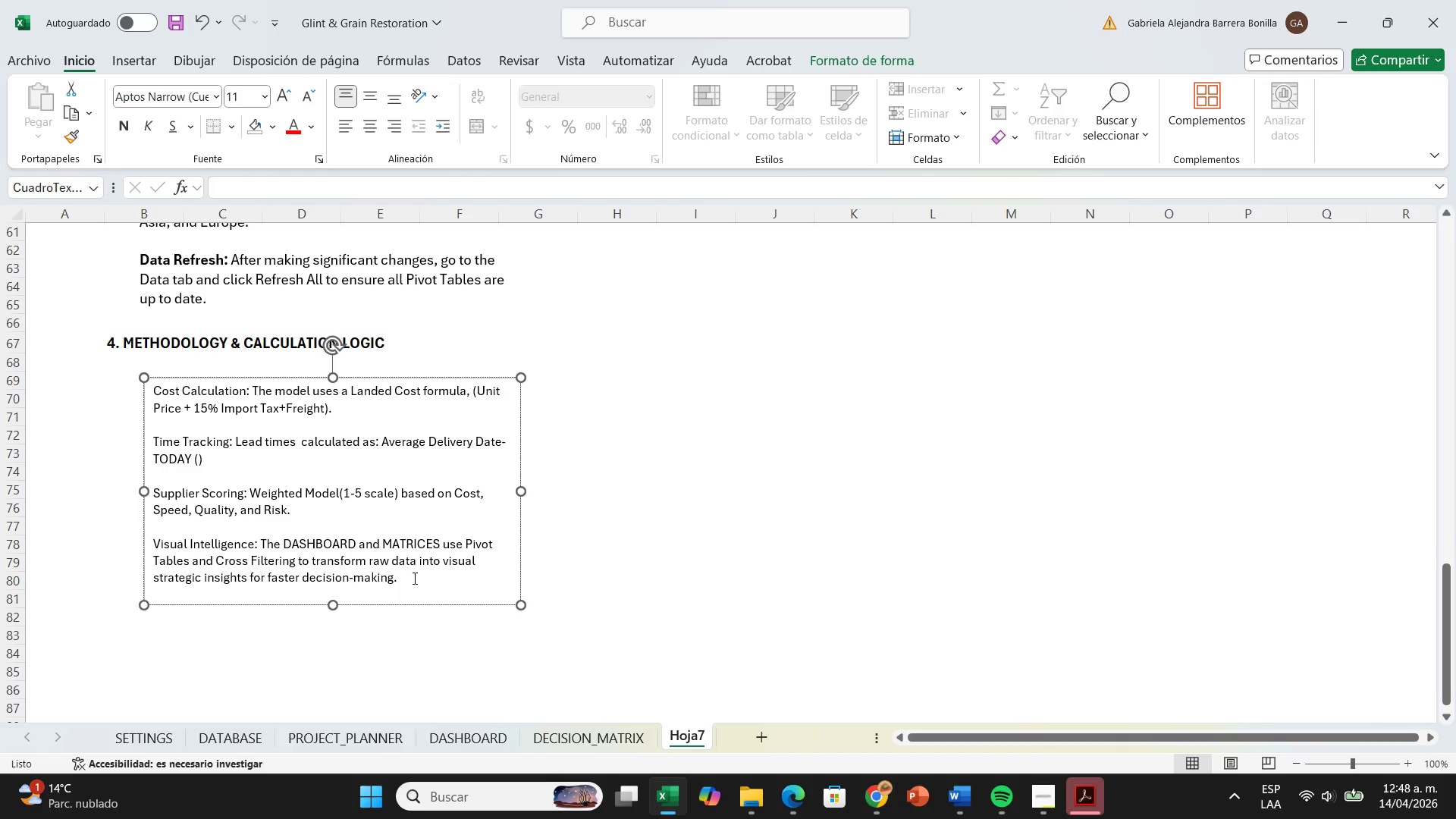 
key(Shift+ShiftRight)
 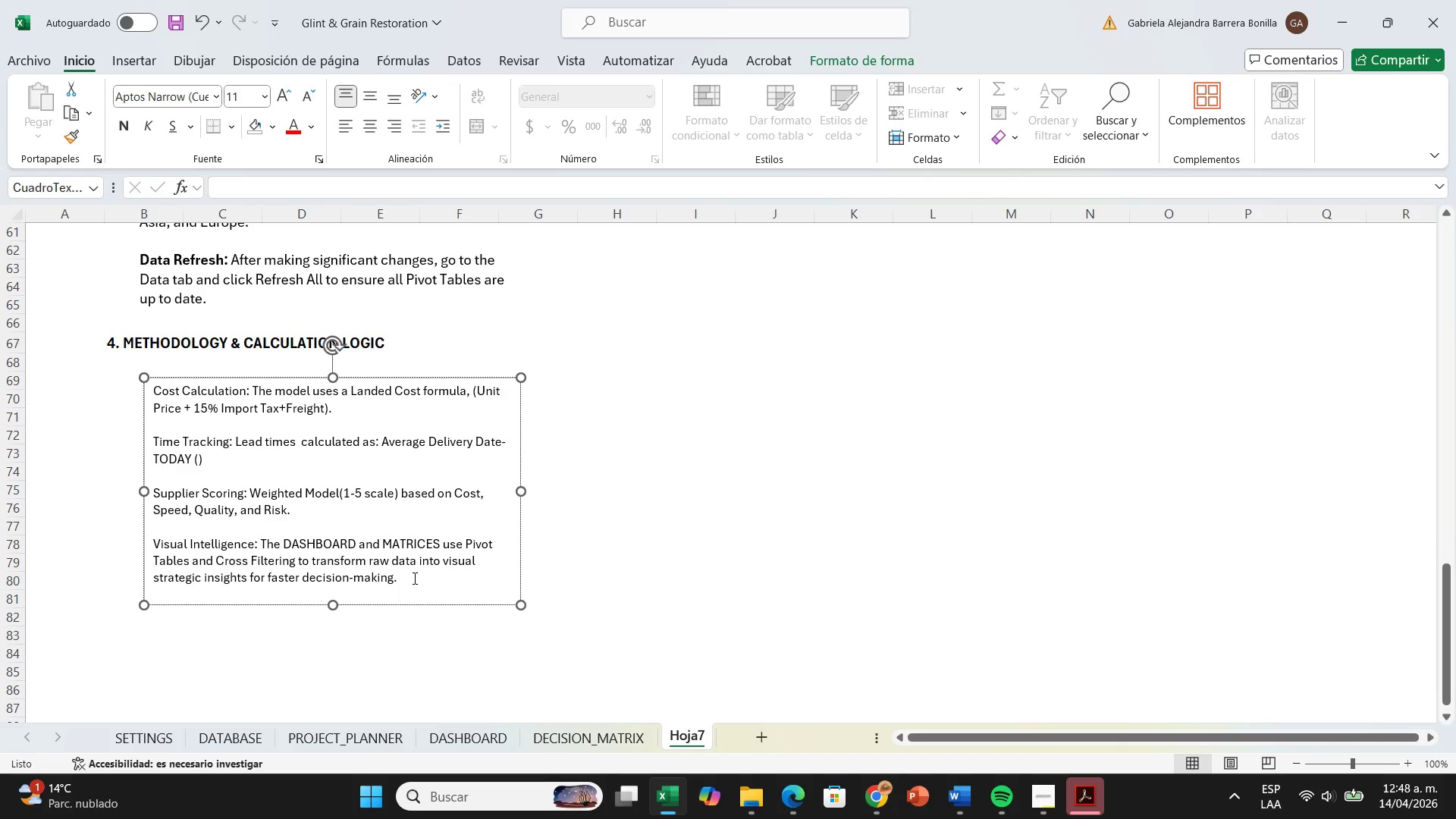 
key(Enter)
 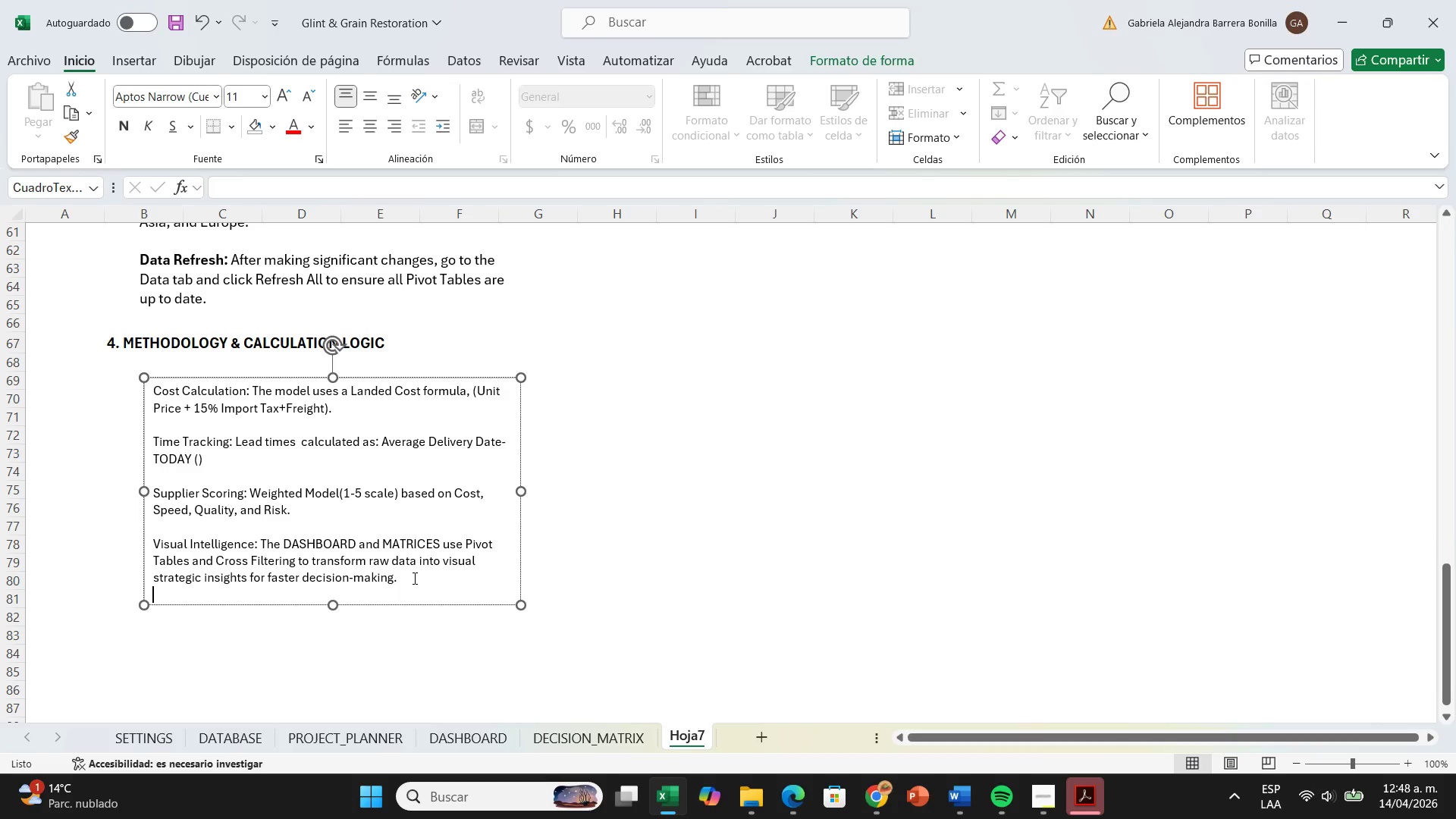 
key(Enter)
 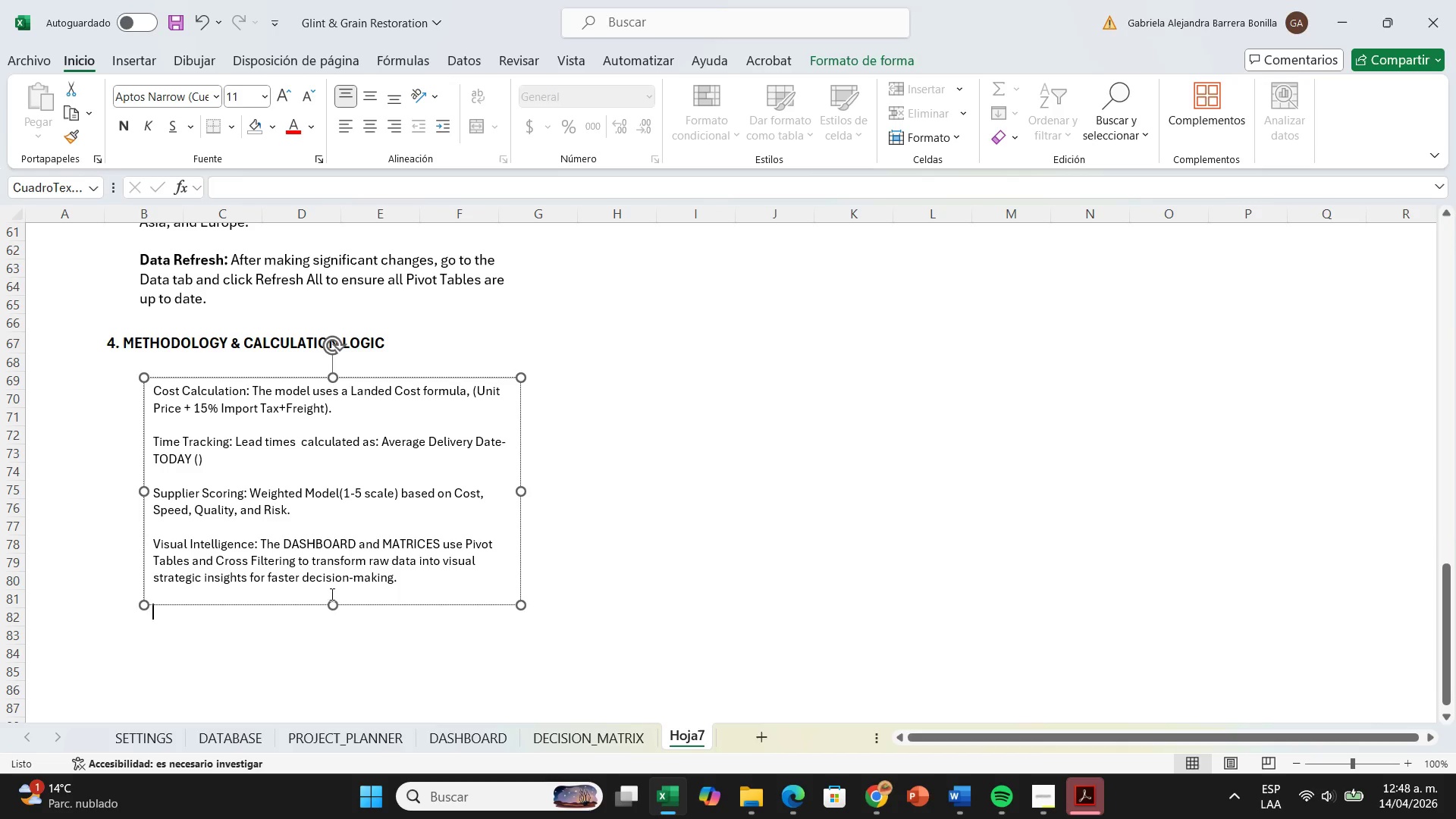 
left_click_drag(start_coordinate=[329, 601], to_coordinate=[334, 641])
 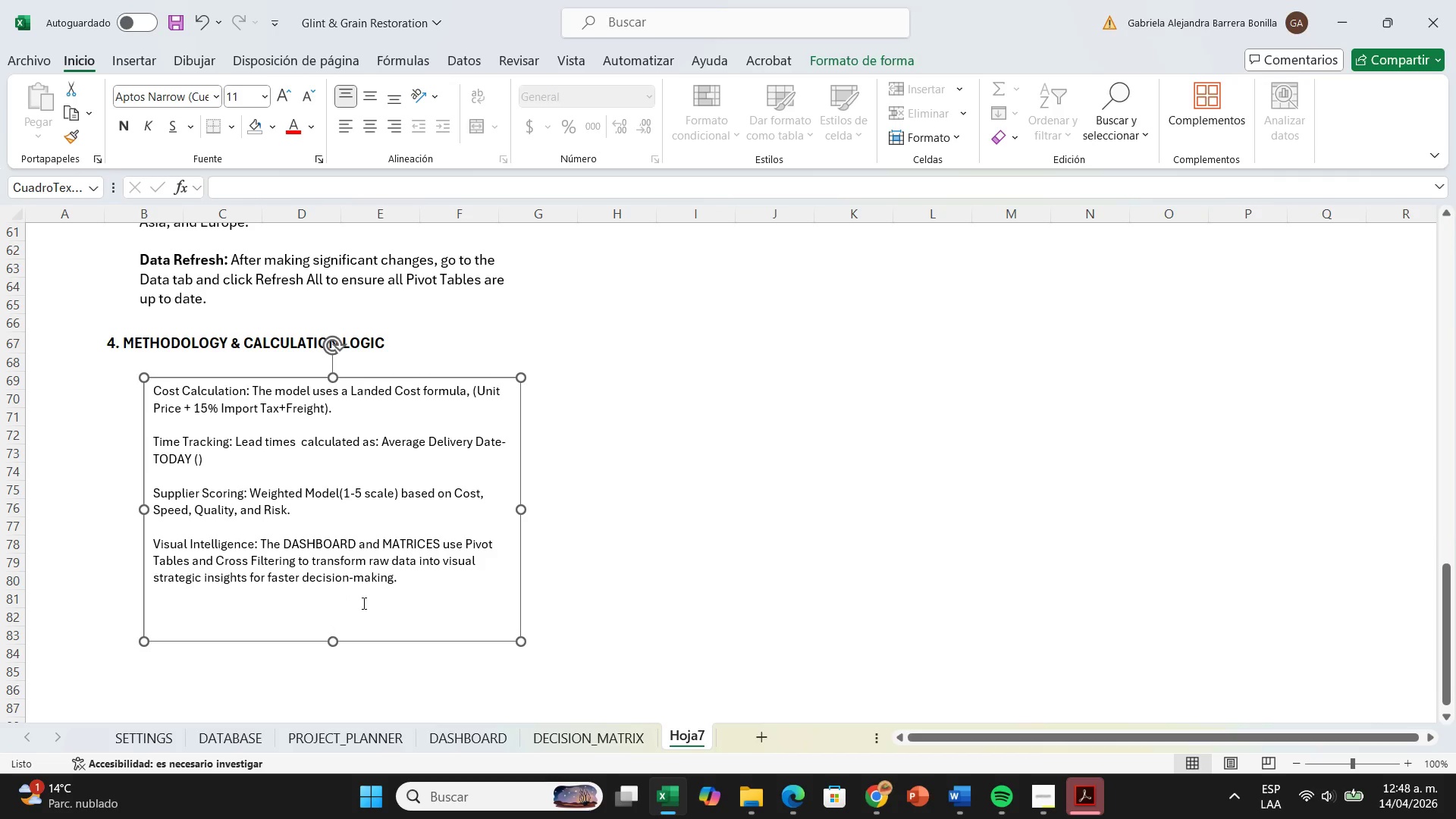 
left_click([394, 596])
 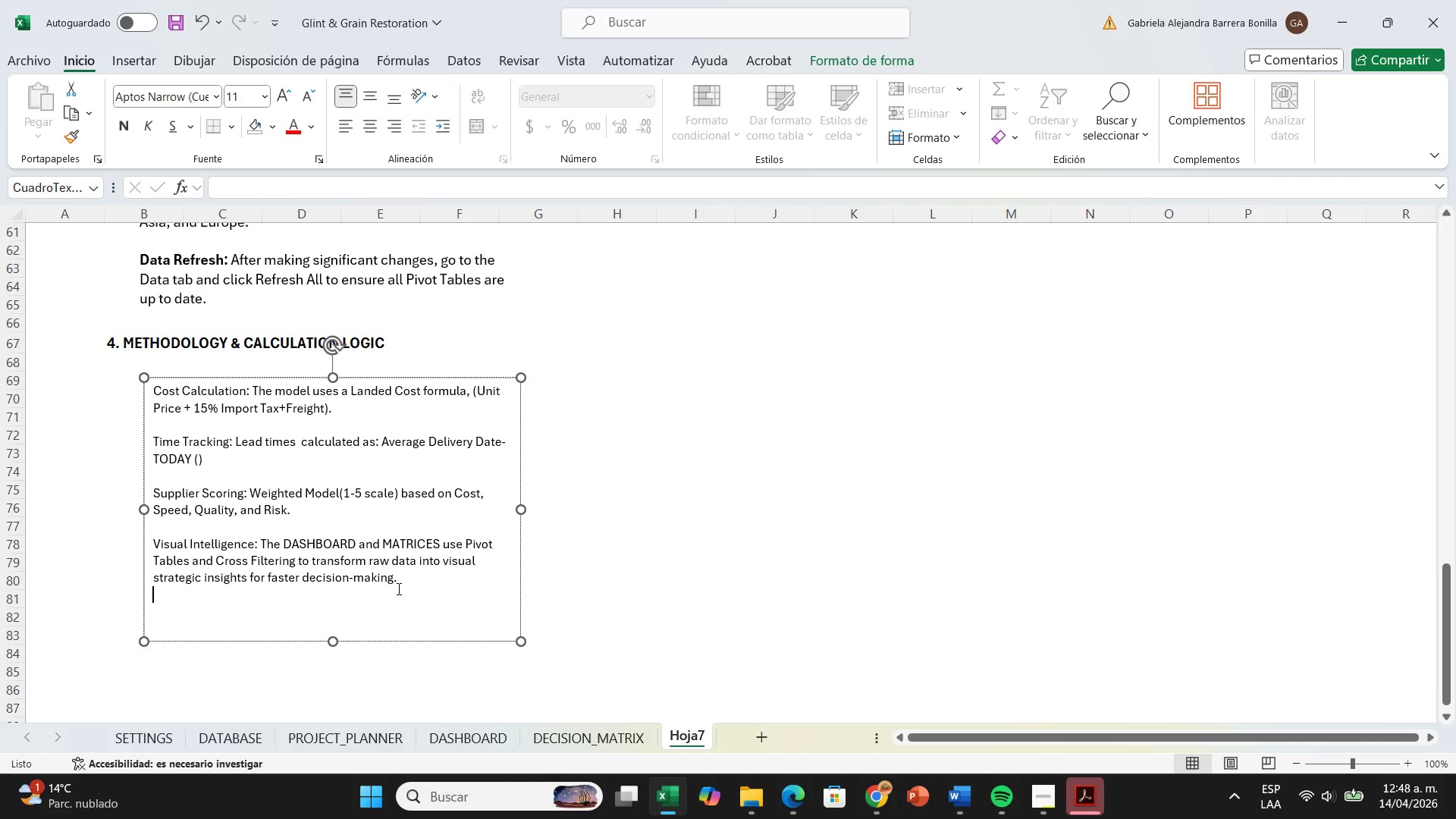 
key(Enter)
 